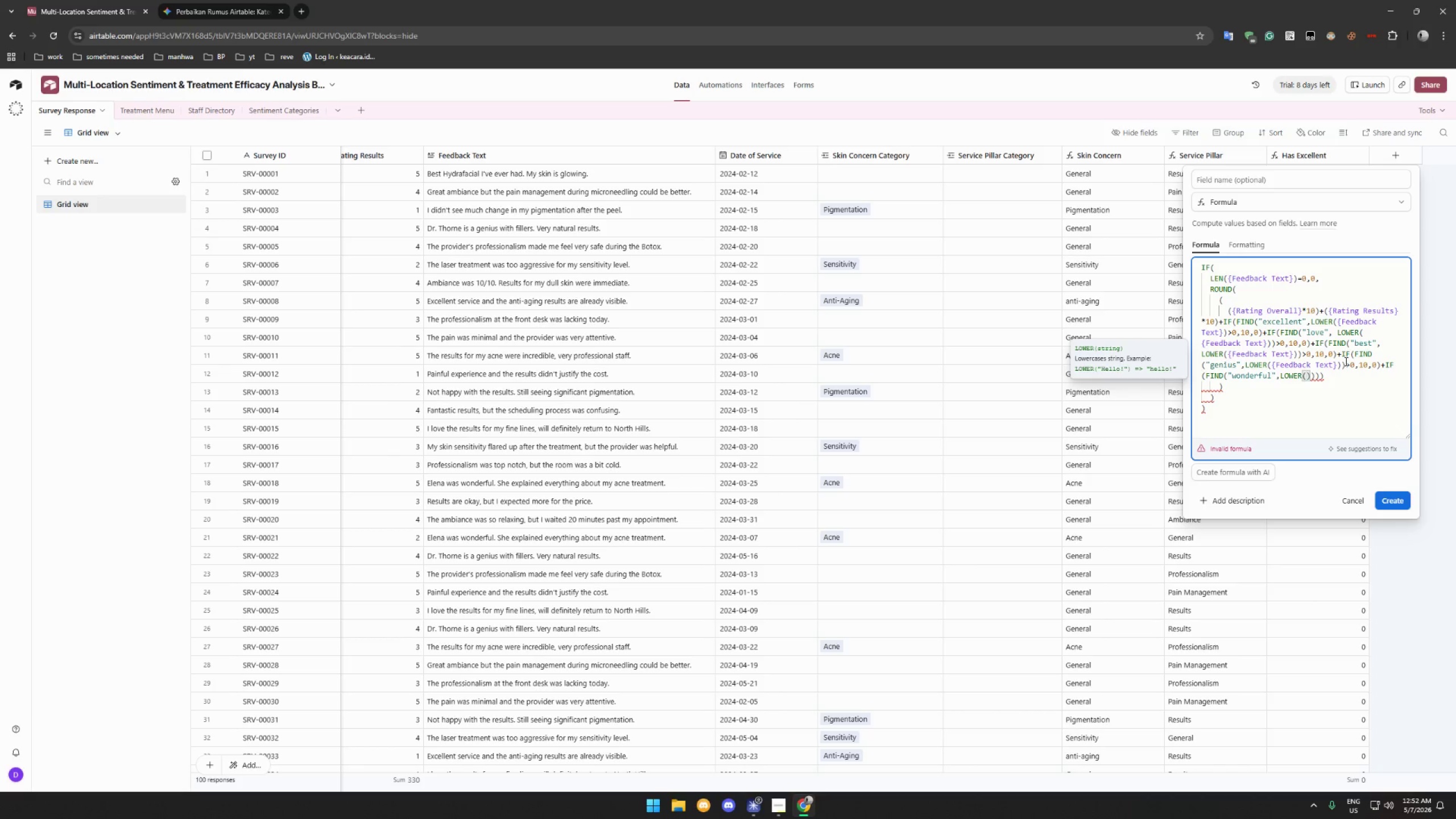 
key(Shift+BracketLeft)
 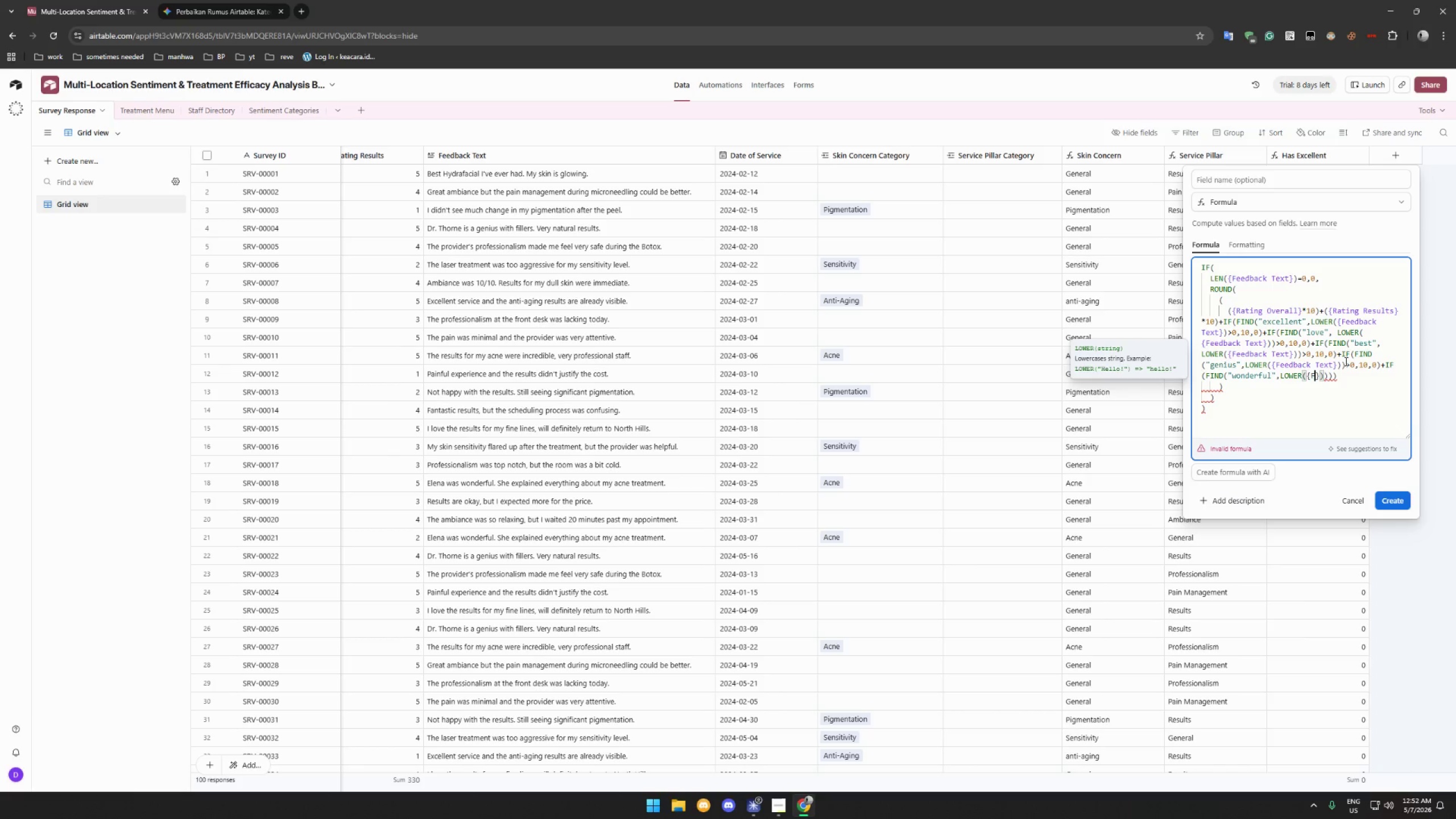 
key(Shift+F)
 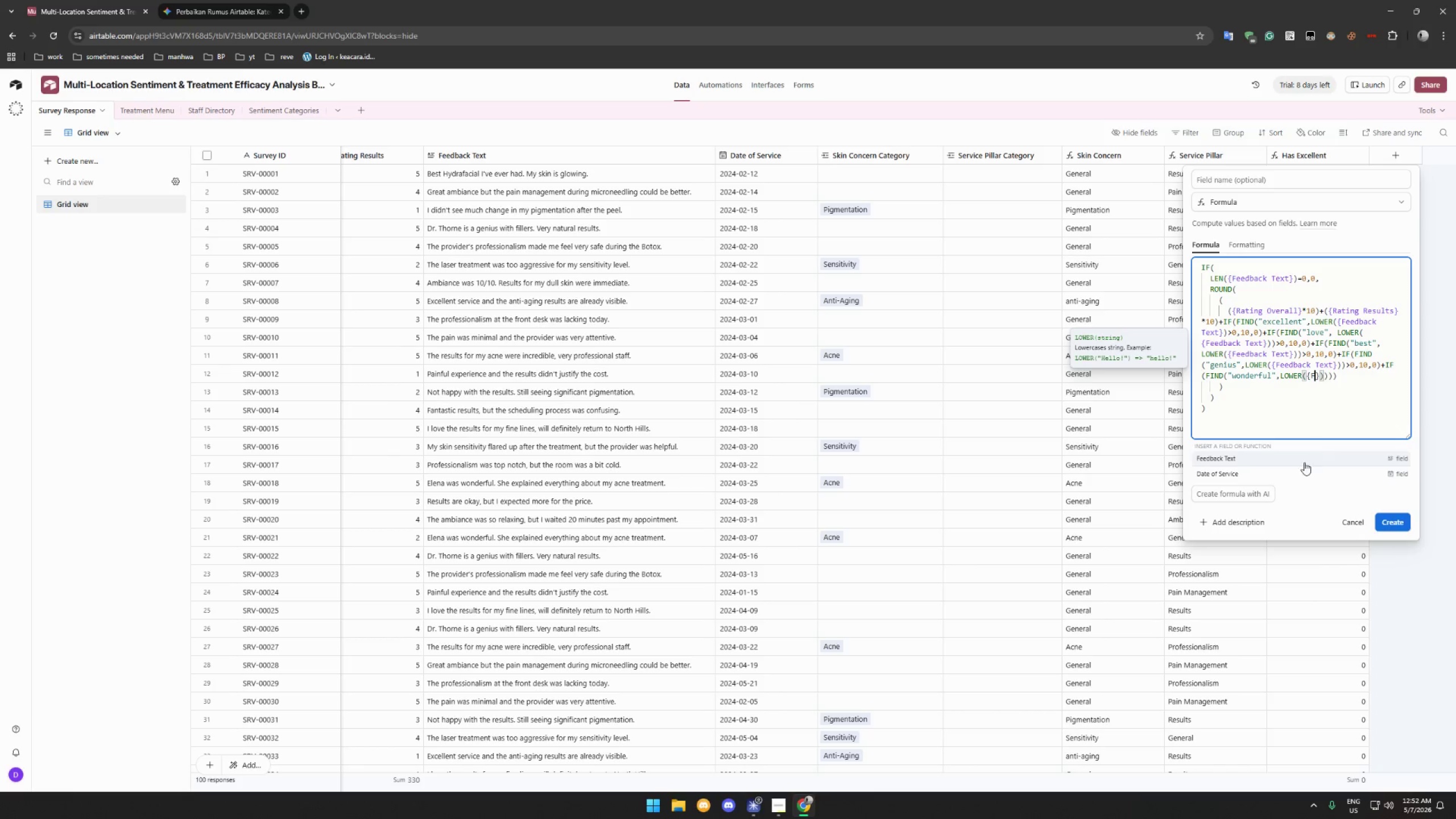 
left_click([1303, 459])
 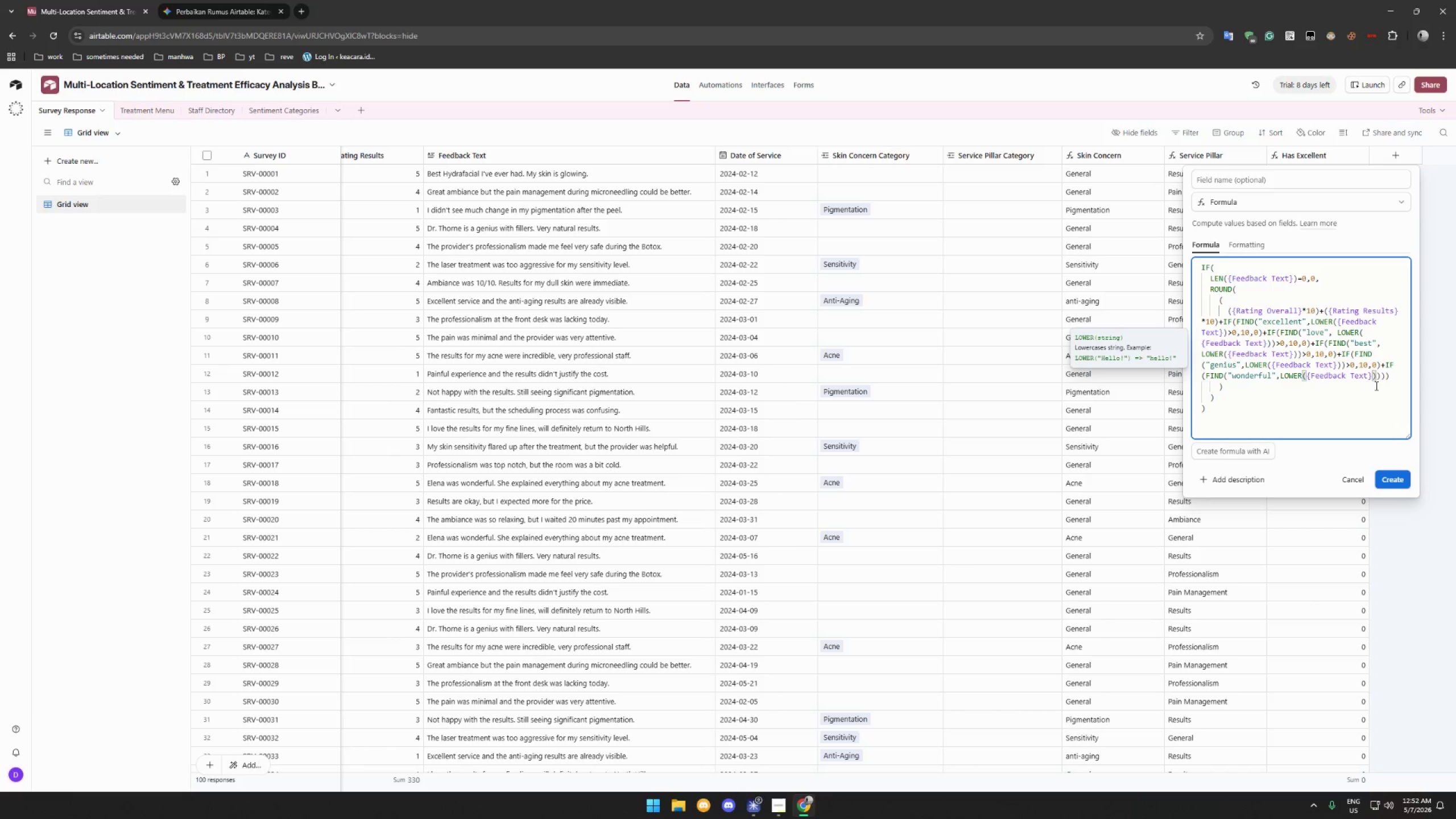 
left_click([1381, 374])
 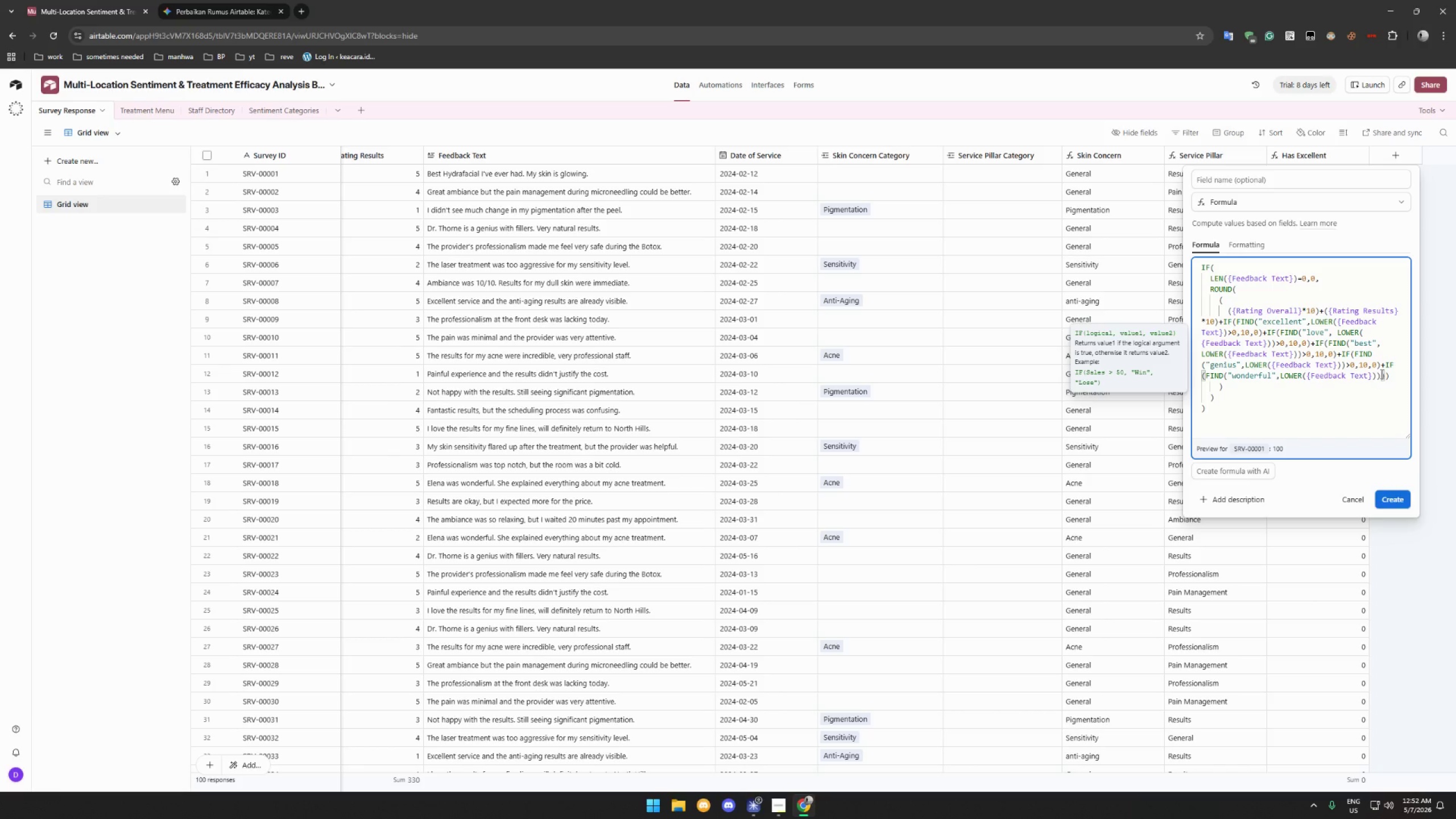 
type(>0,10,0)
 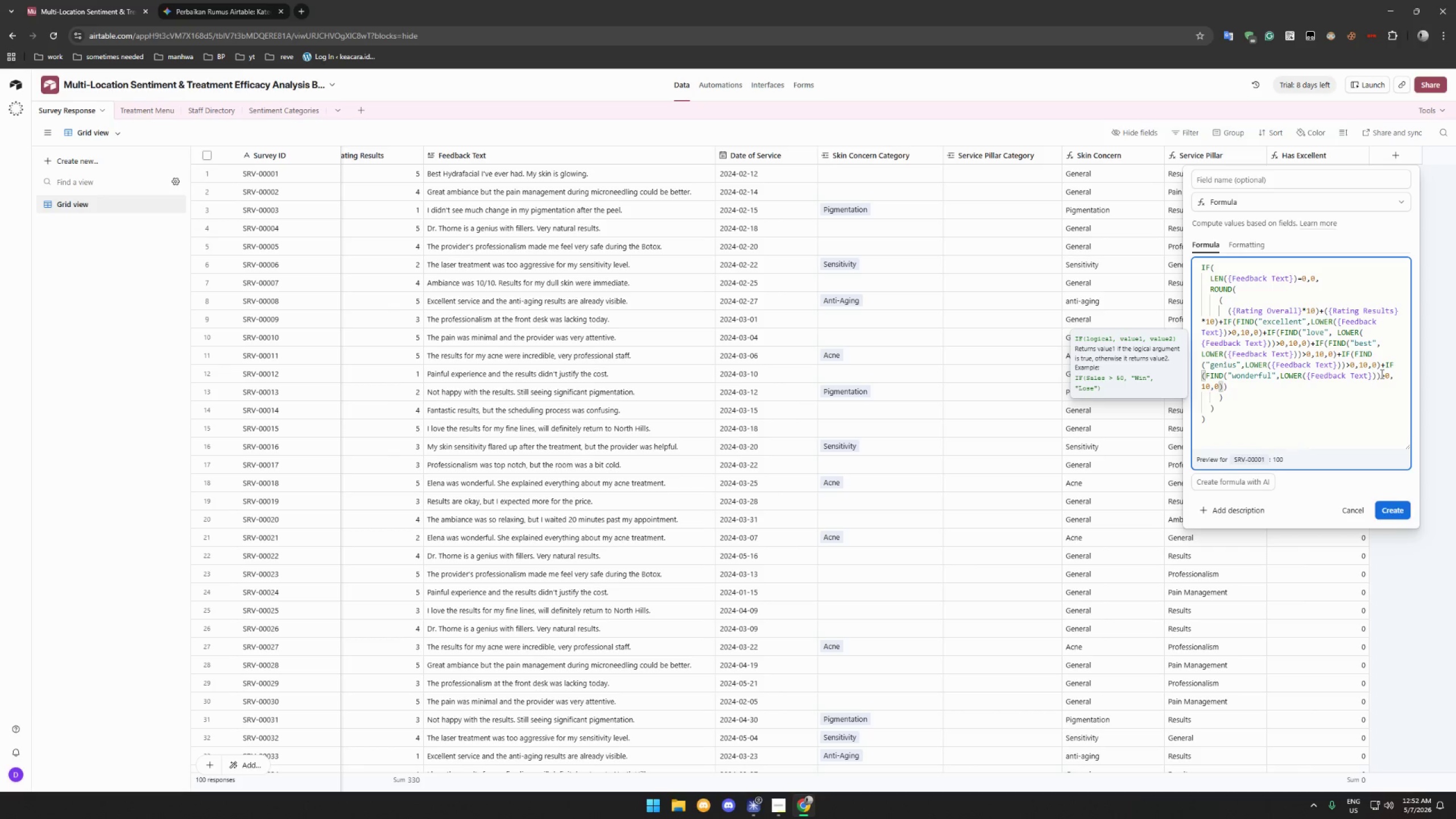 
key(ArrowRight)
 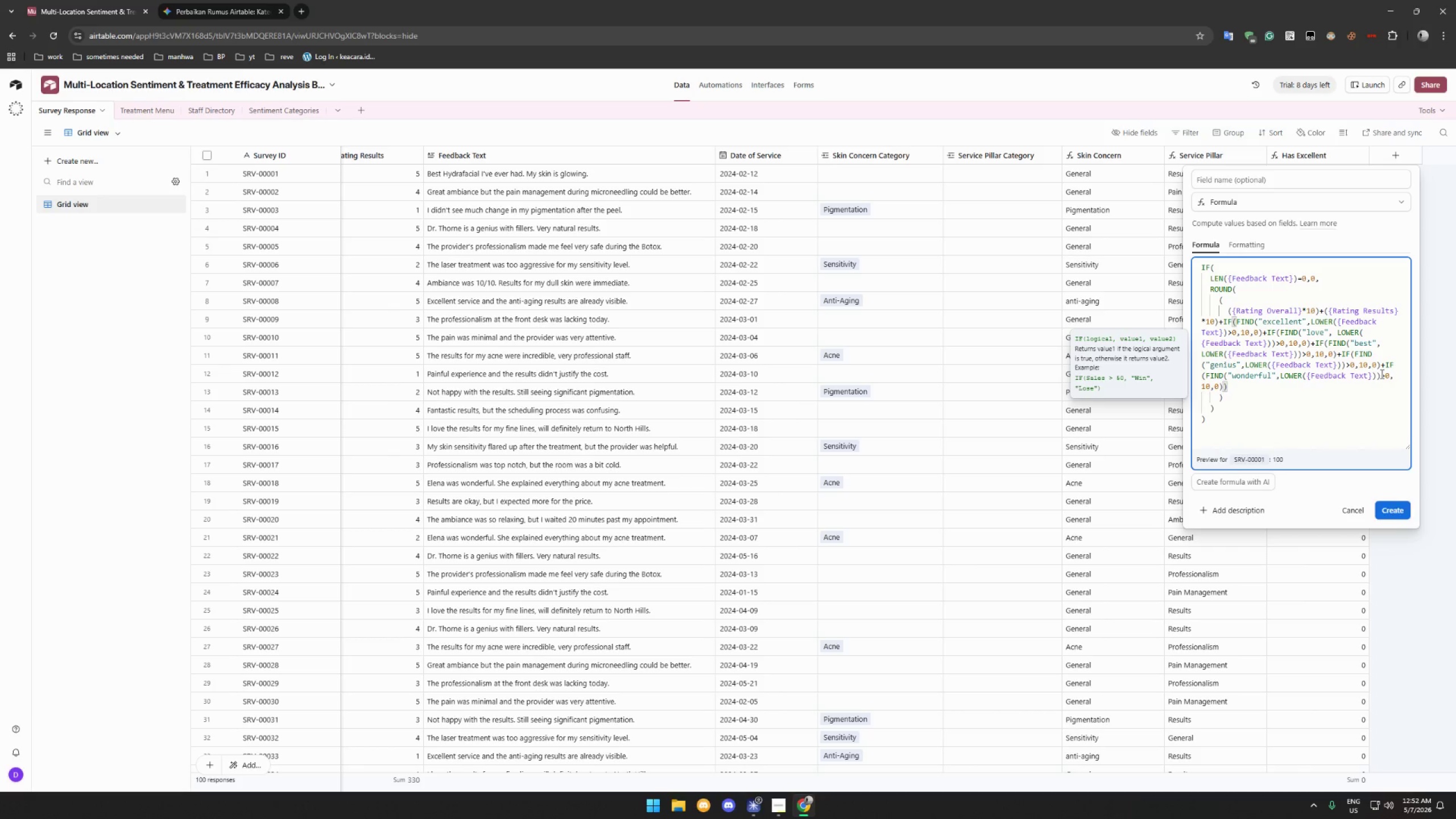 
type(+IF(FIND("painful)
 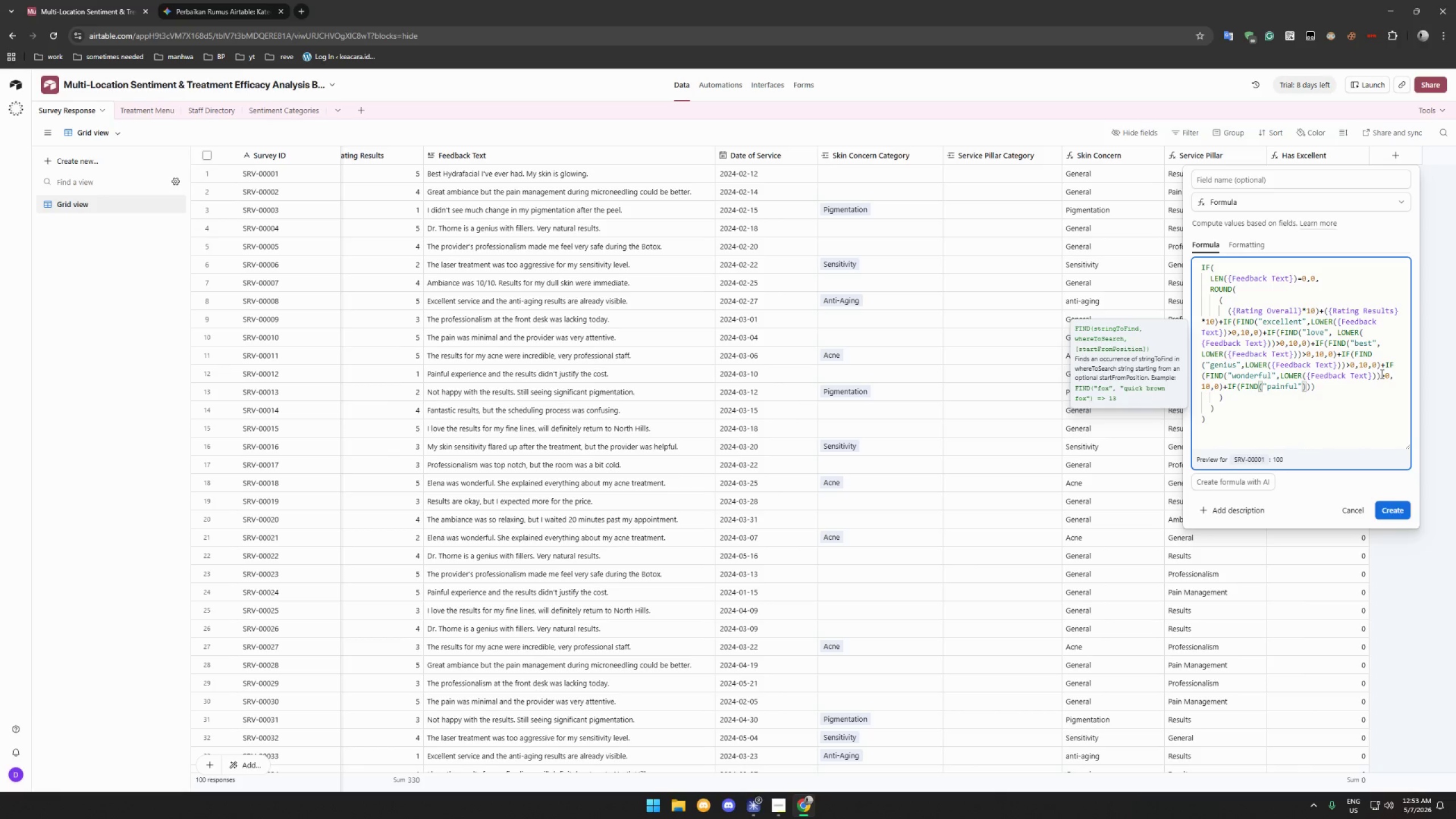 
key(ArrowRight)
 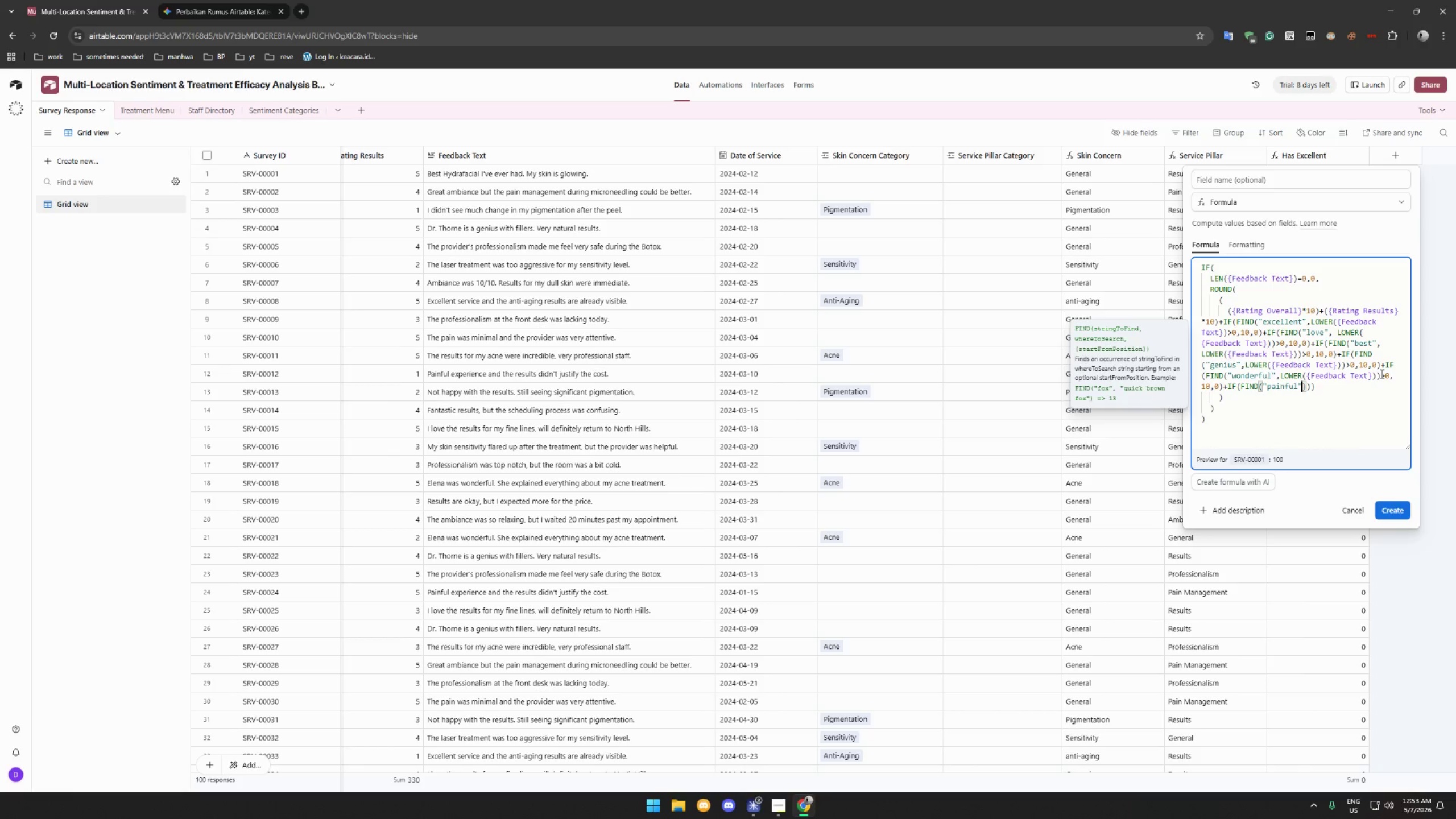 
type(, )
key(Backspace)
type(LOWER({Fe)
 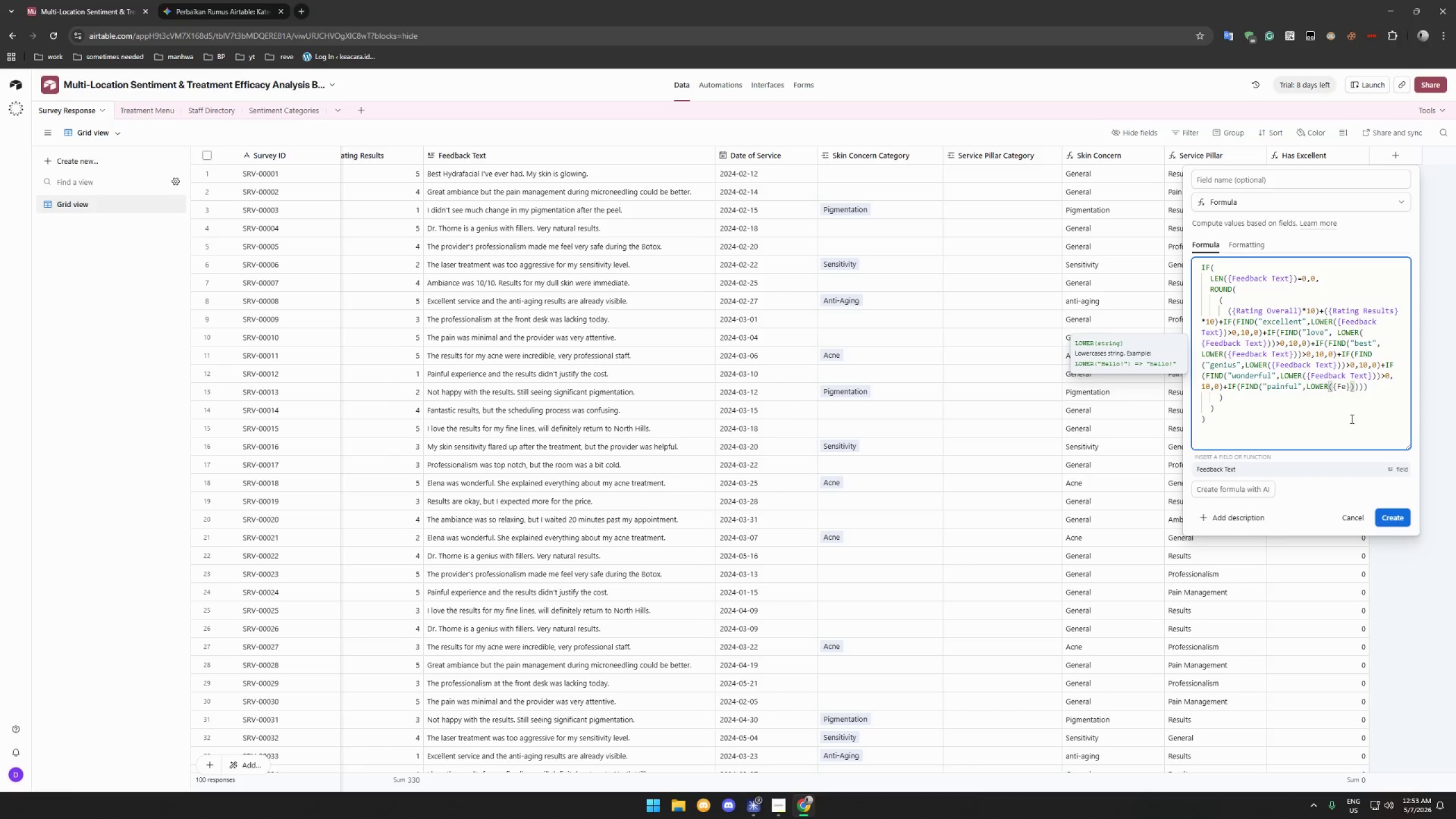 
left_click([1316, 468])
 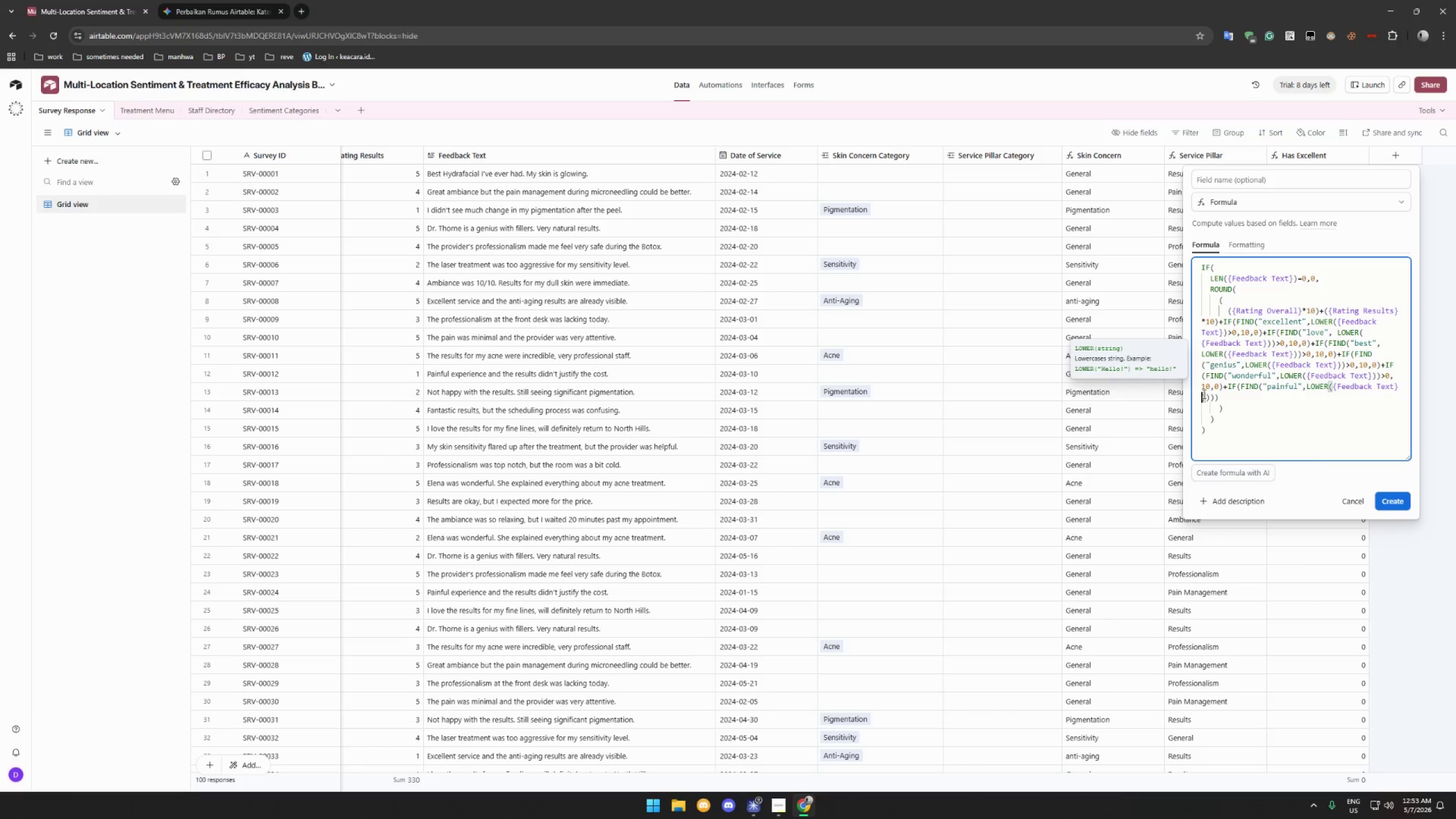 
left_click([1208, 396])
 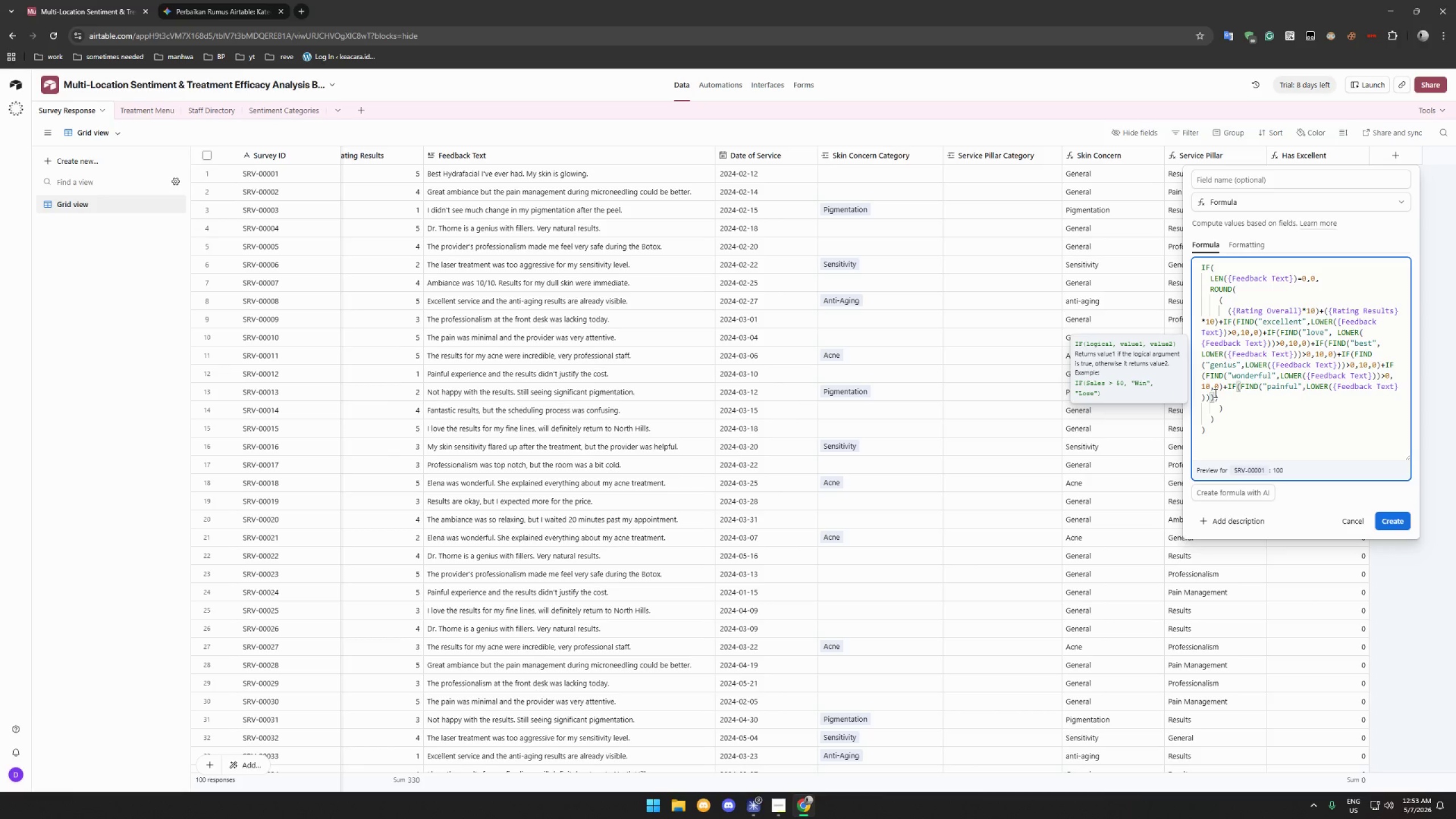 
wait(10.8)
 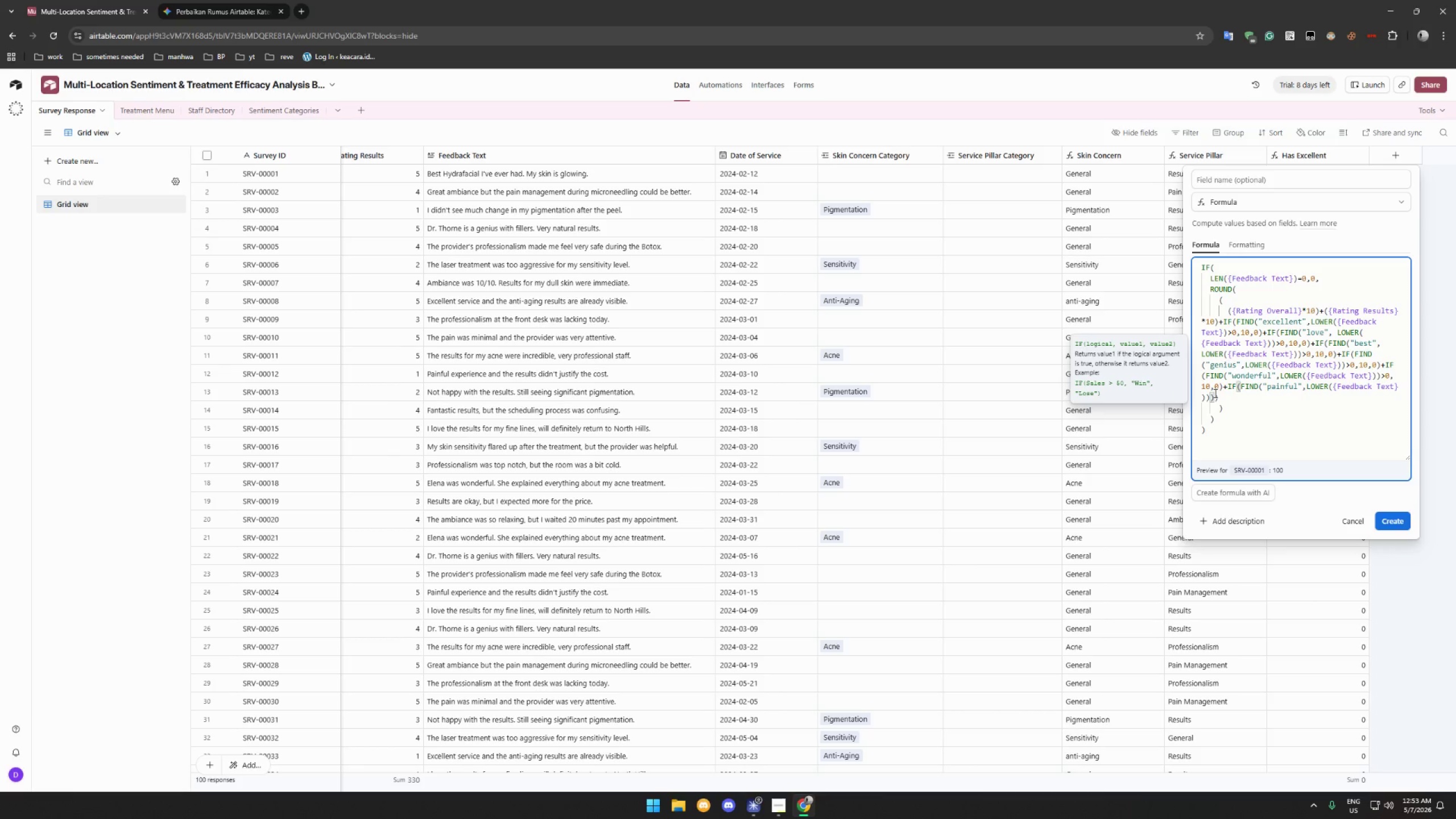 
left_click_drag(start_coordinate=[1297, 388], to_coordinate=[1268, 388])
 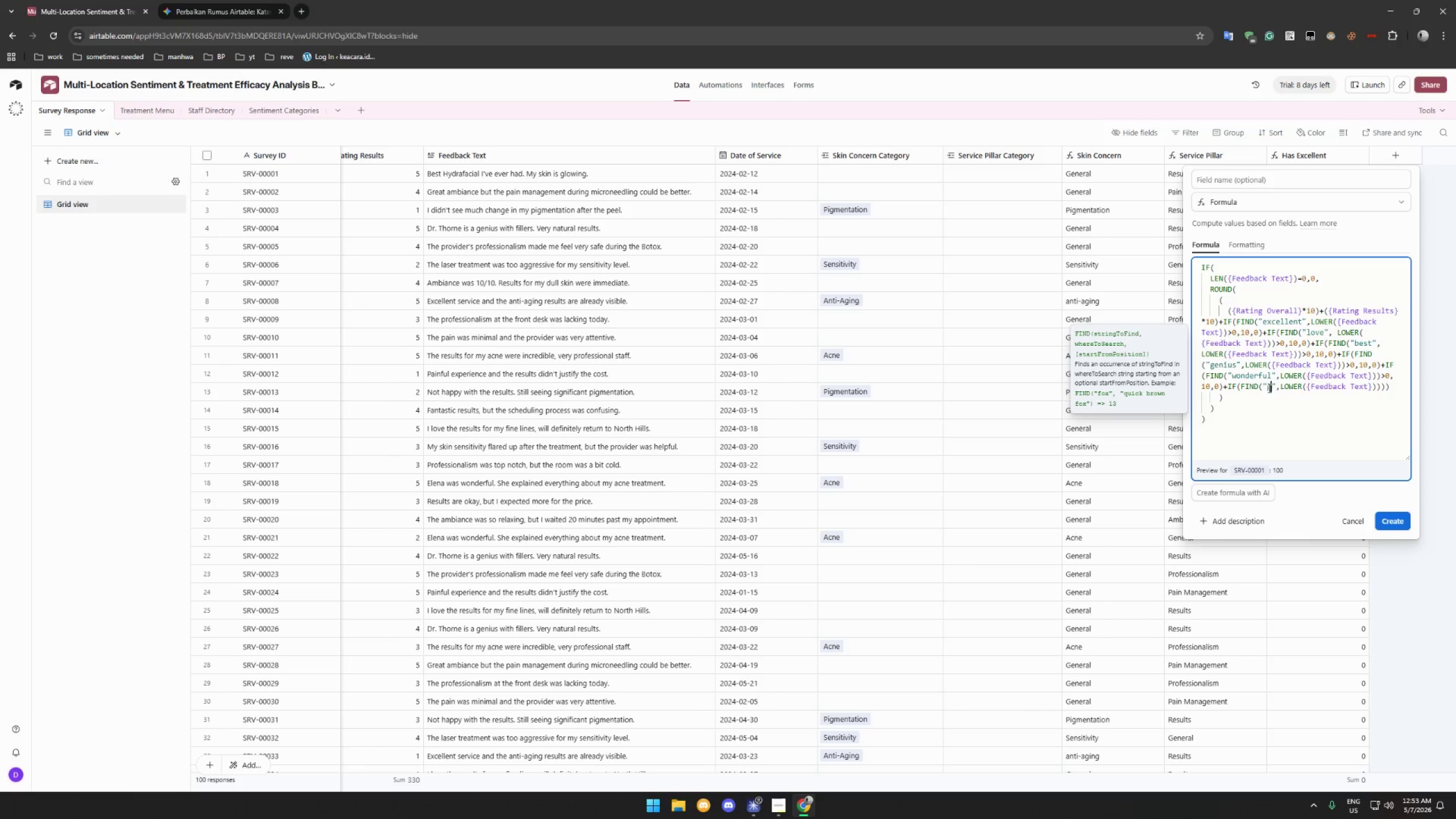 
type(glowing)
 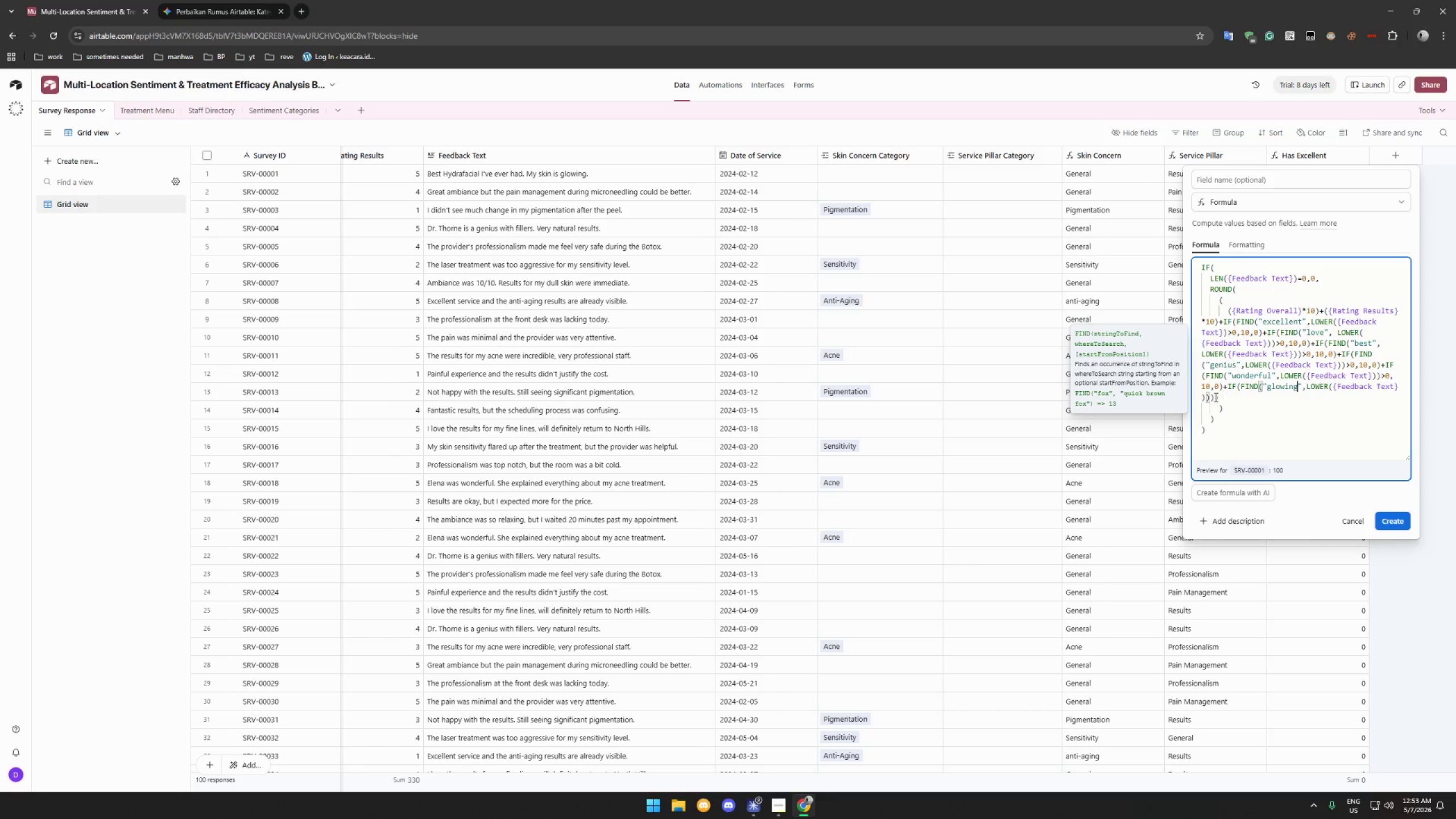 
left_click([1209, 397])
 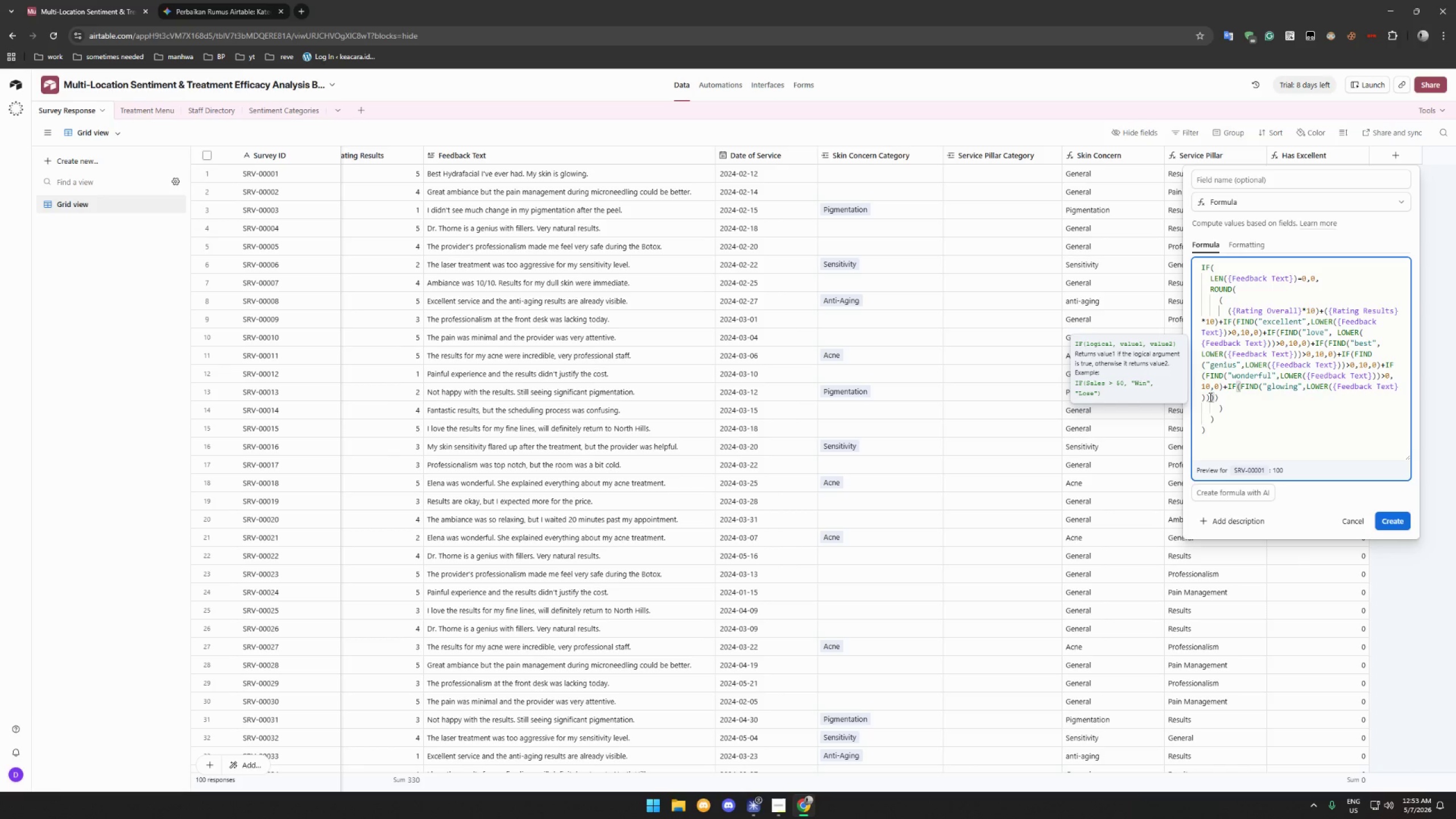 
key(Comma)
 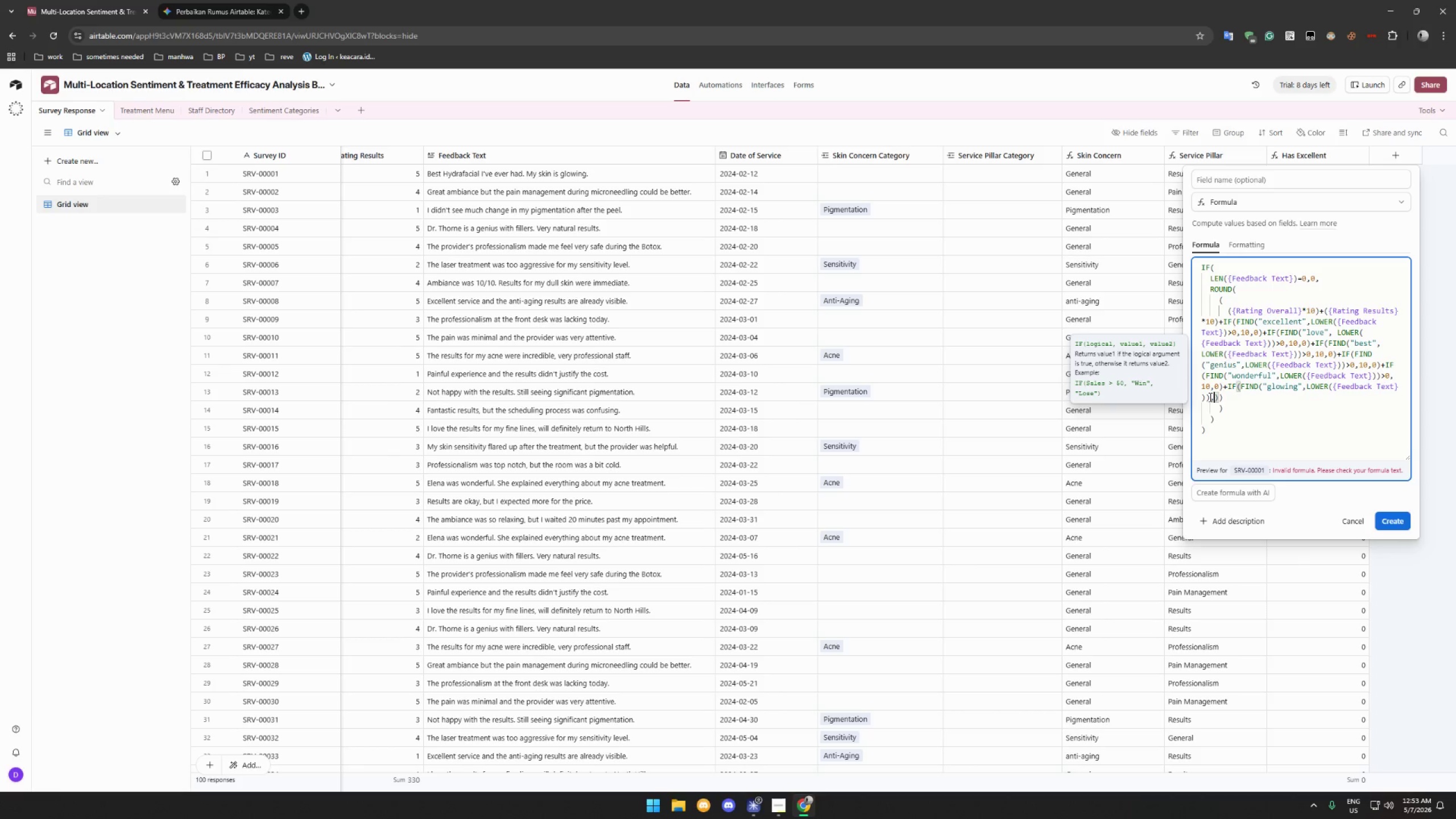 
key(Backspace)
 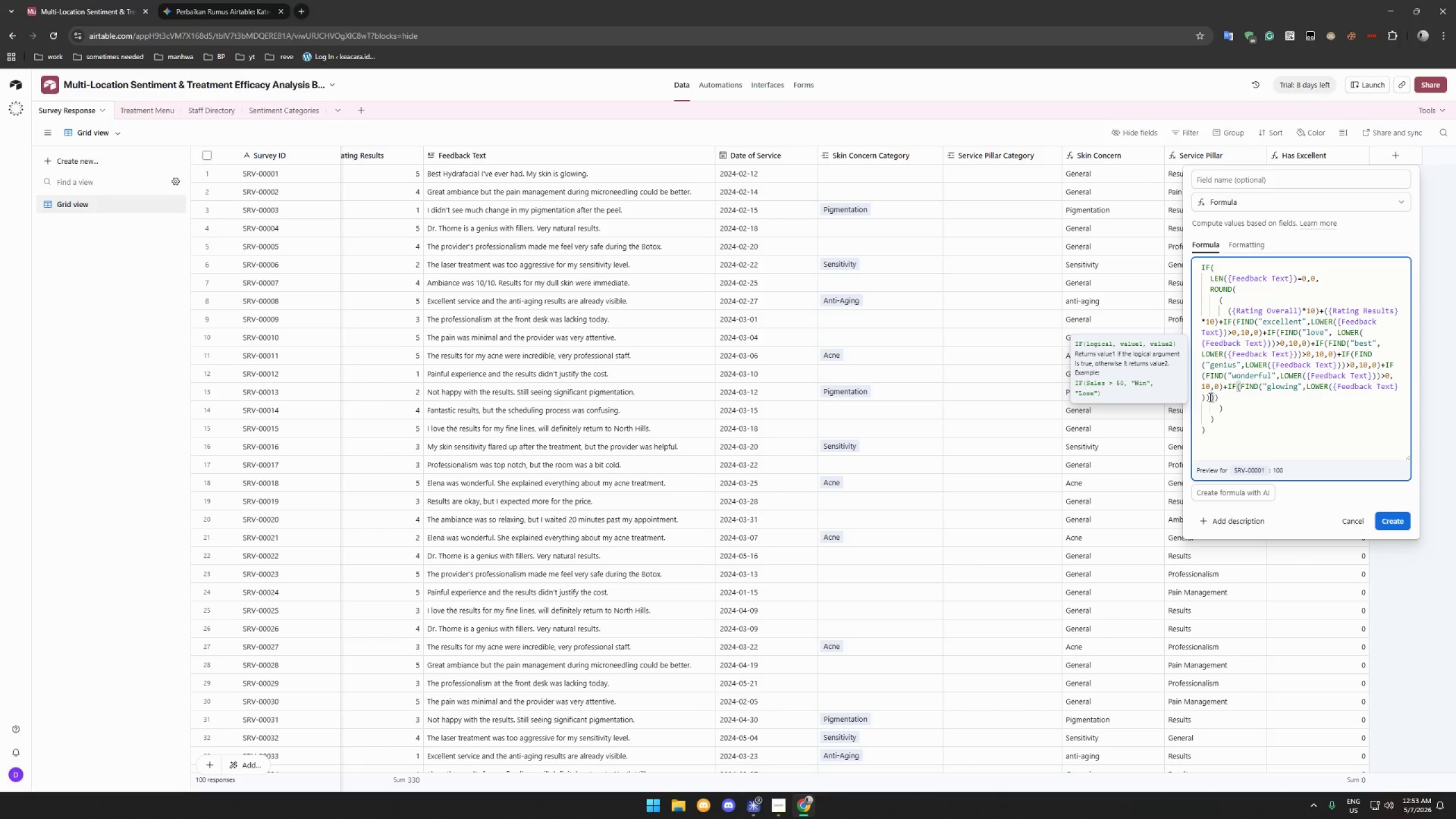 
hold_key(key=ShiftRight, duration=1.16)
 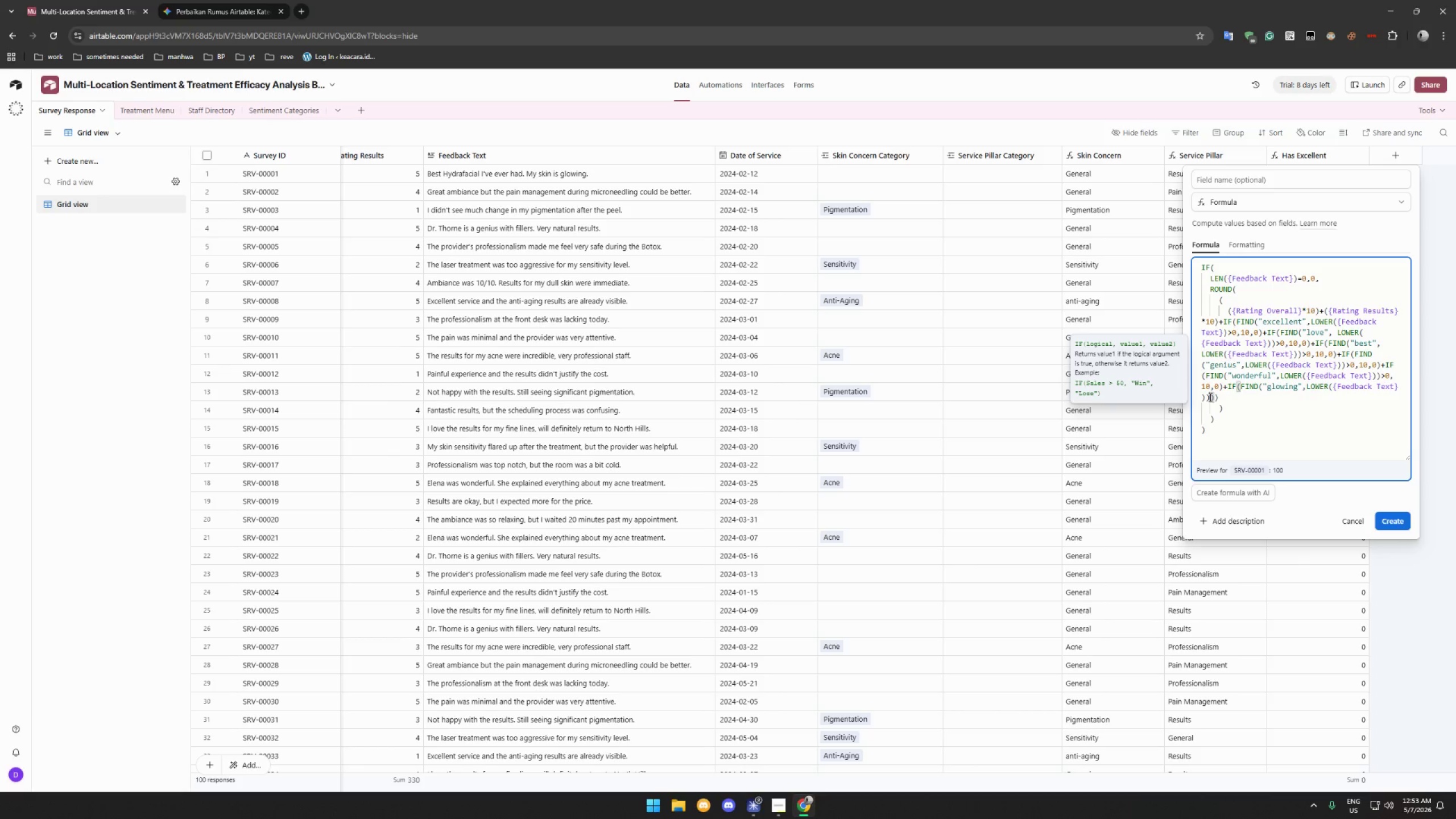 
key(Shift+Period)
 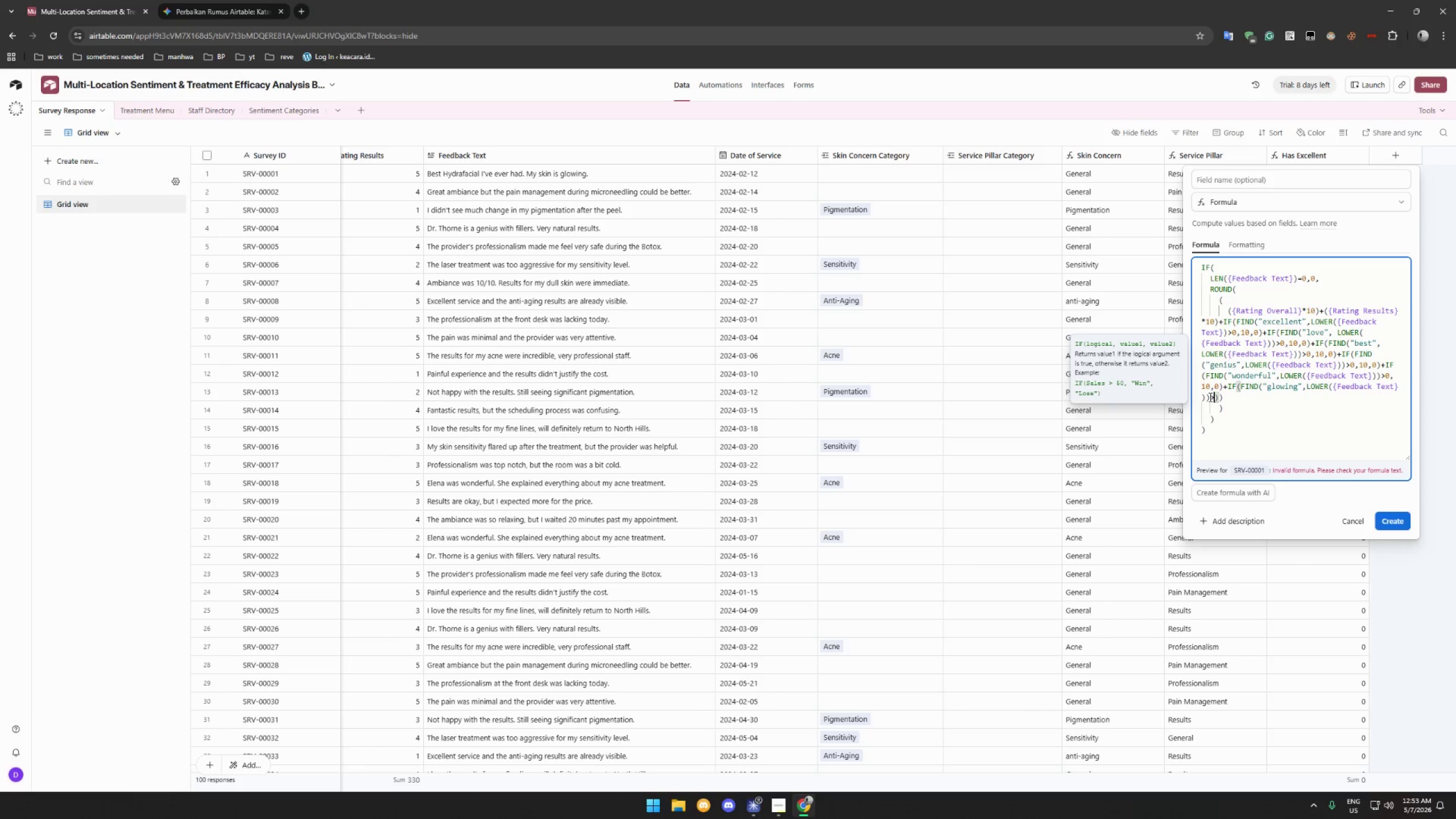 
key(0)
 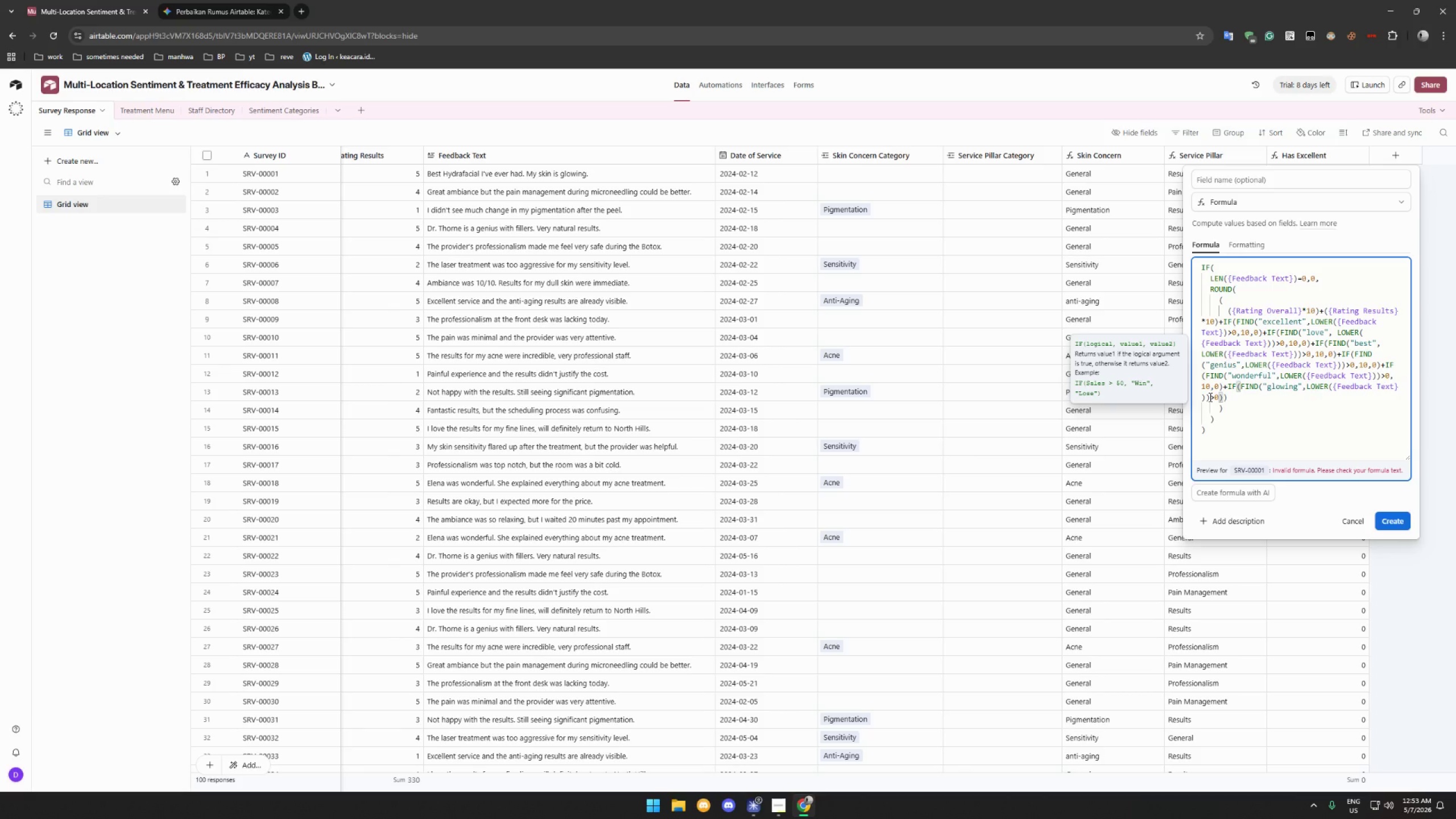 
key(Comma)
 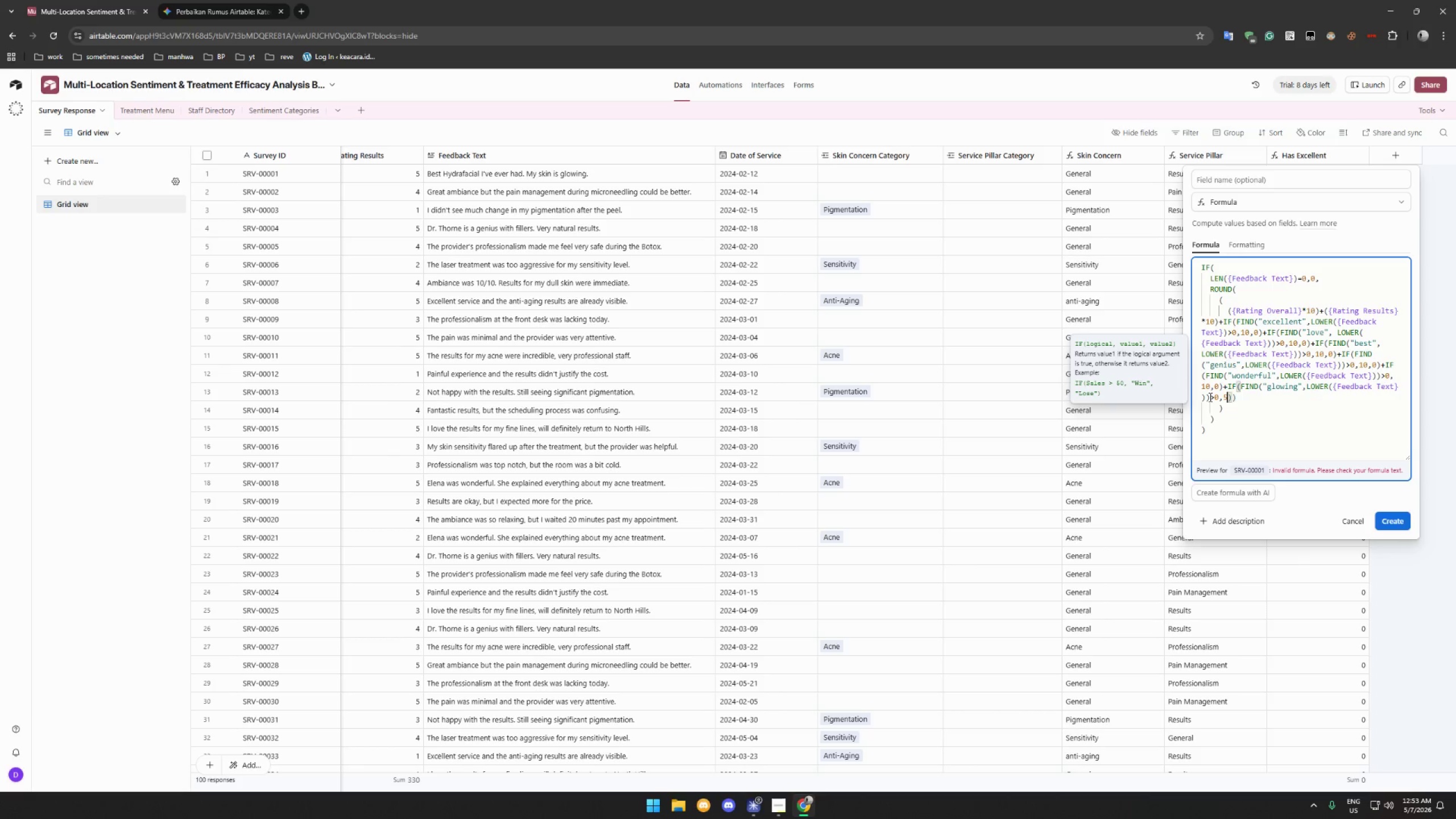 
key(5)
 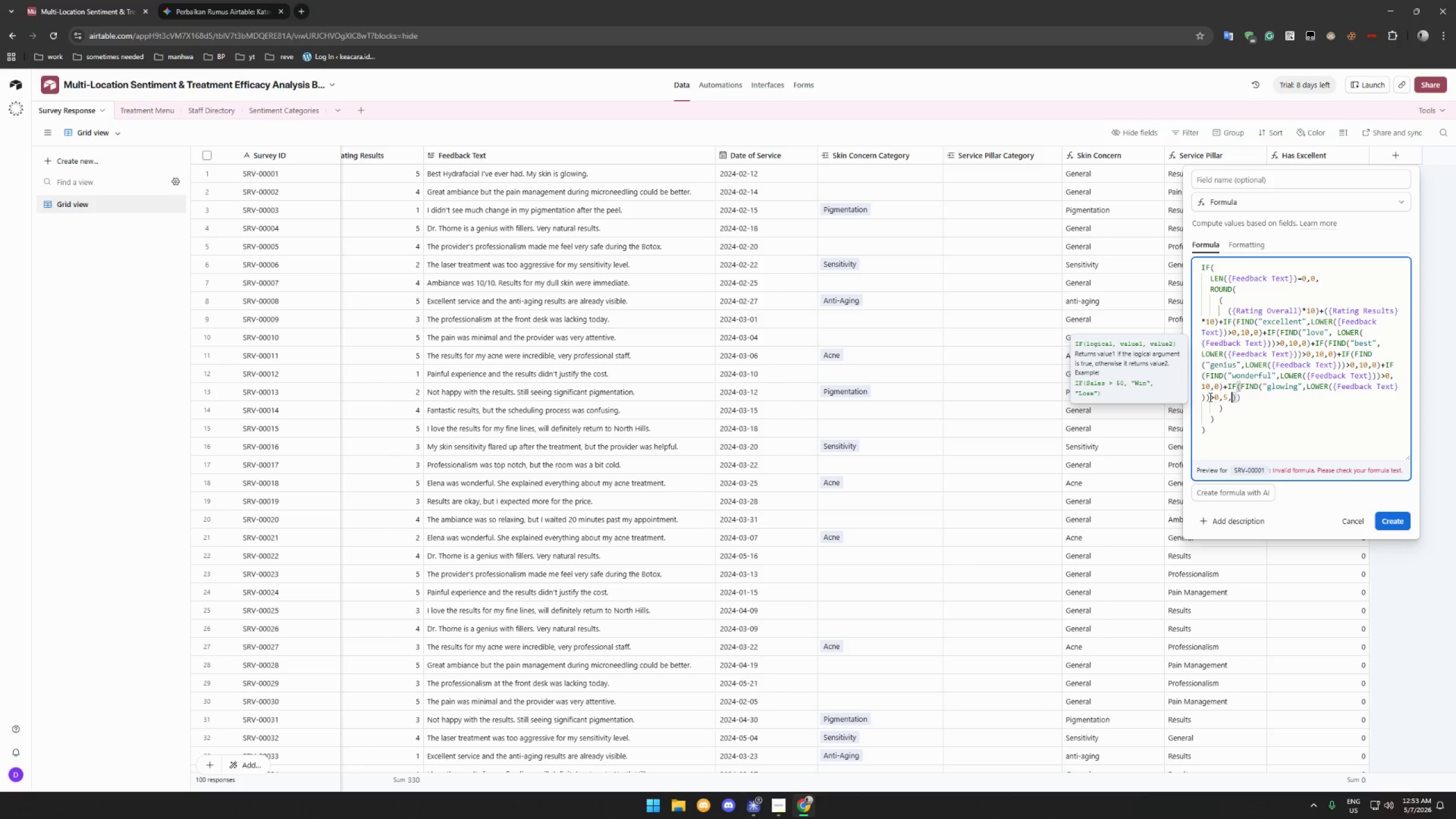 
key(Comma)
 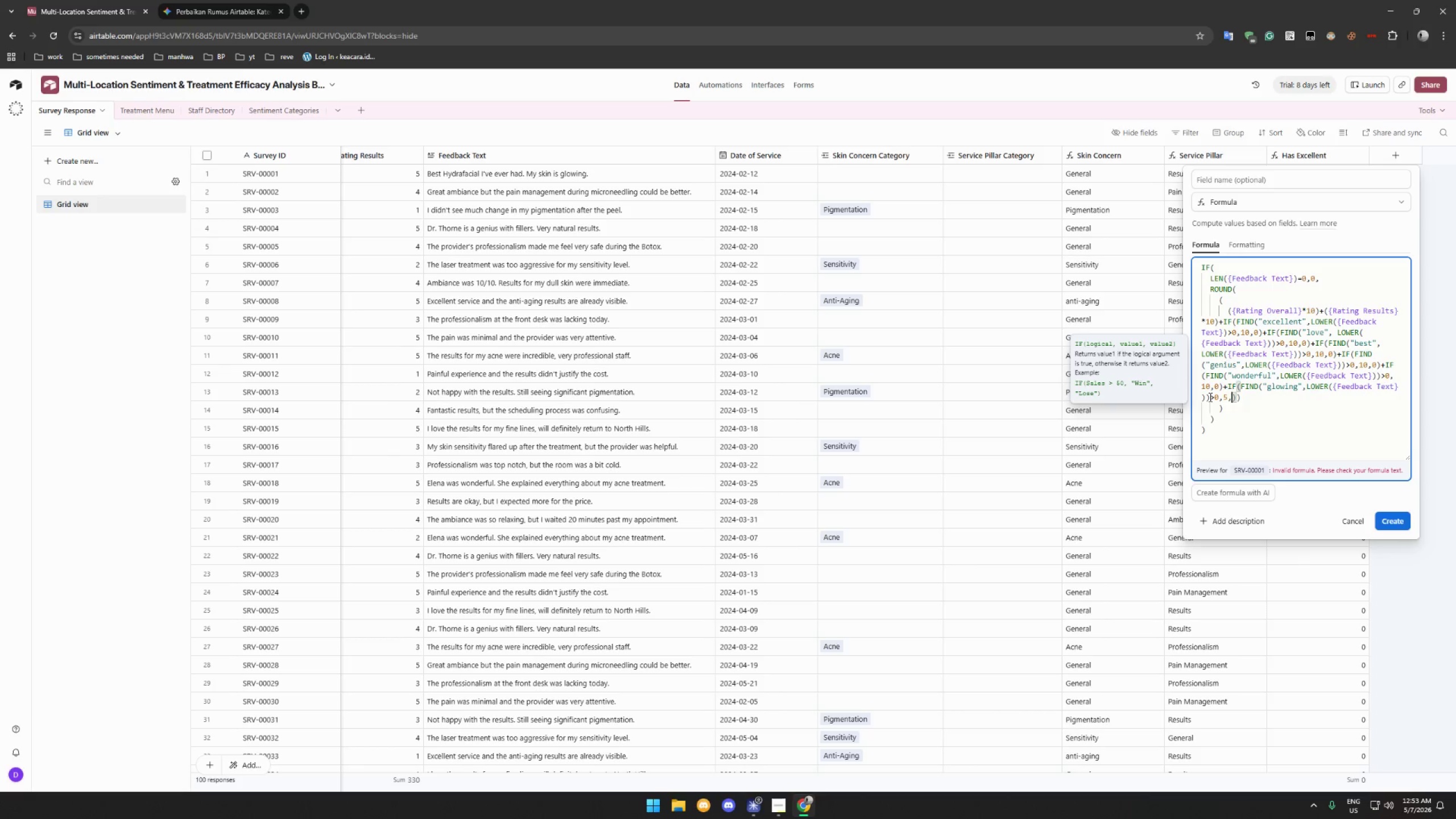 
key(0)
 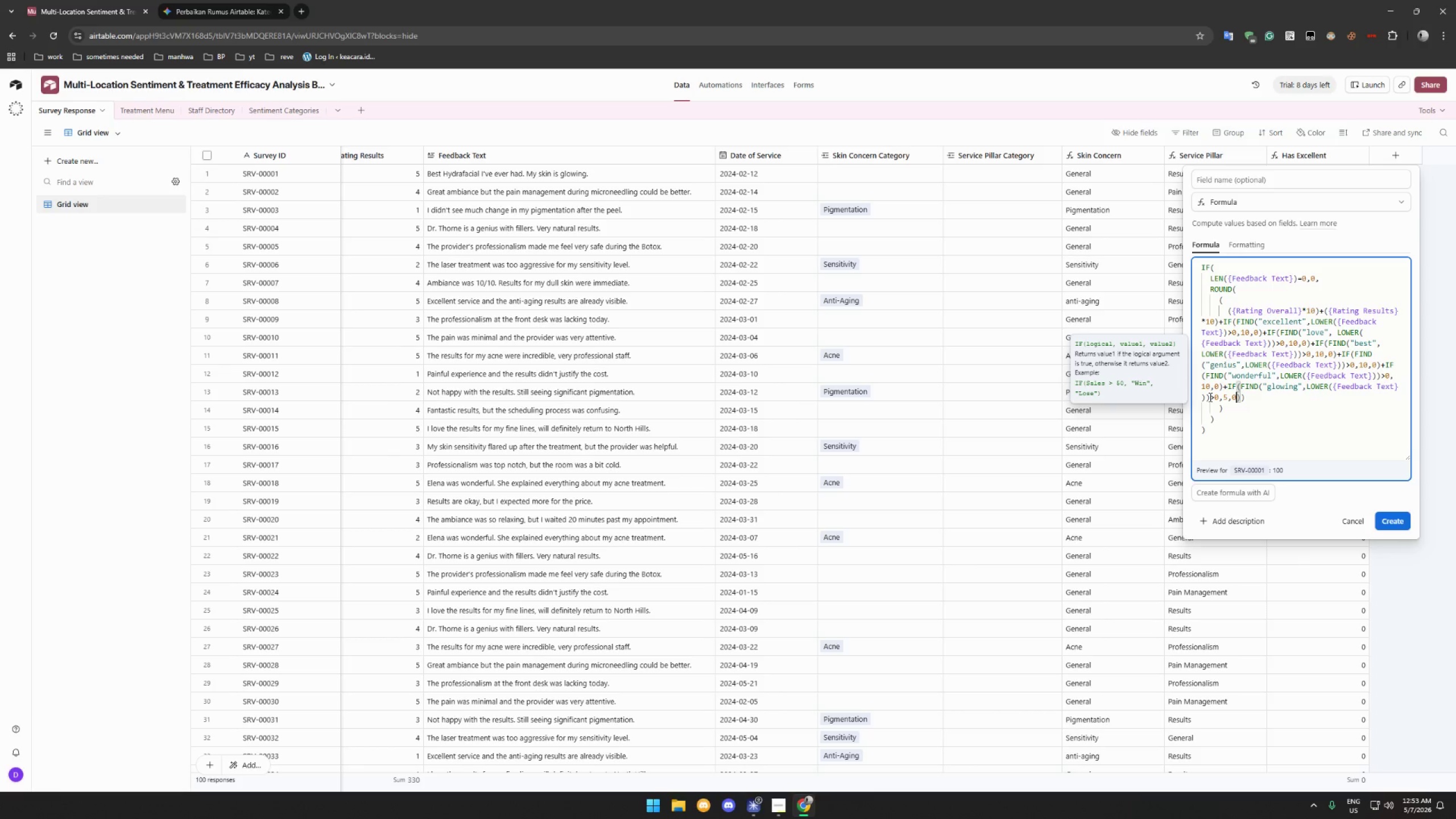 
key(ArrowRight)
 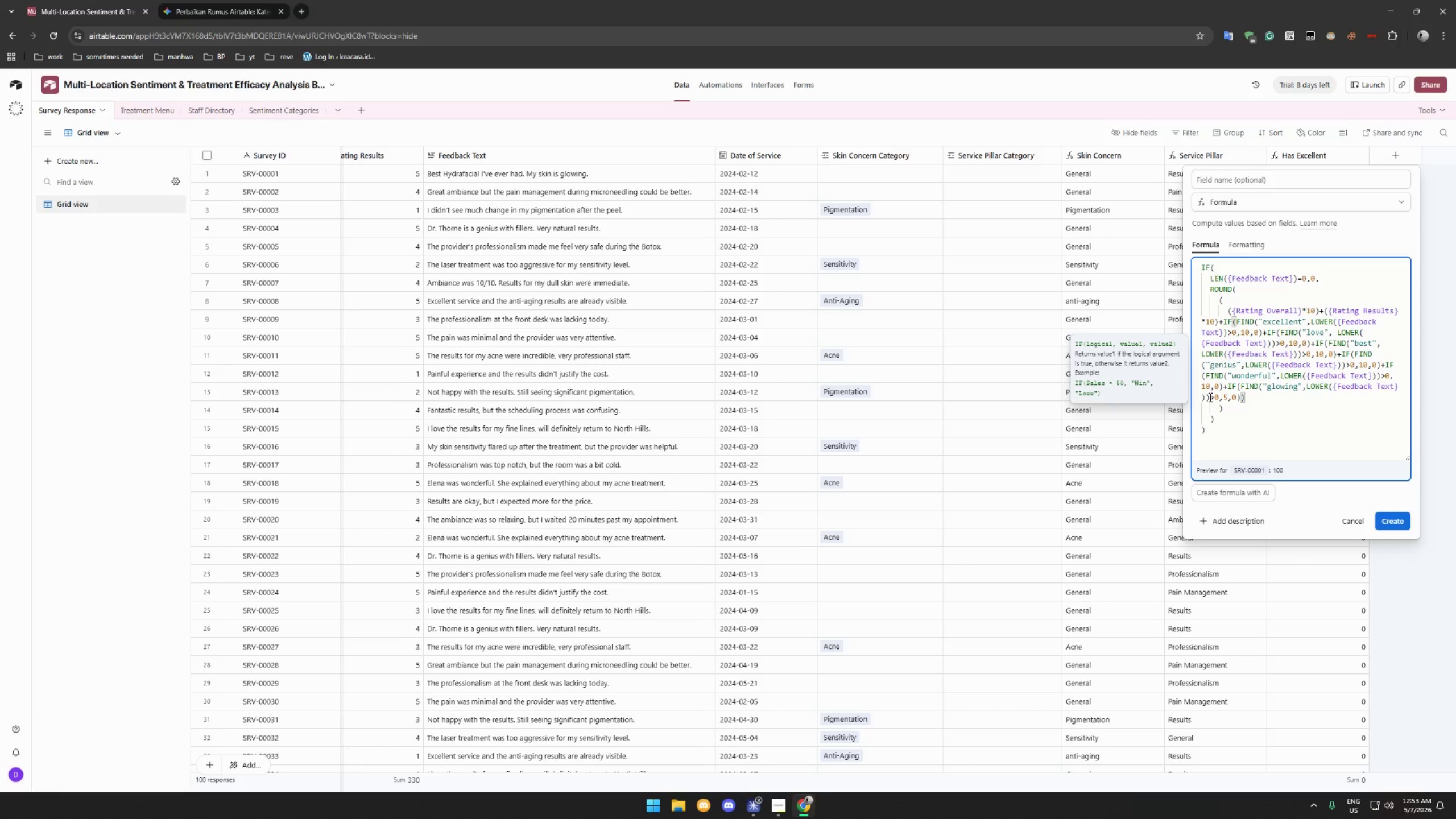 
key(Shift+Minus)
 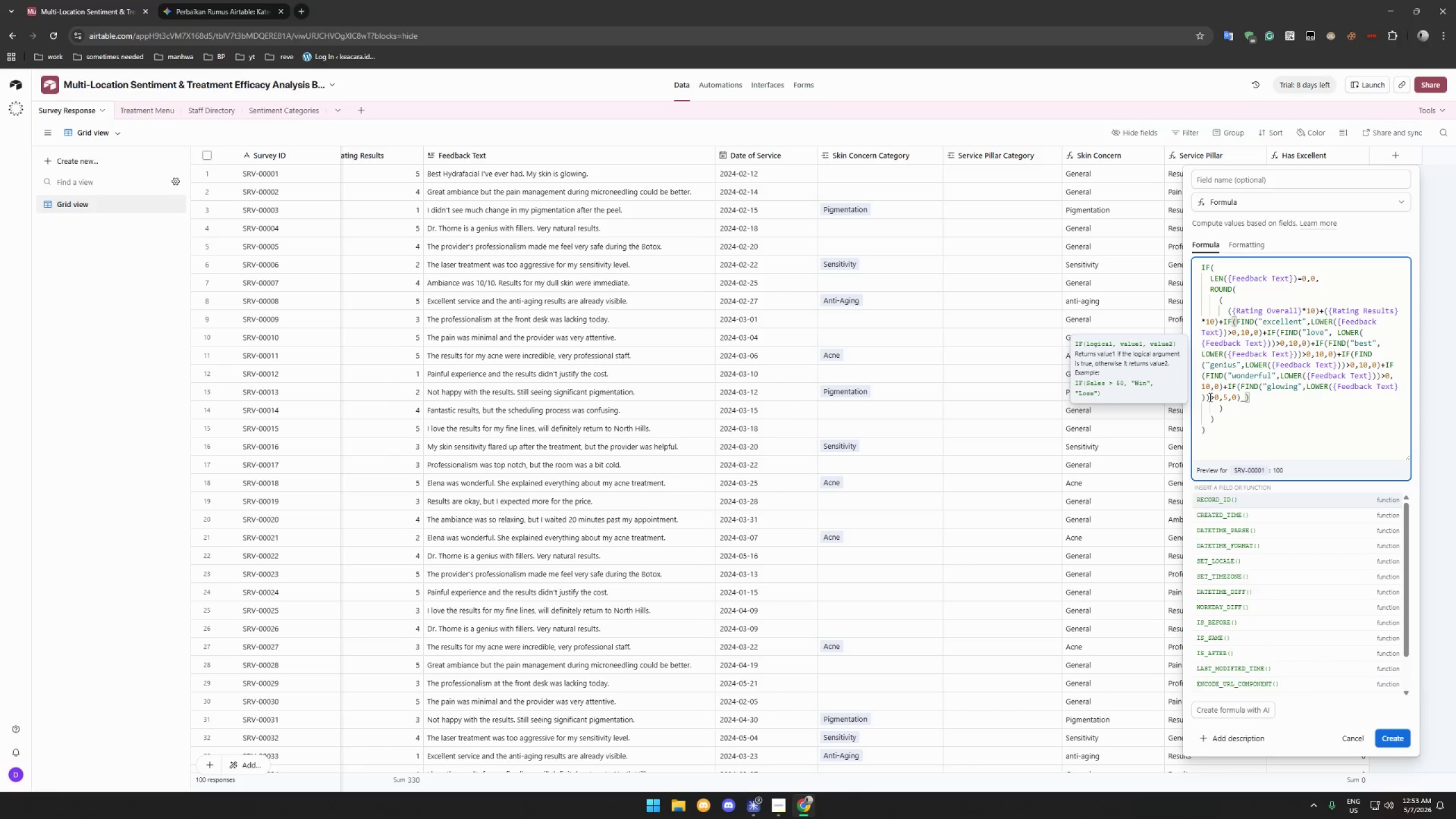 
key(Backspace)
 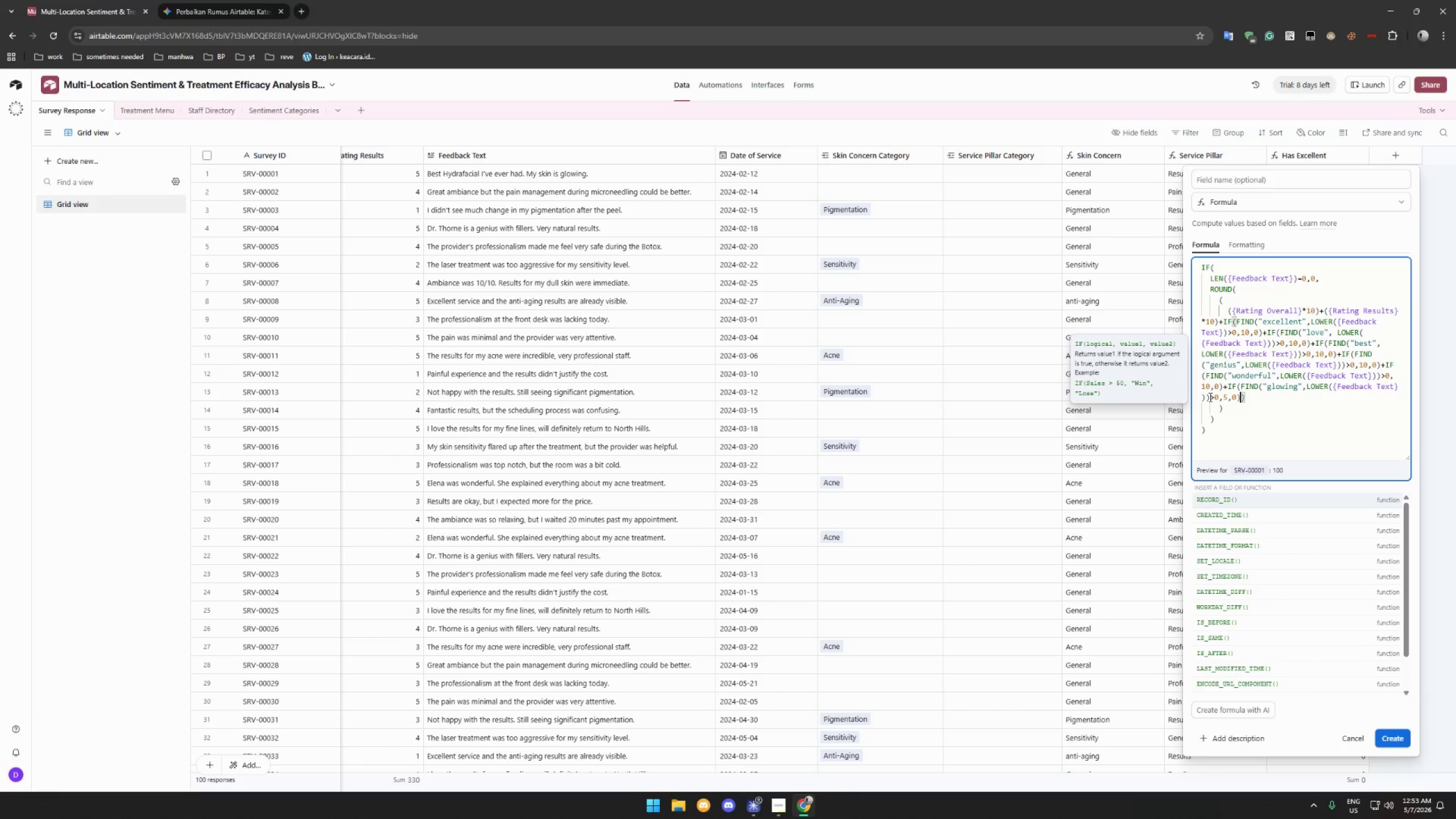 
key(Equal)
 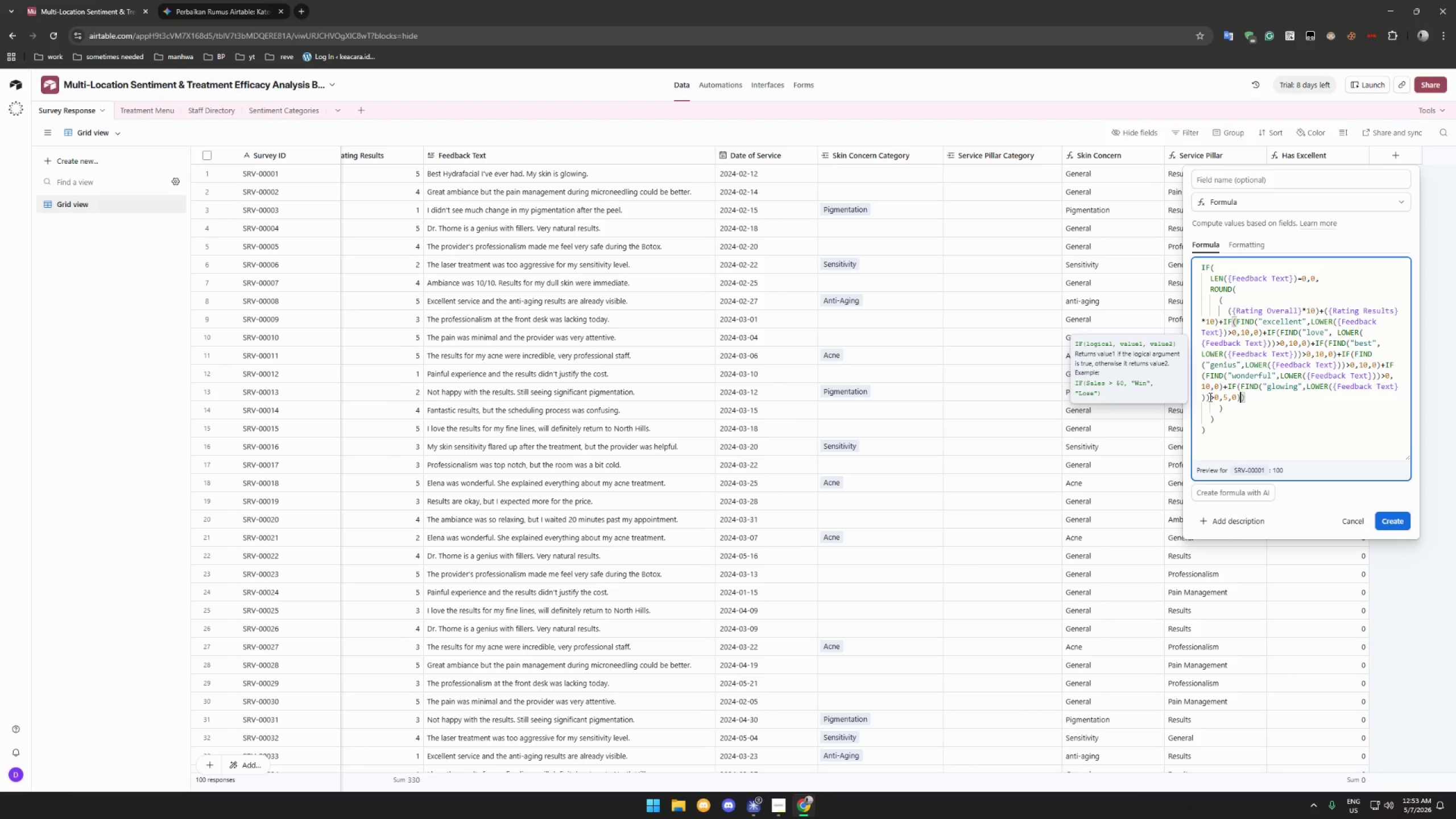 
key(Backspace)
 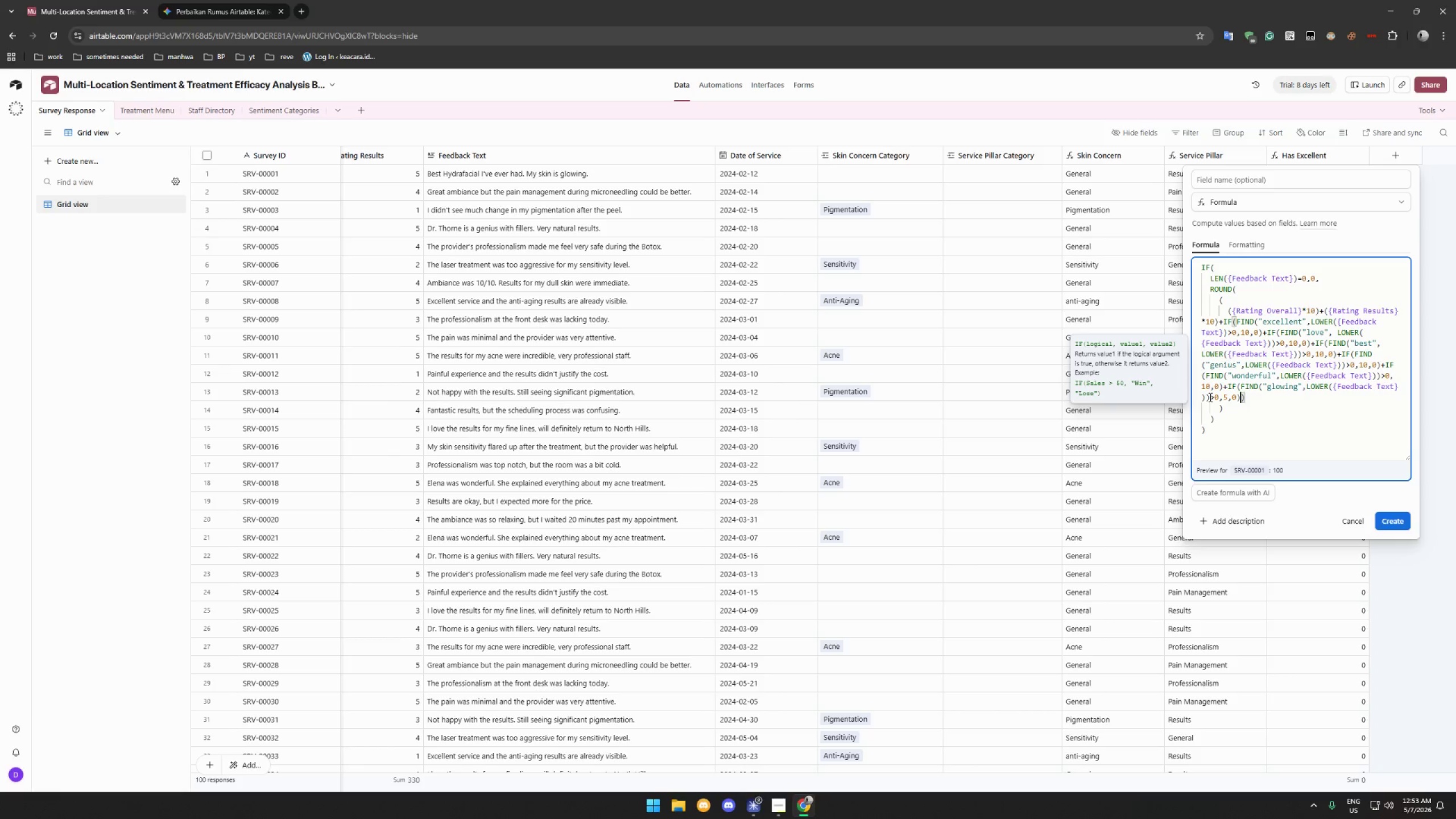 
key(Shift+Equal)
 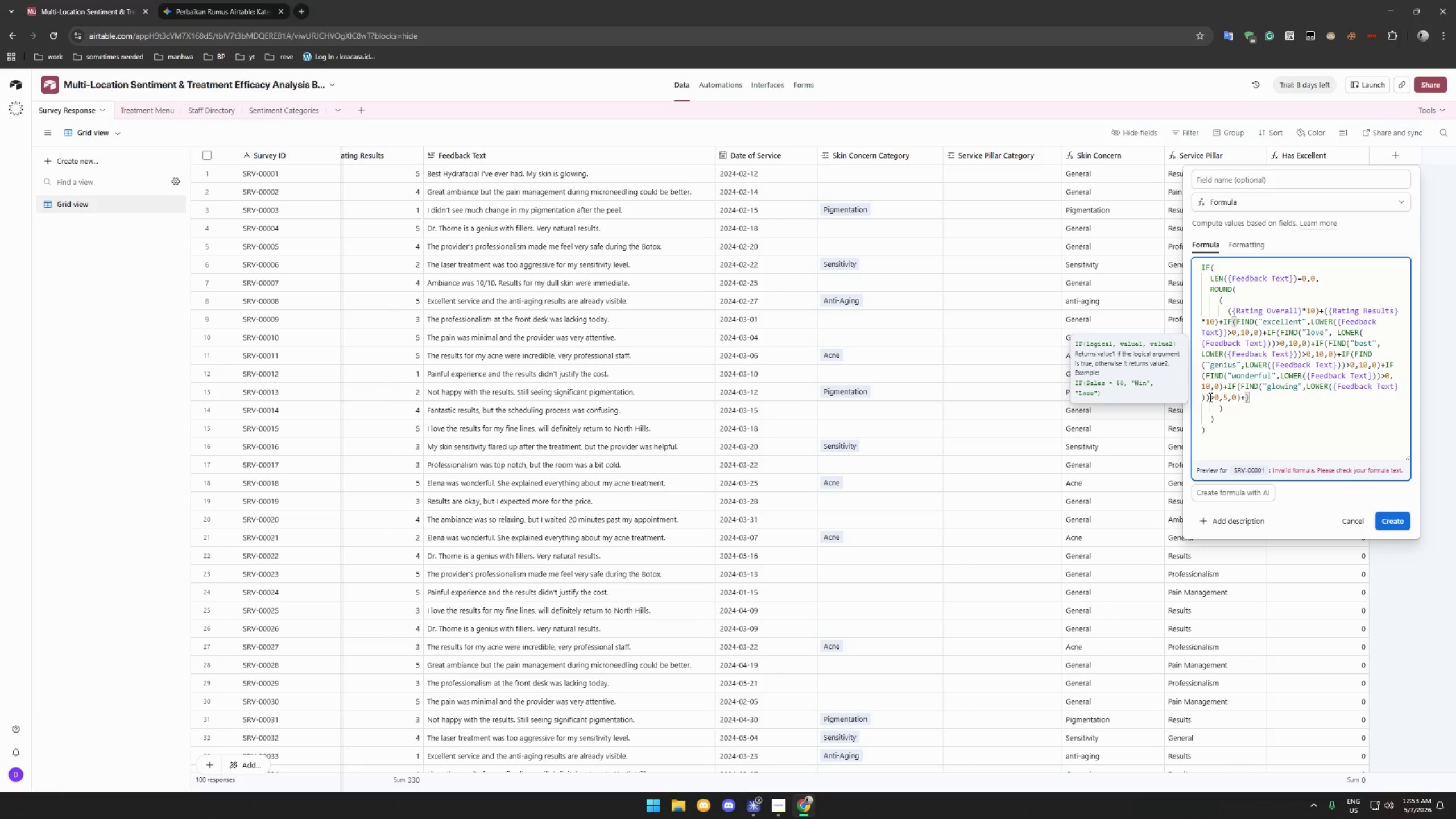 
type(IF(FIND("painful)
 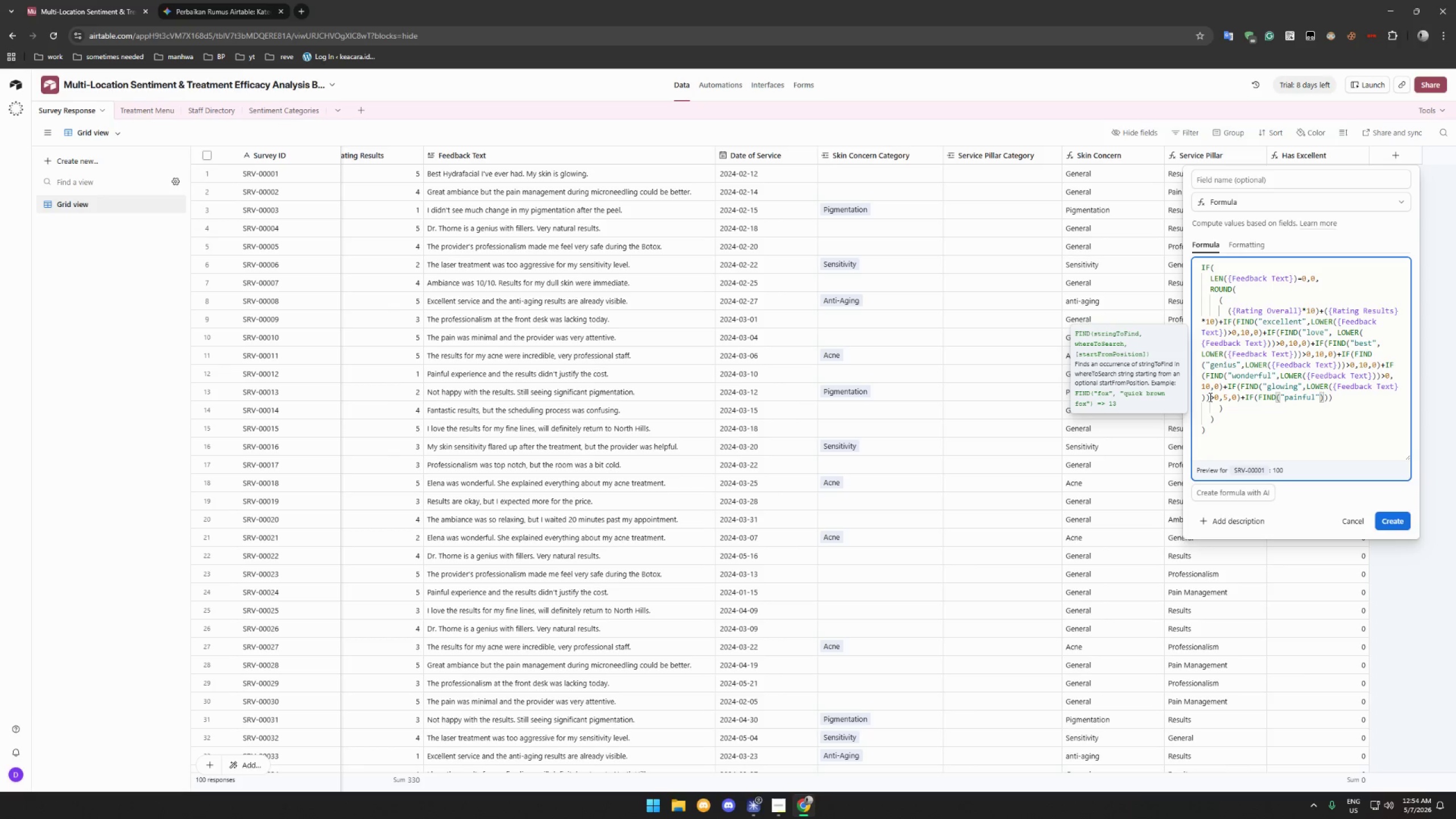 
 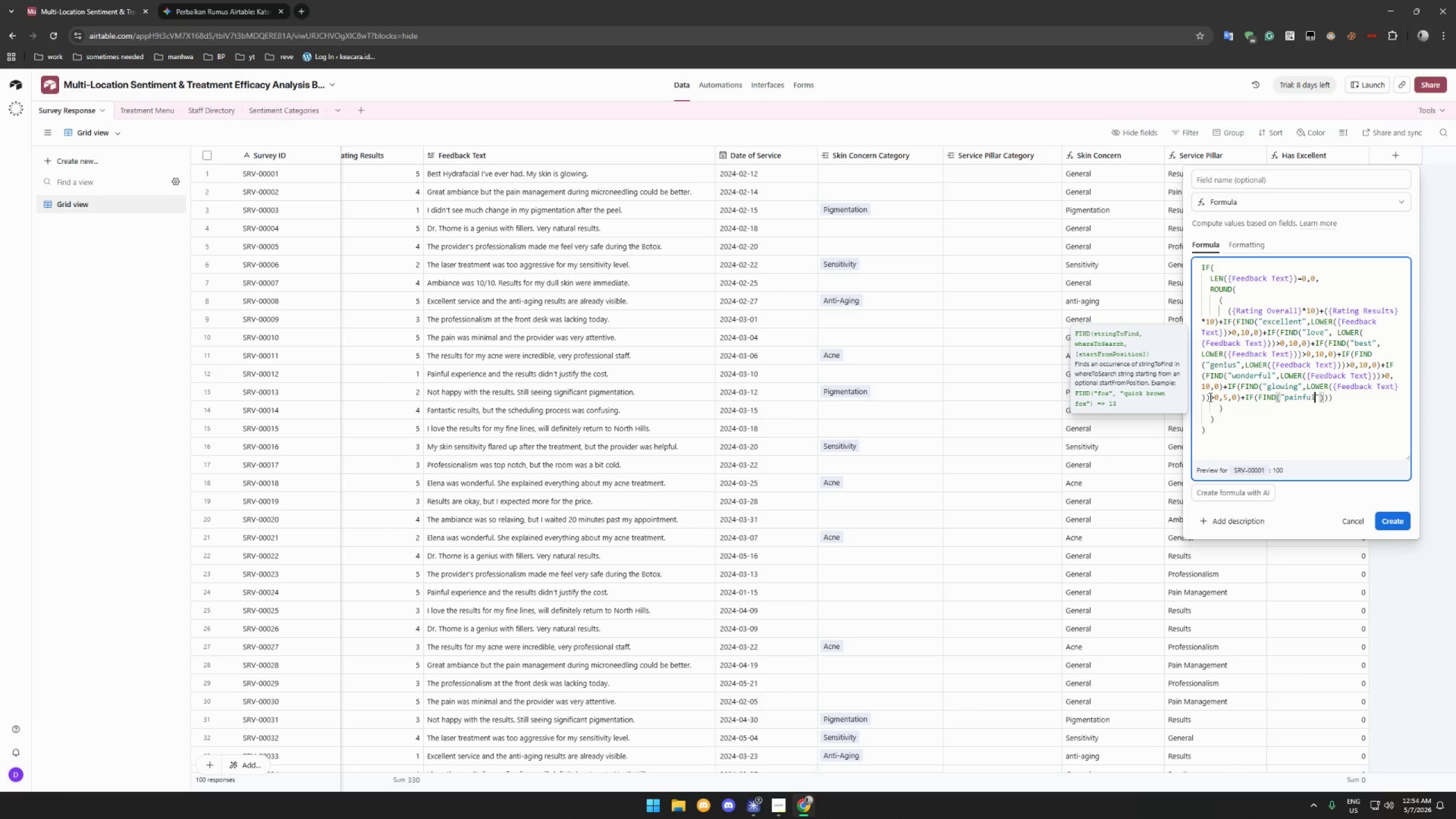 
key(ArrowRight)
 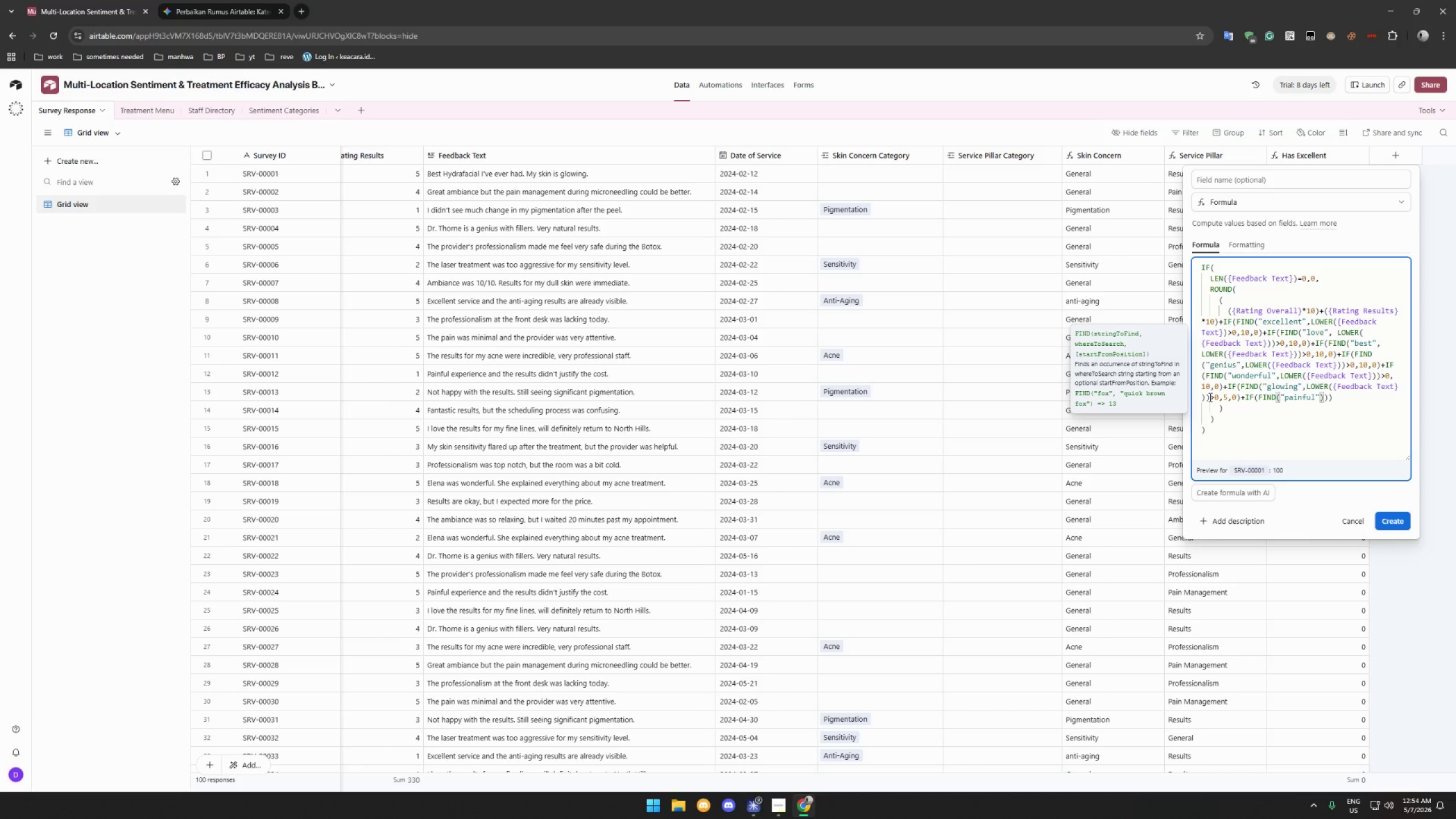 
type(,LOWER()
 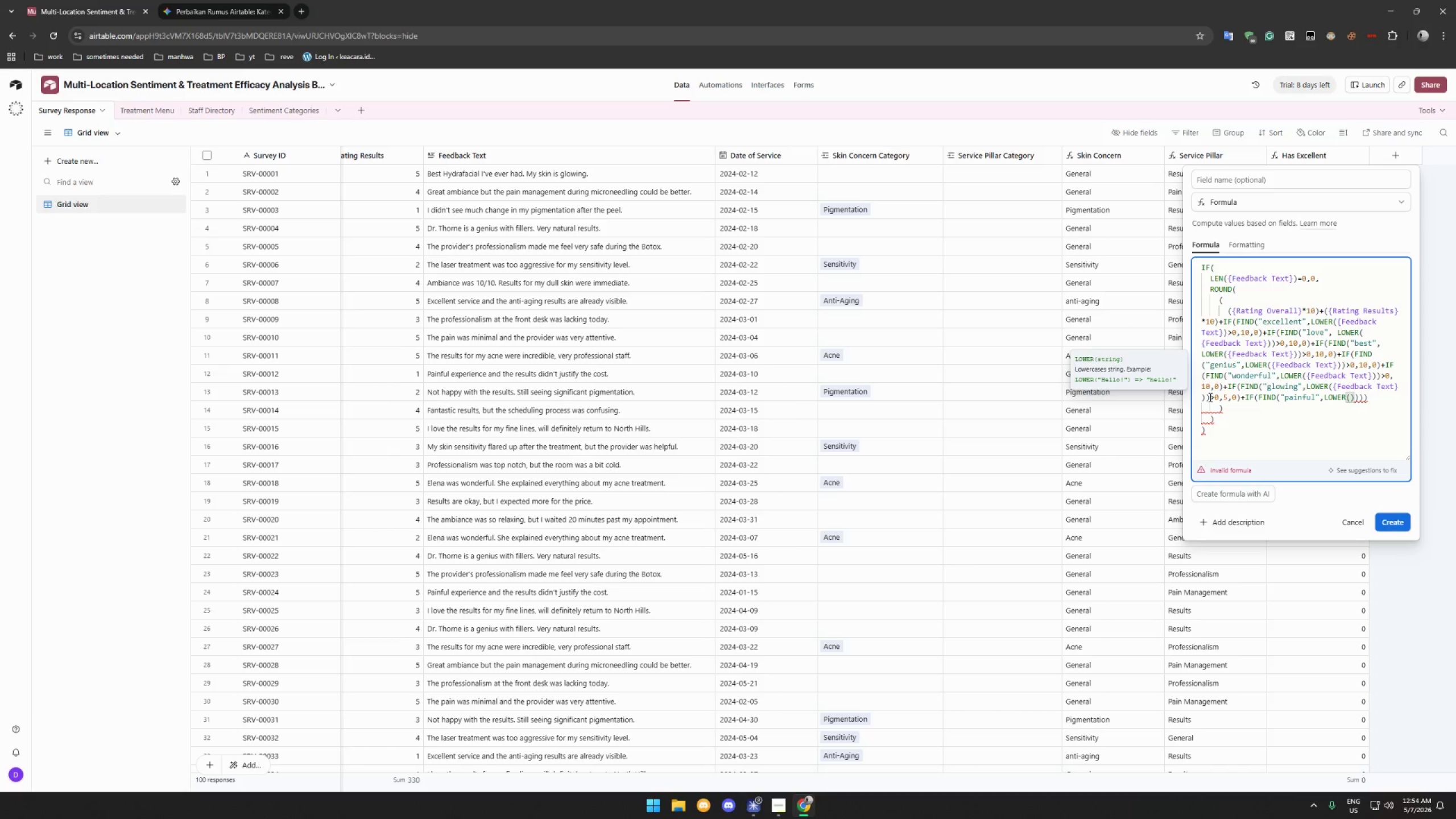 
hold_key(key=ShiftLeft, duration=1.5)
 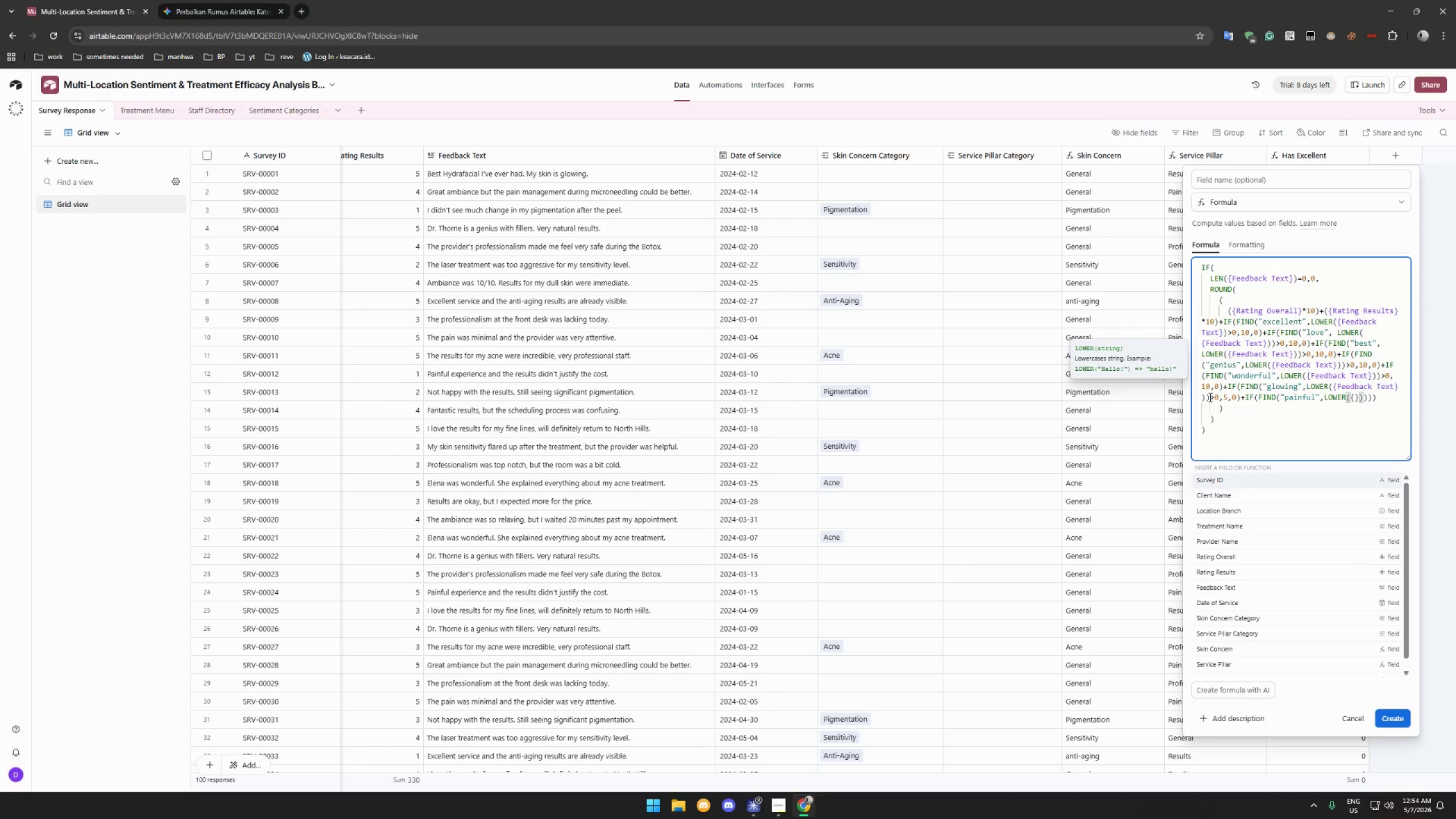 
key(Shift+BracketLeft)
 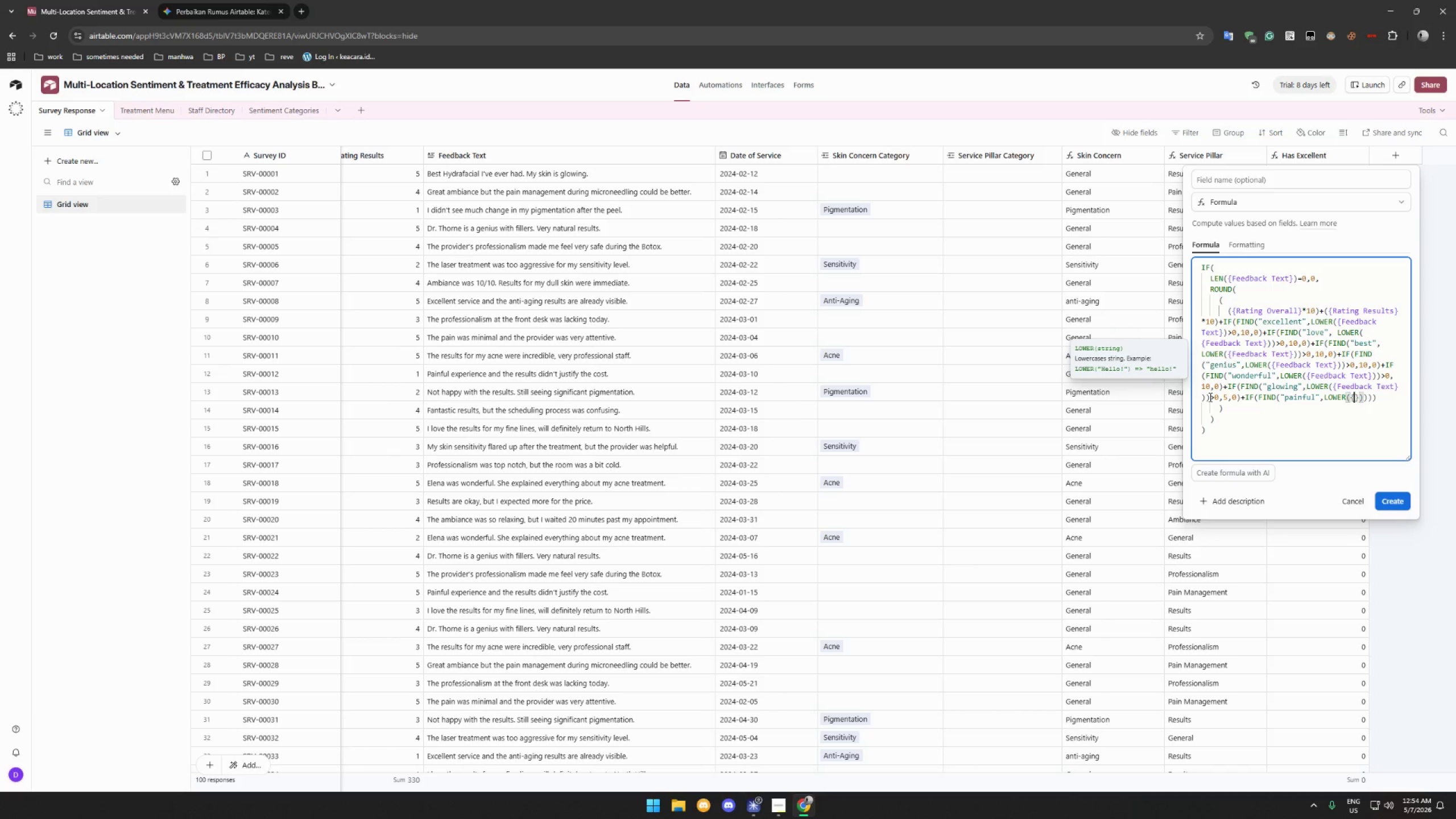 
key(Shift+F)
 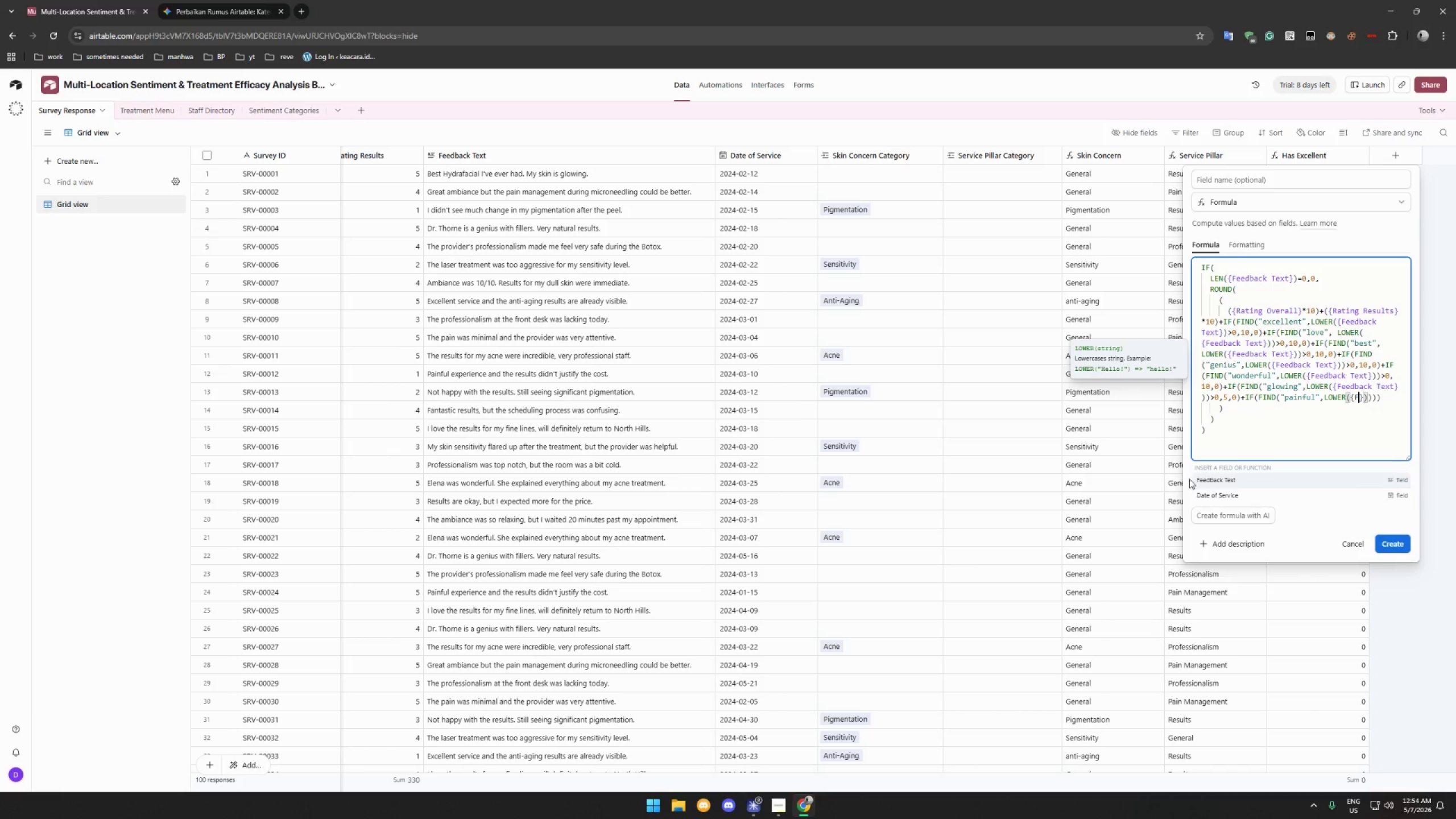 
left_click([1200, 479])
 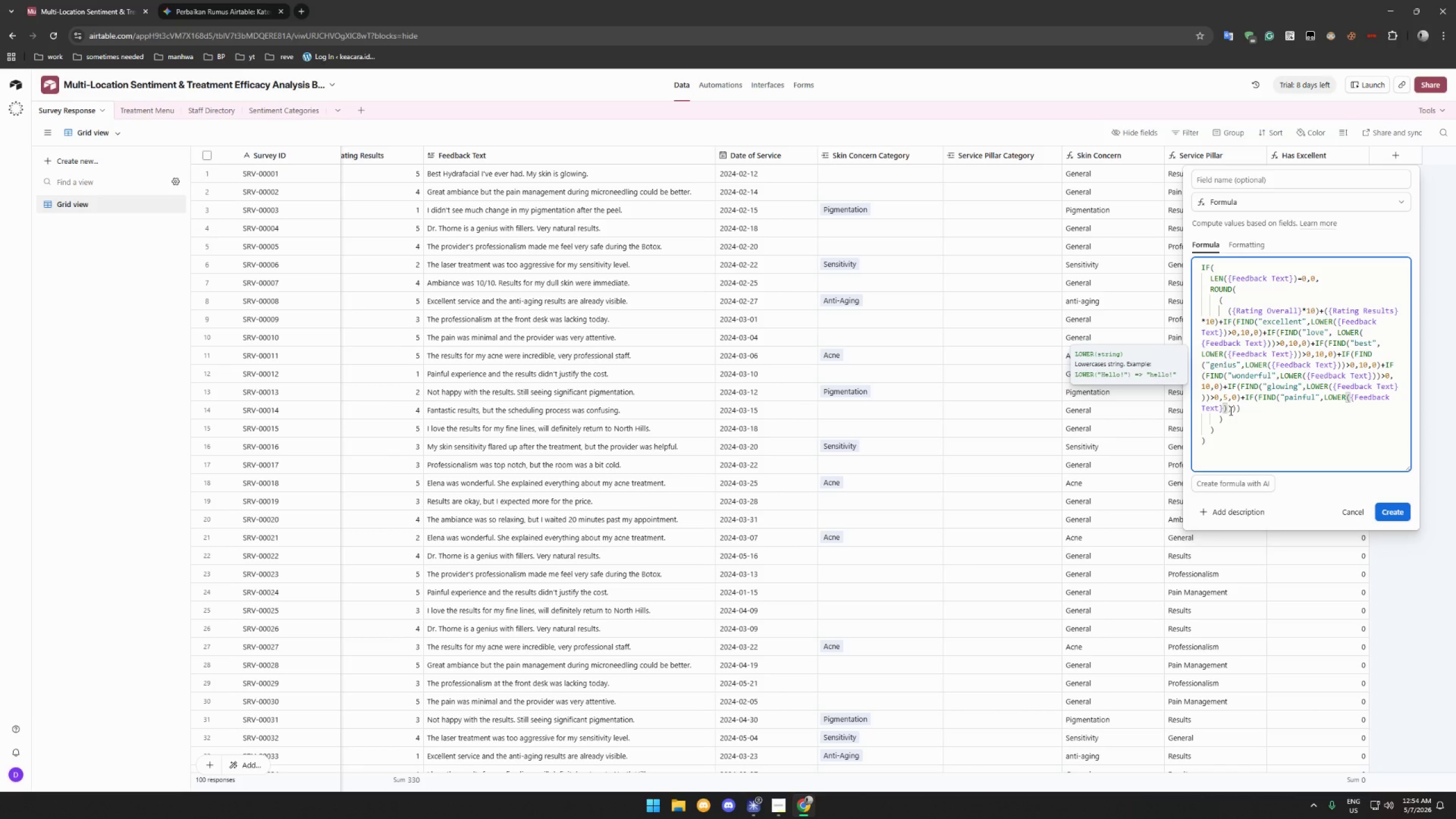 
left_click([1230, 410])
 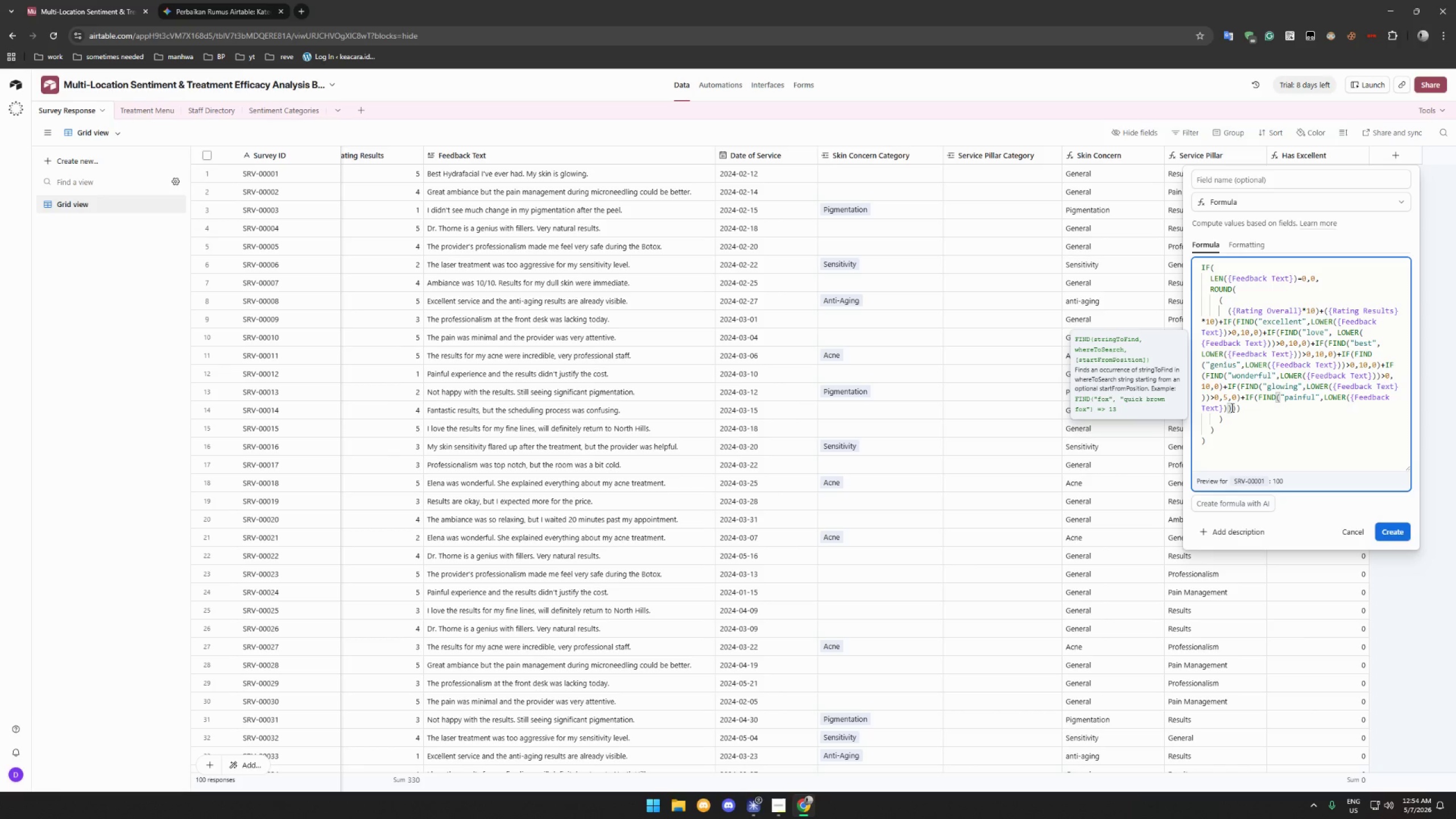 
left_click([1232, 408])
 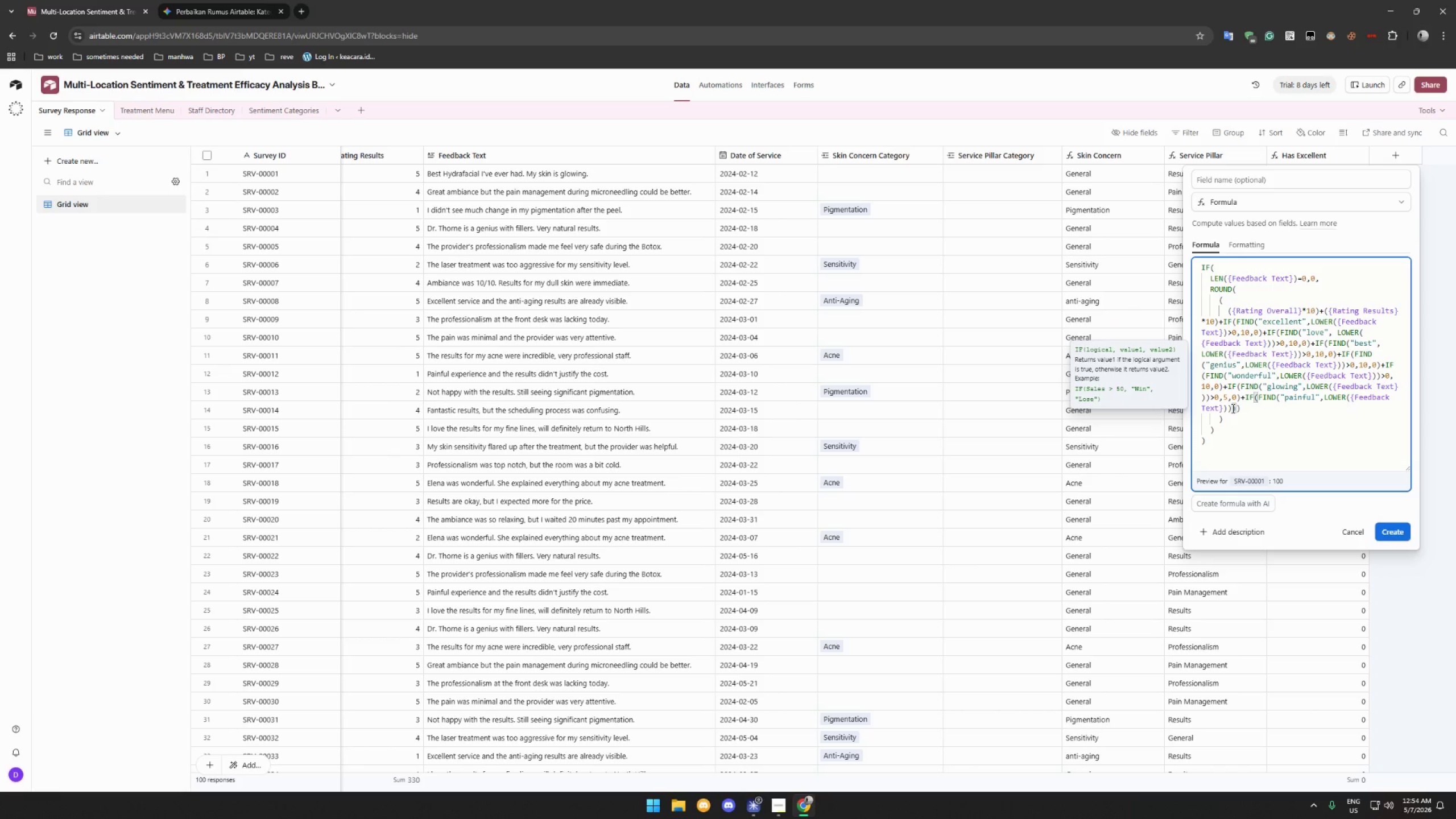 
hold_key(key=ShiftRight, duration=1.5)
 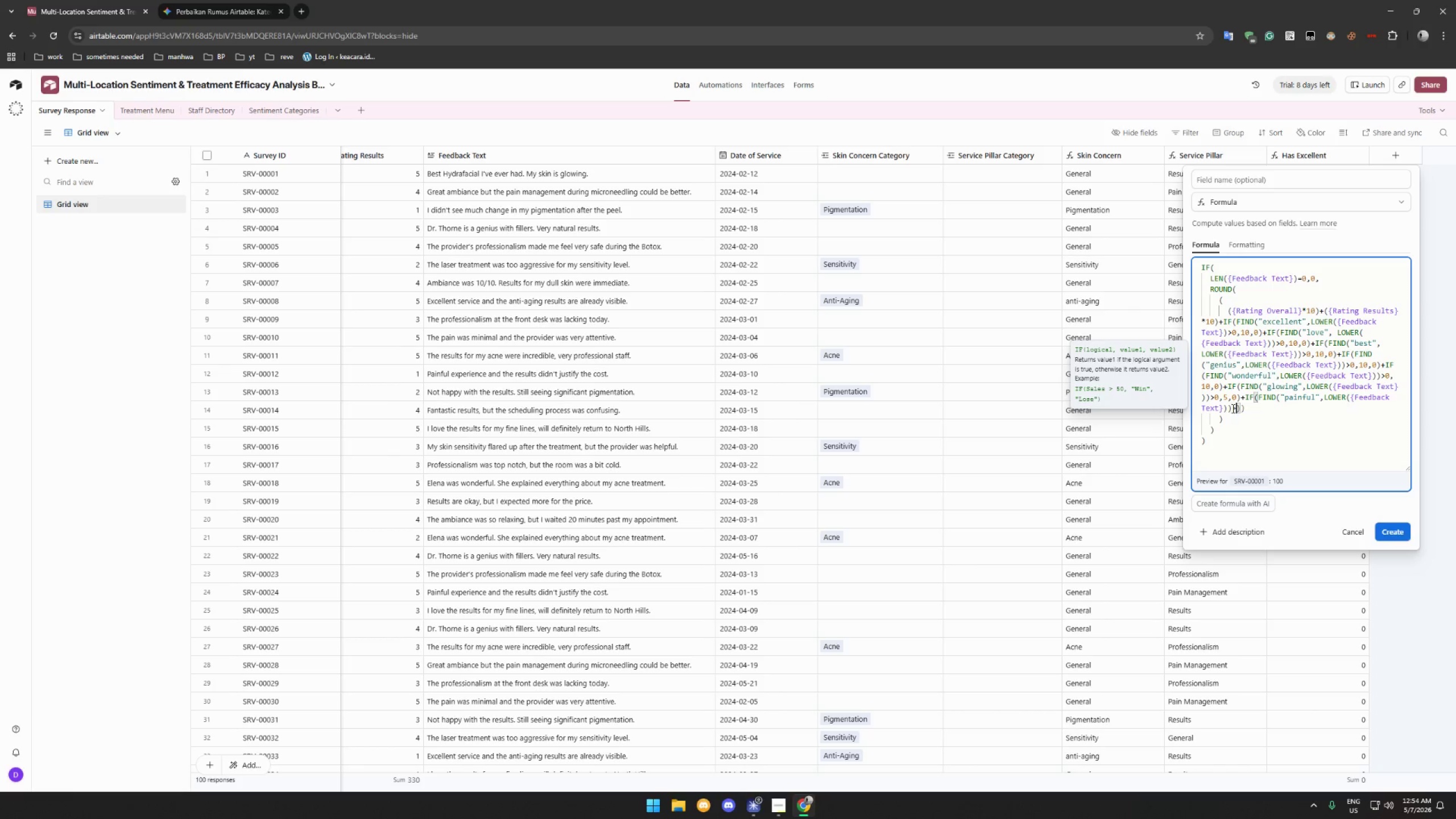 
type(>0,-10,0)
 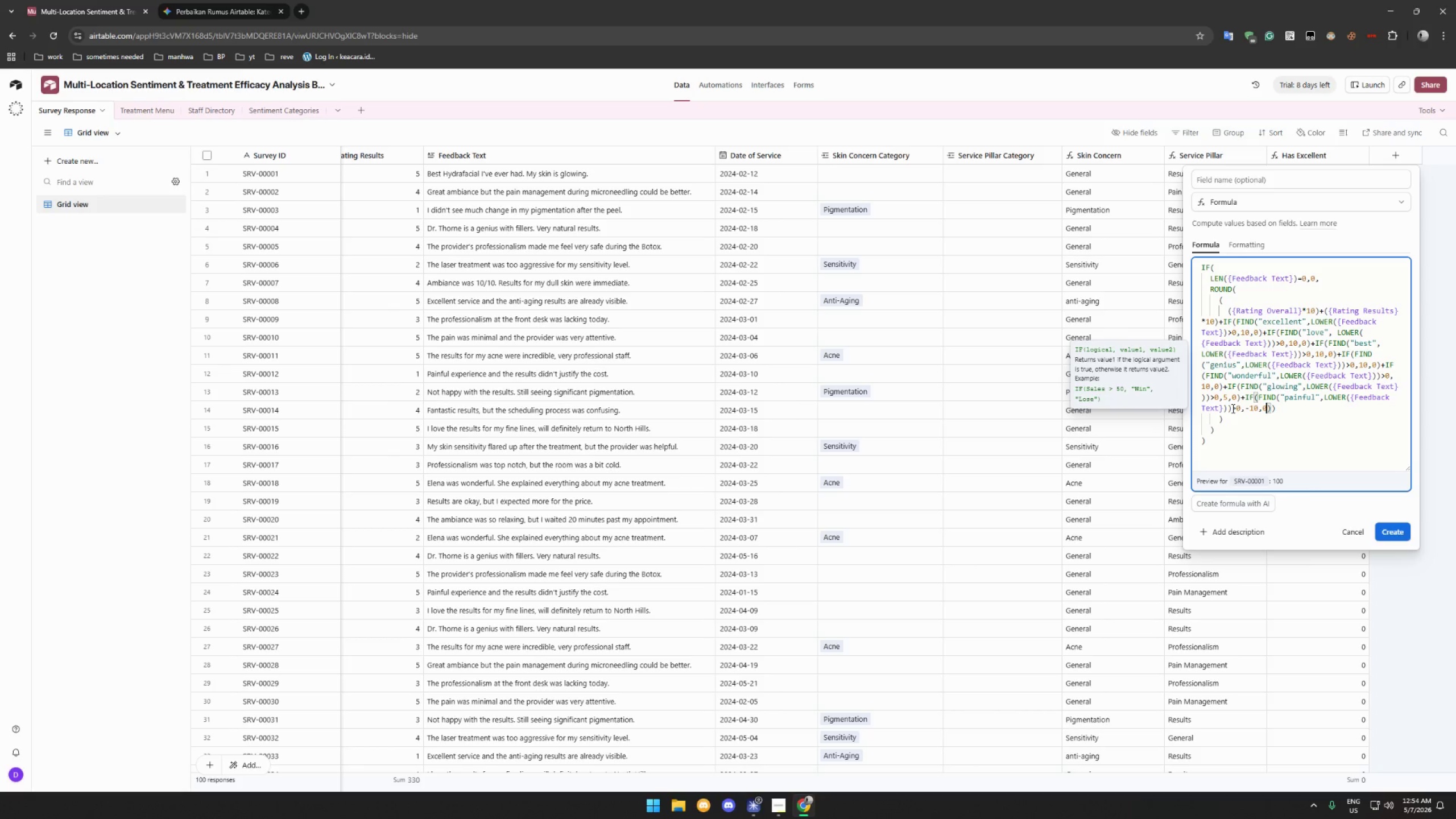 
key(ArrowRight)
 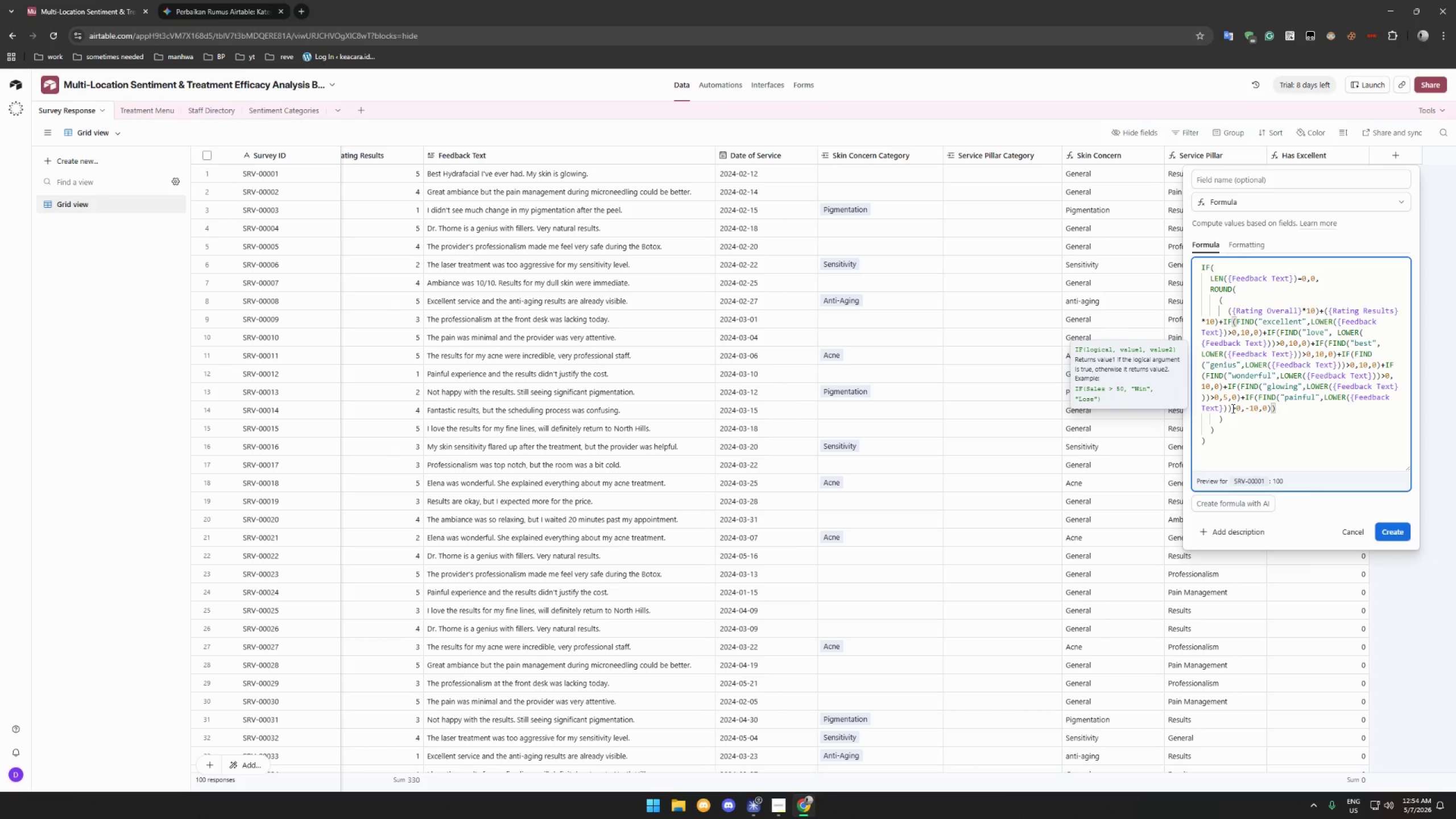 
type(+IF(FIND()
 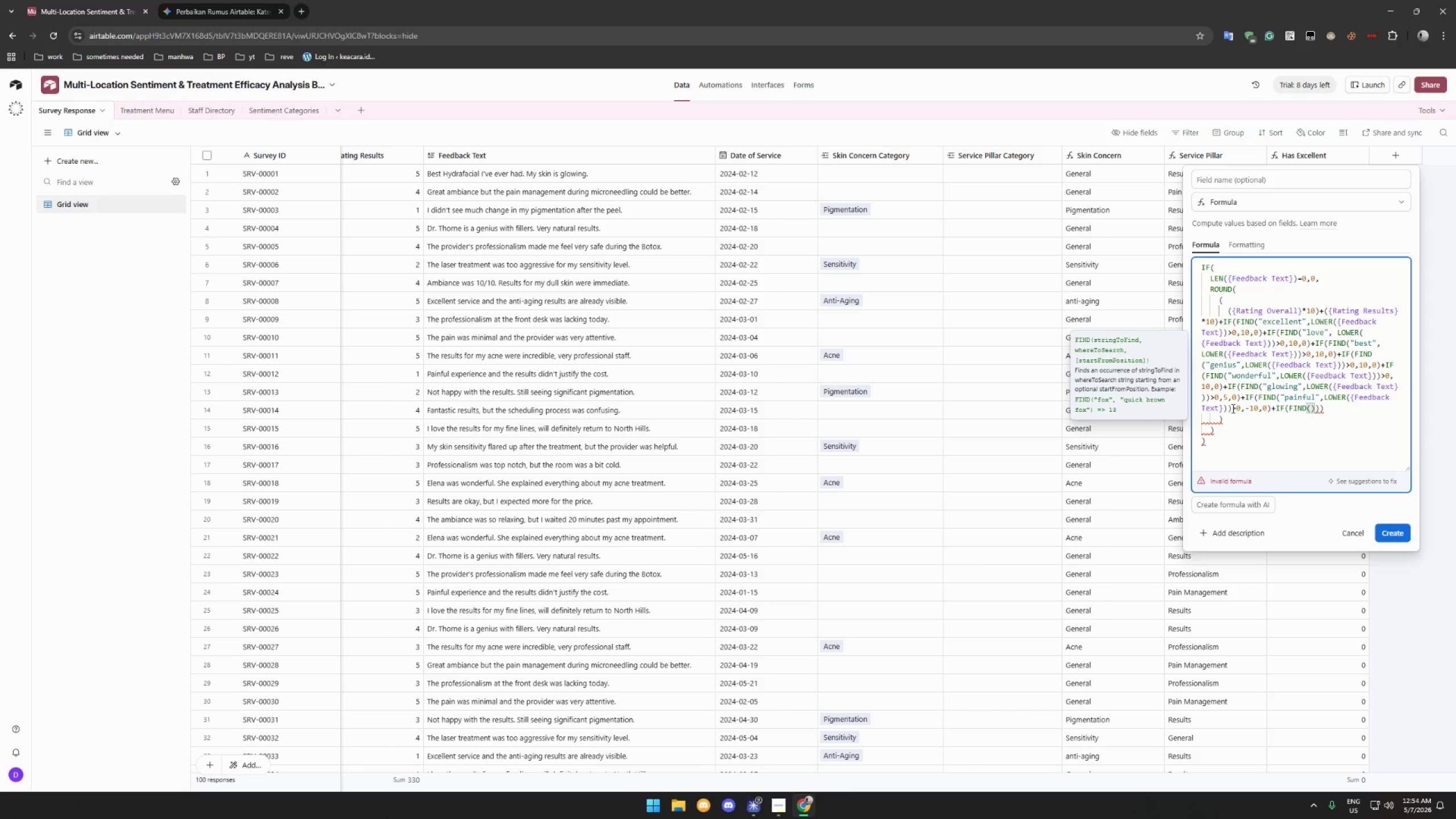 
key(Shift+Enter)
 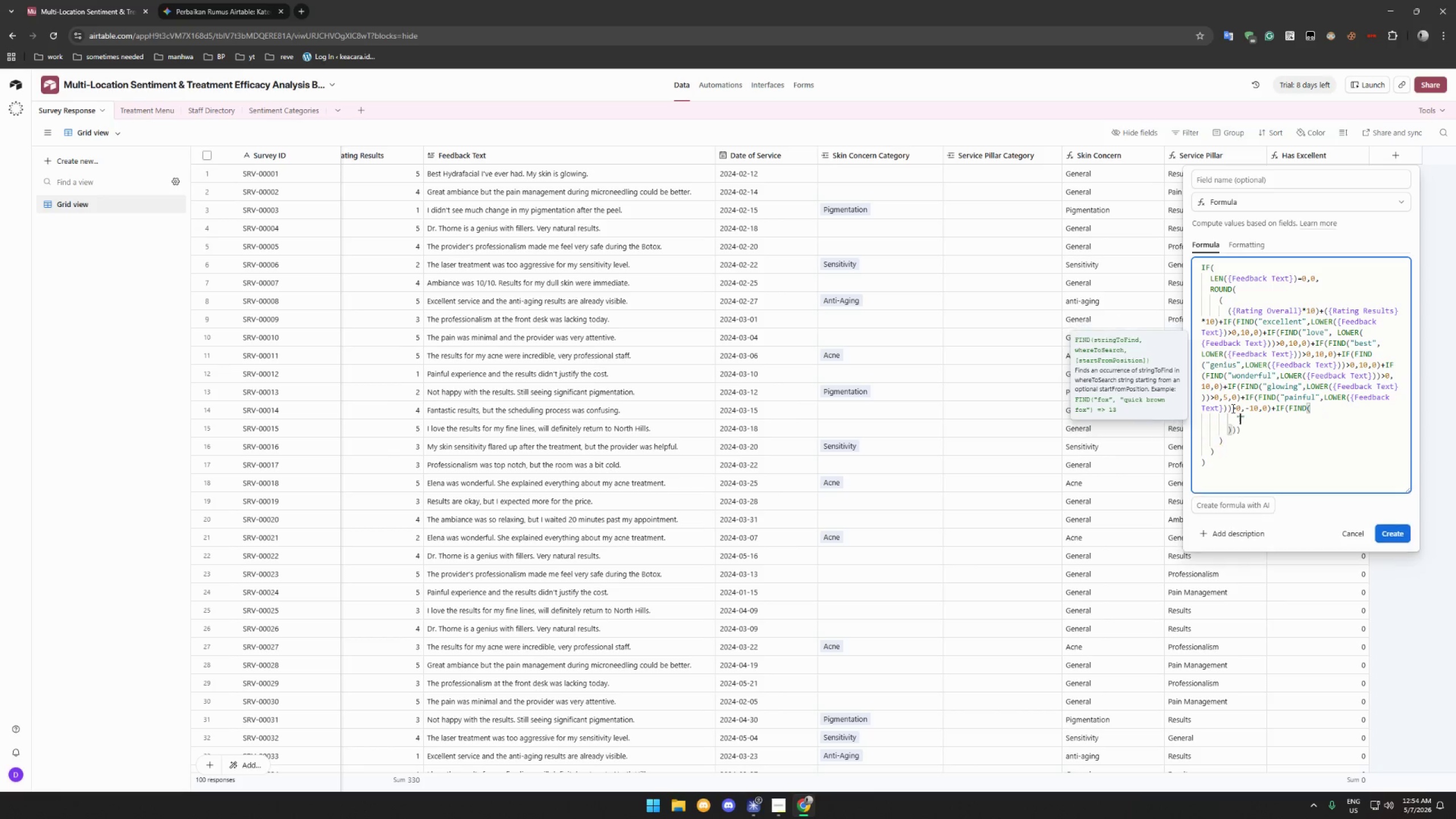 
key(Shift+Quote)
 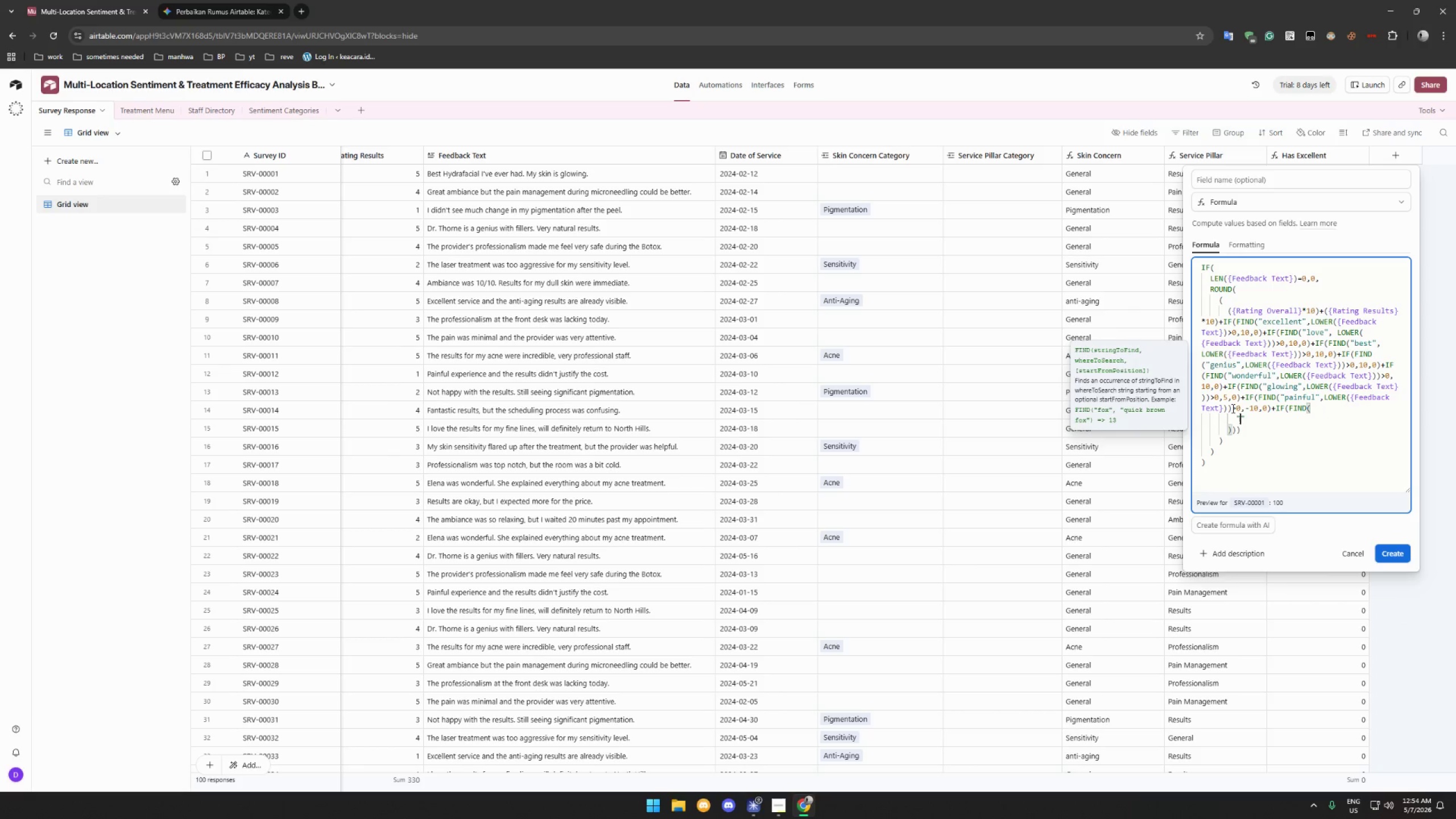 
key(Backspace)
 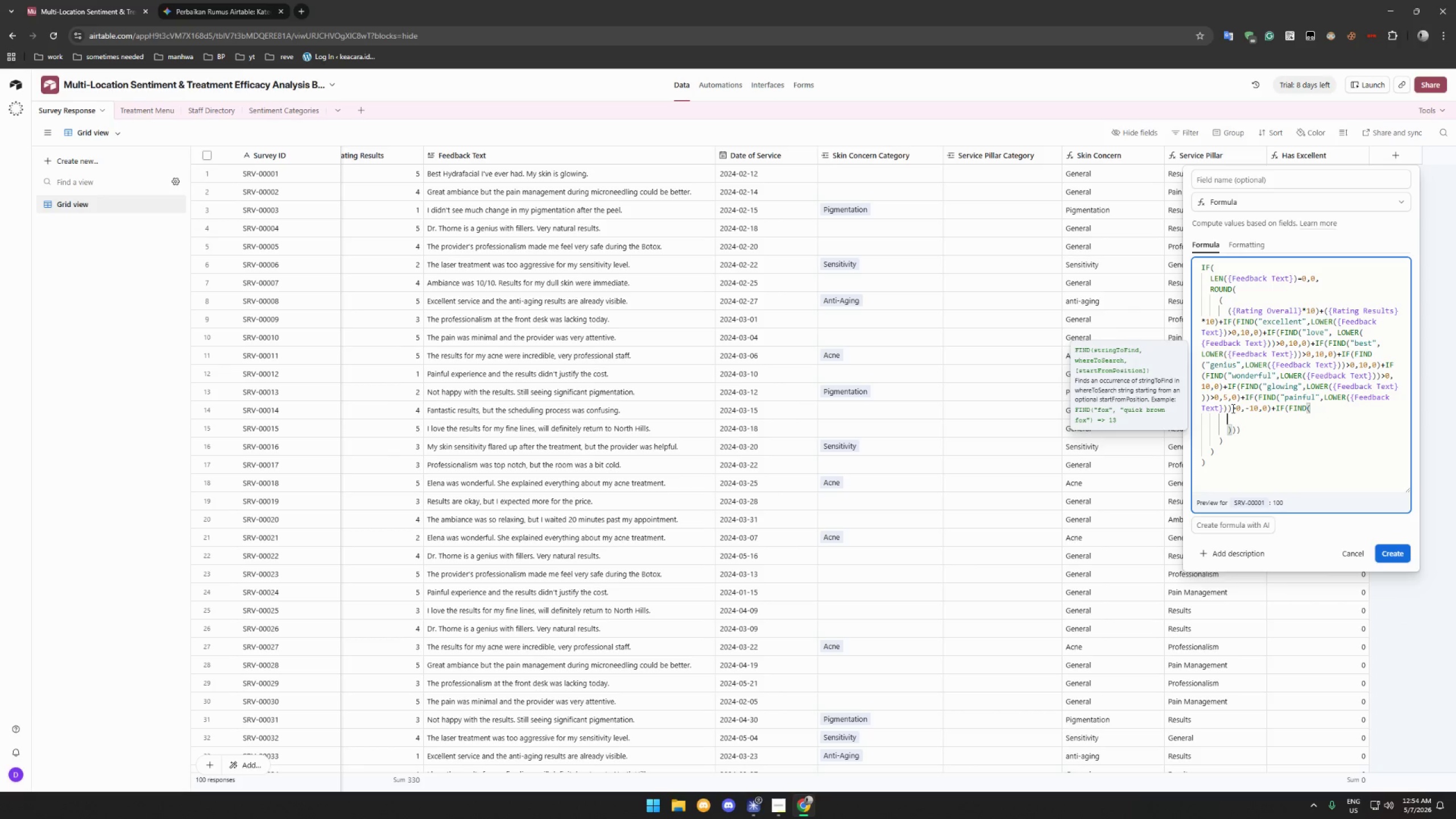 
key(Backspace)
 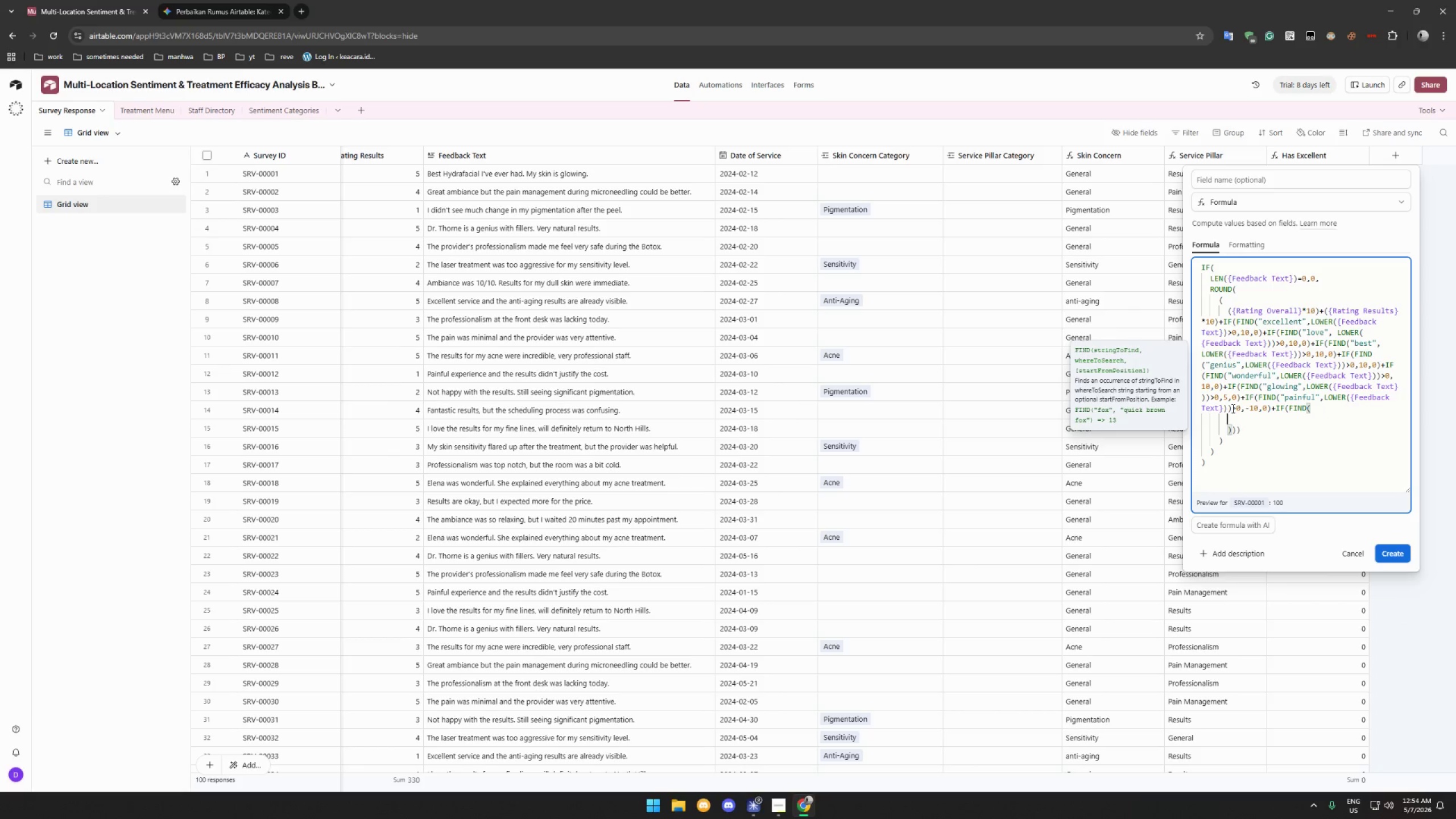 
key(Backspace)
 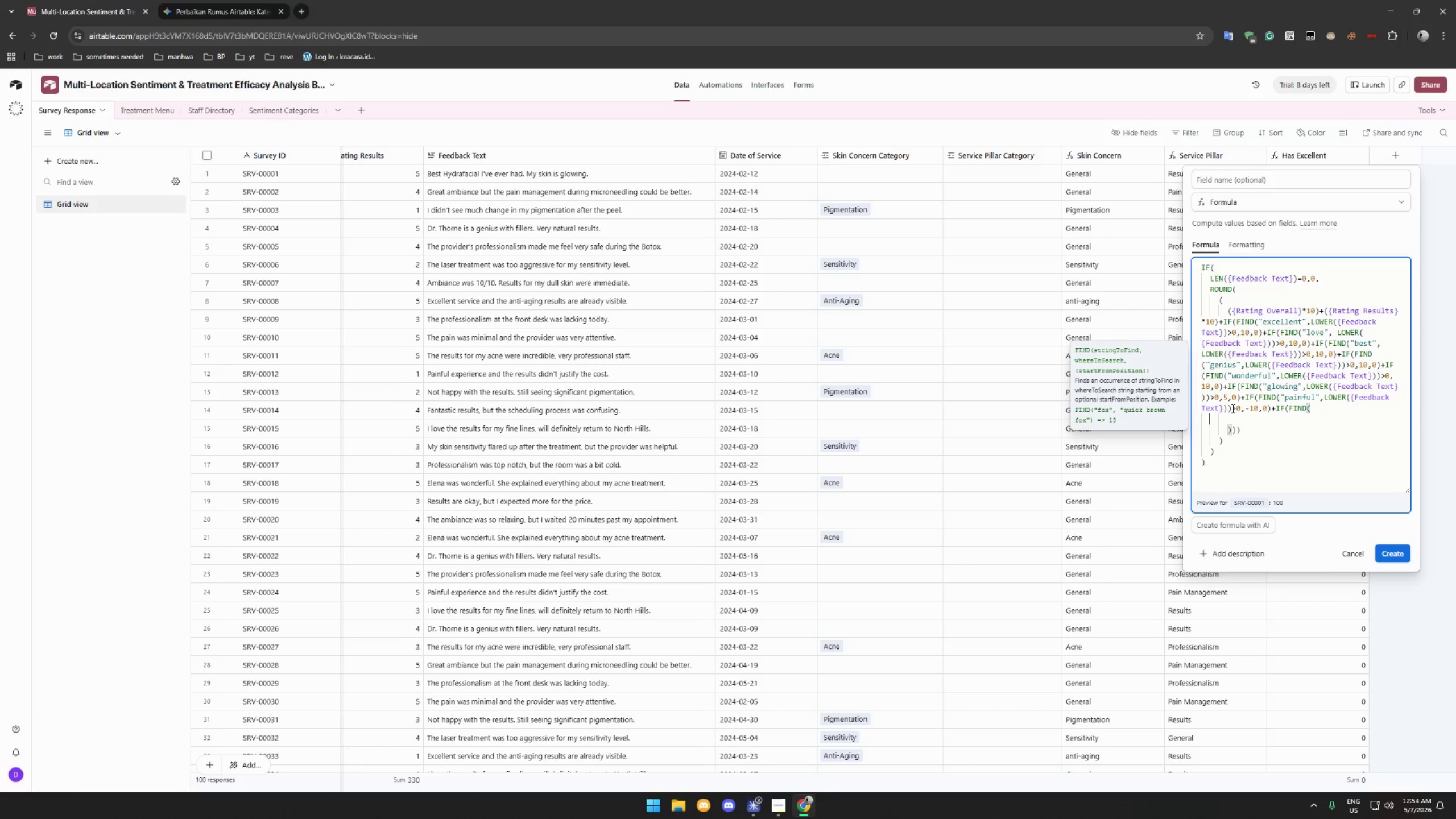 
key(Backspace)
 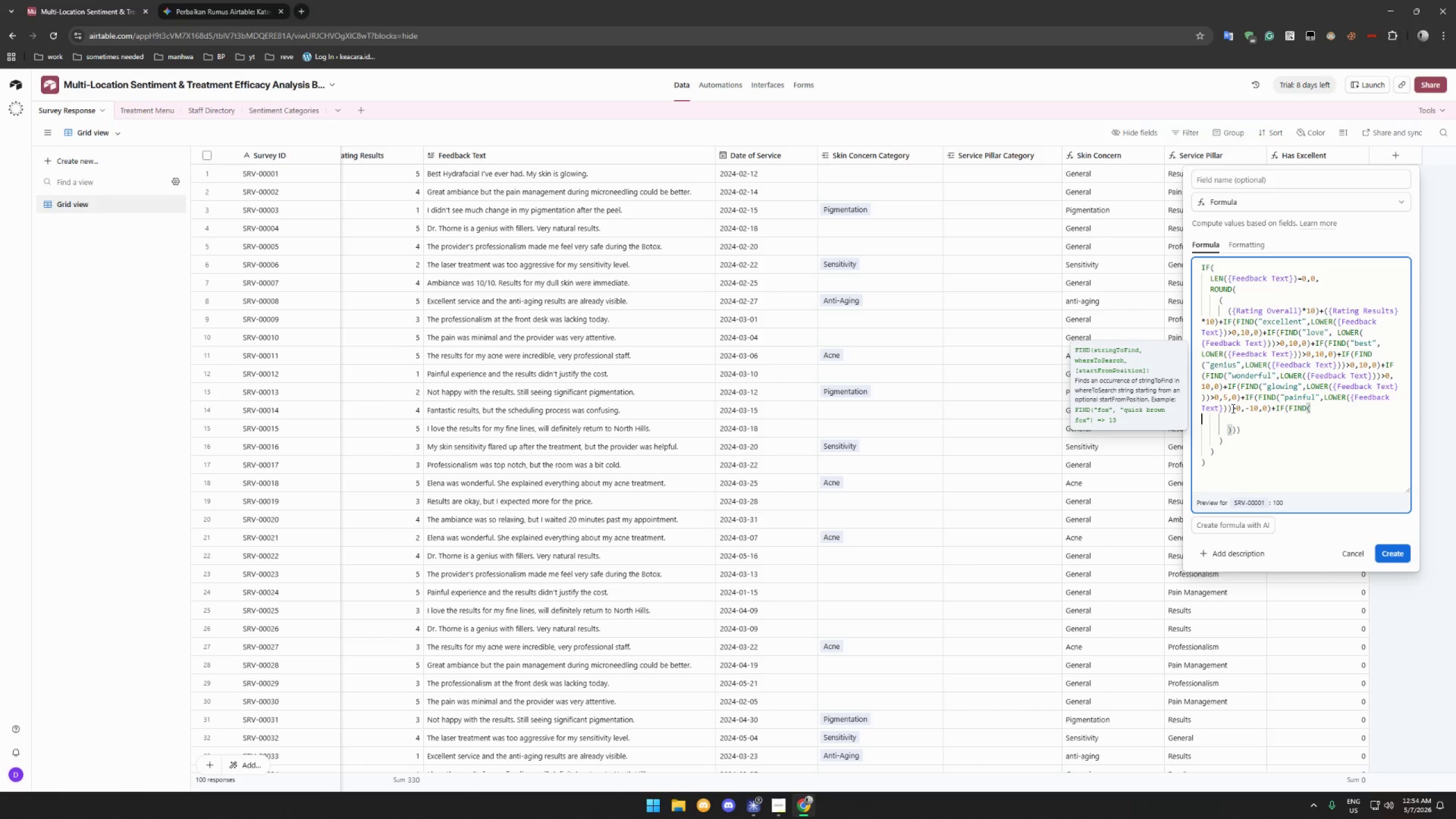 
key(Backspace)
 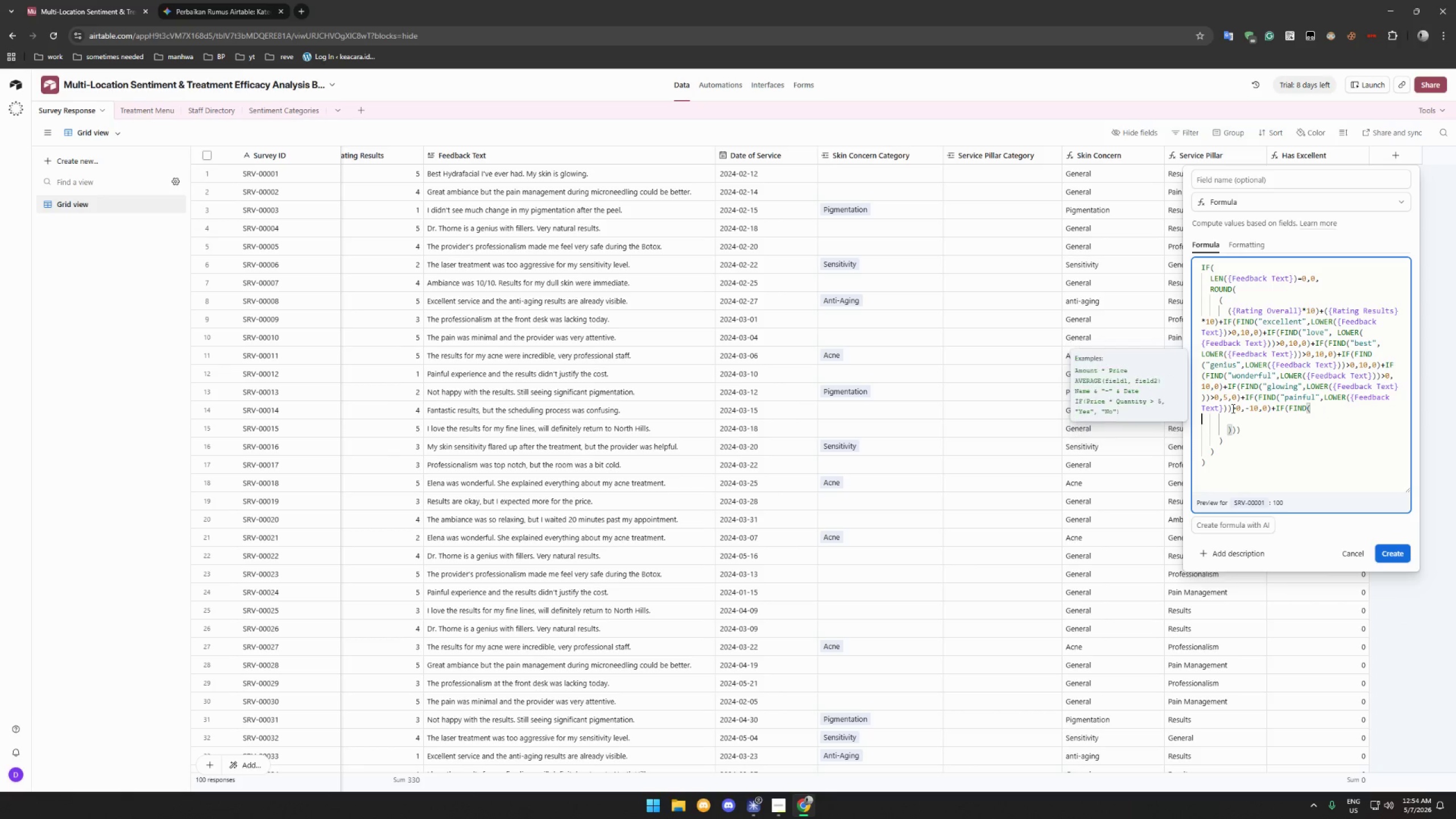 
key(Backspace)
 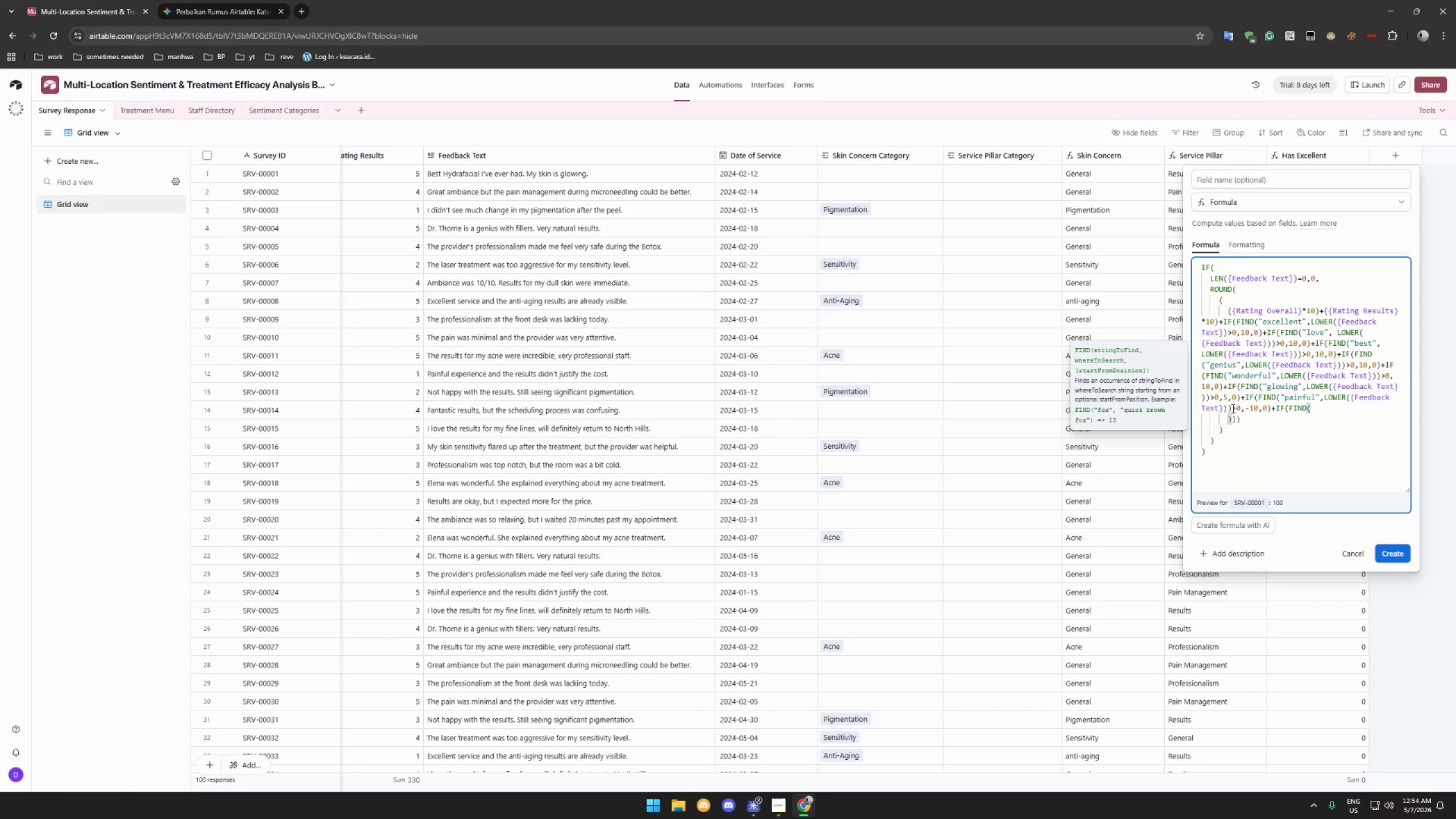 
key(Backspace)
 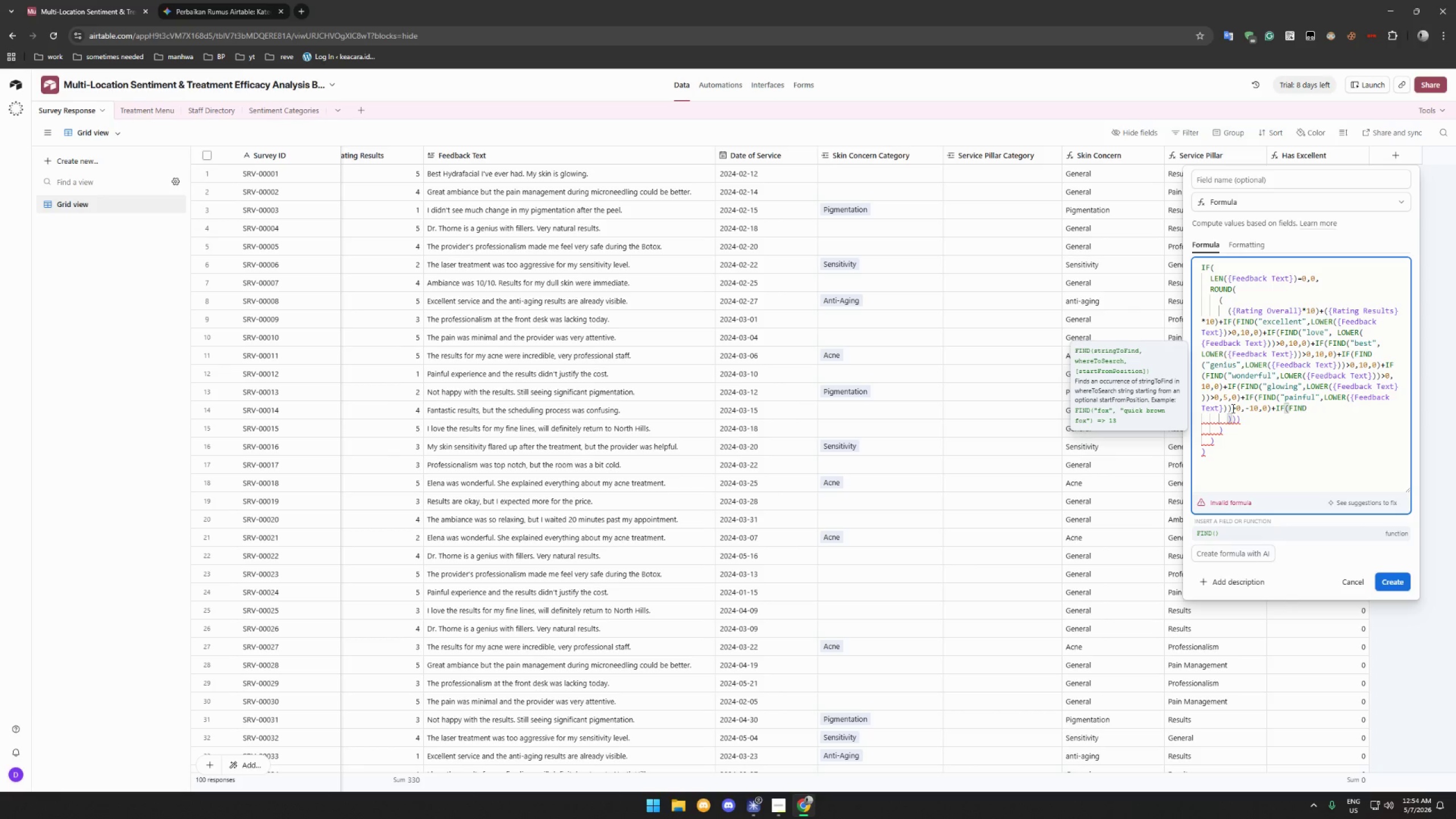 
key(Control+Z)
 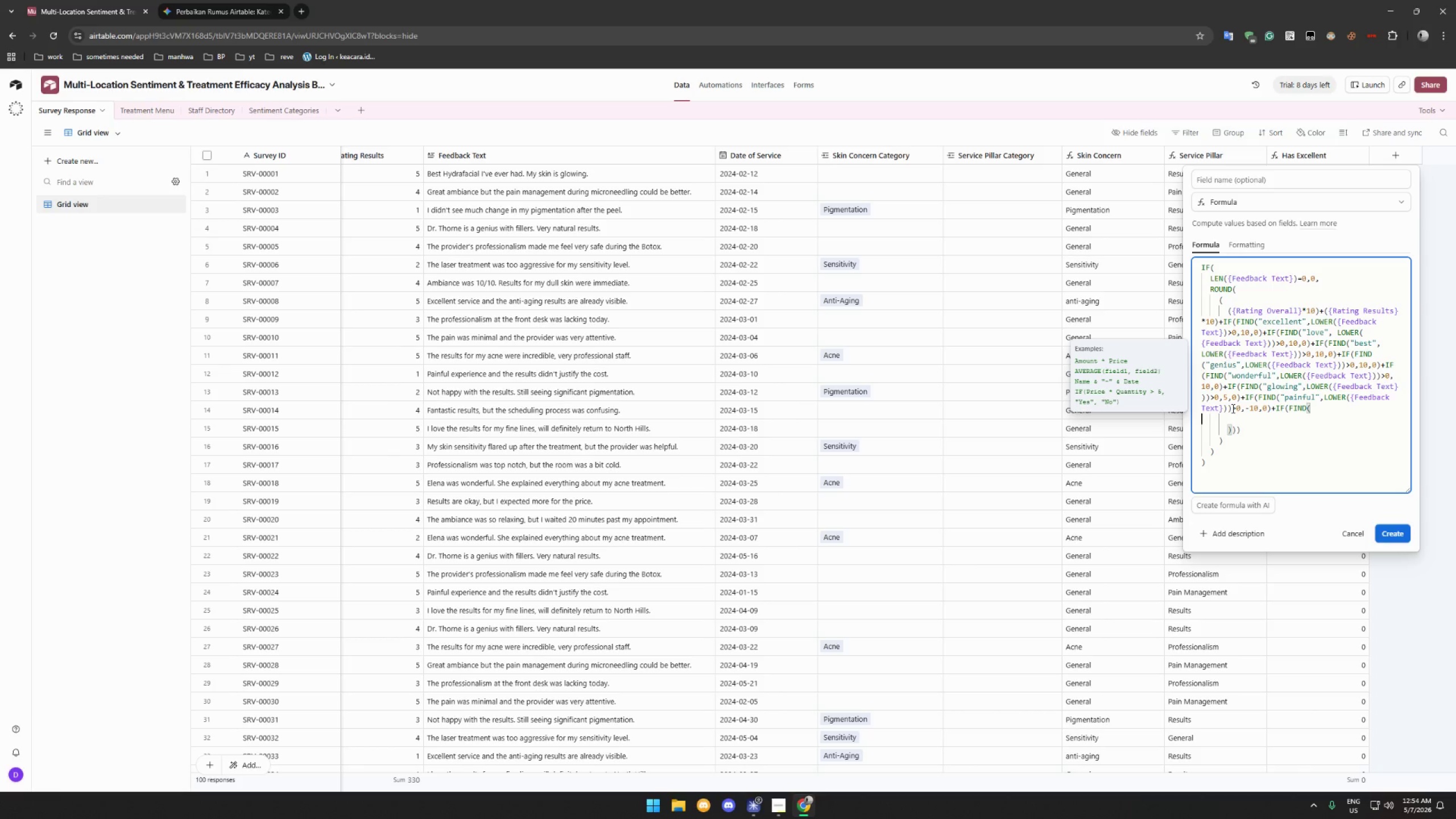 
type("nothap)
key(Backspace)
key(Backspace)
key(Backspace)
type( happy)
 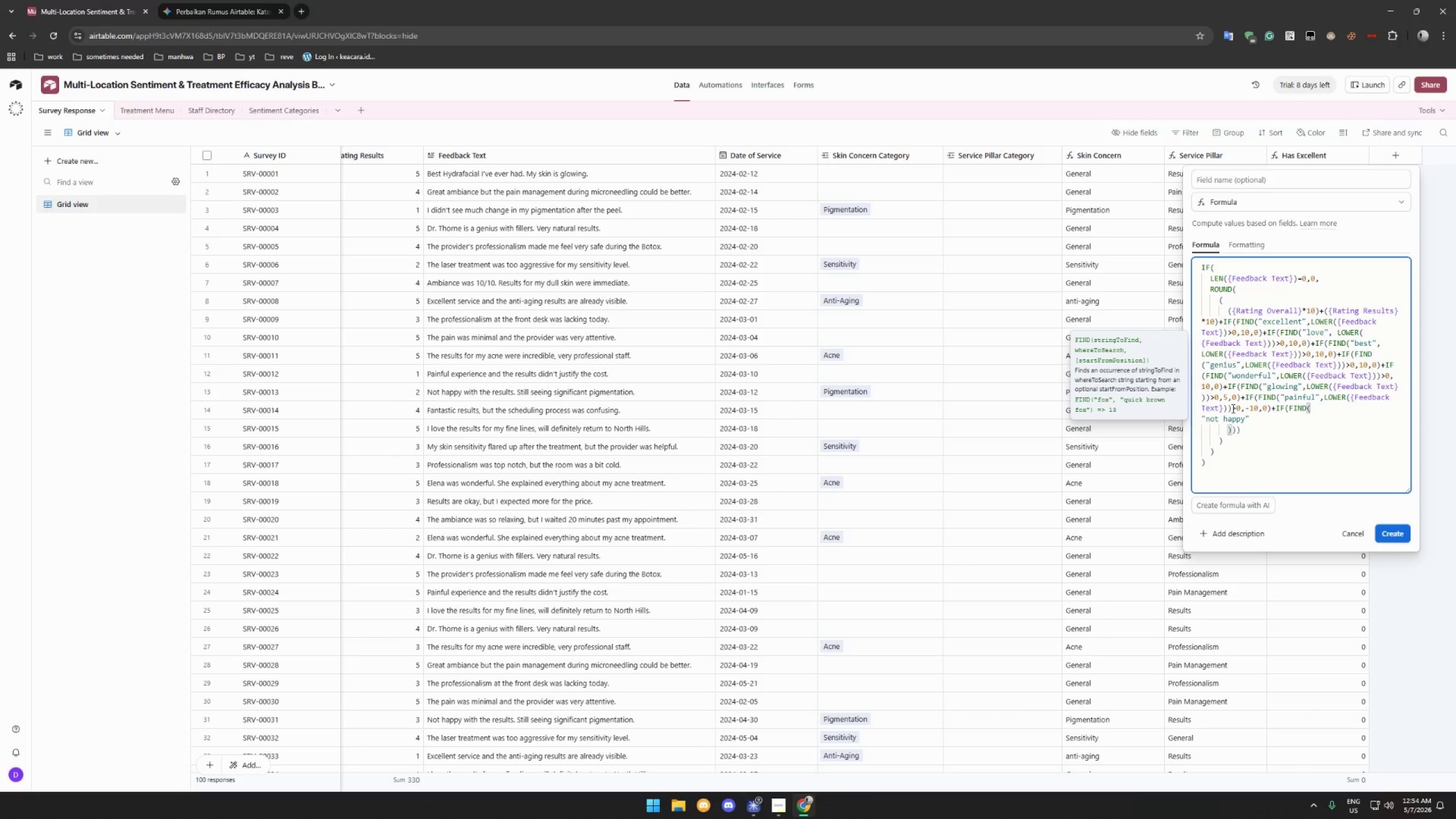 
key(ArrowRight)
 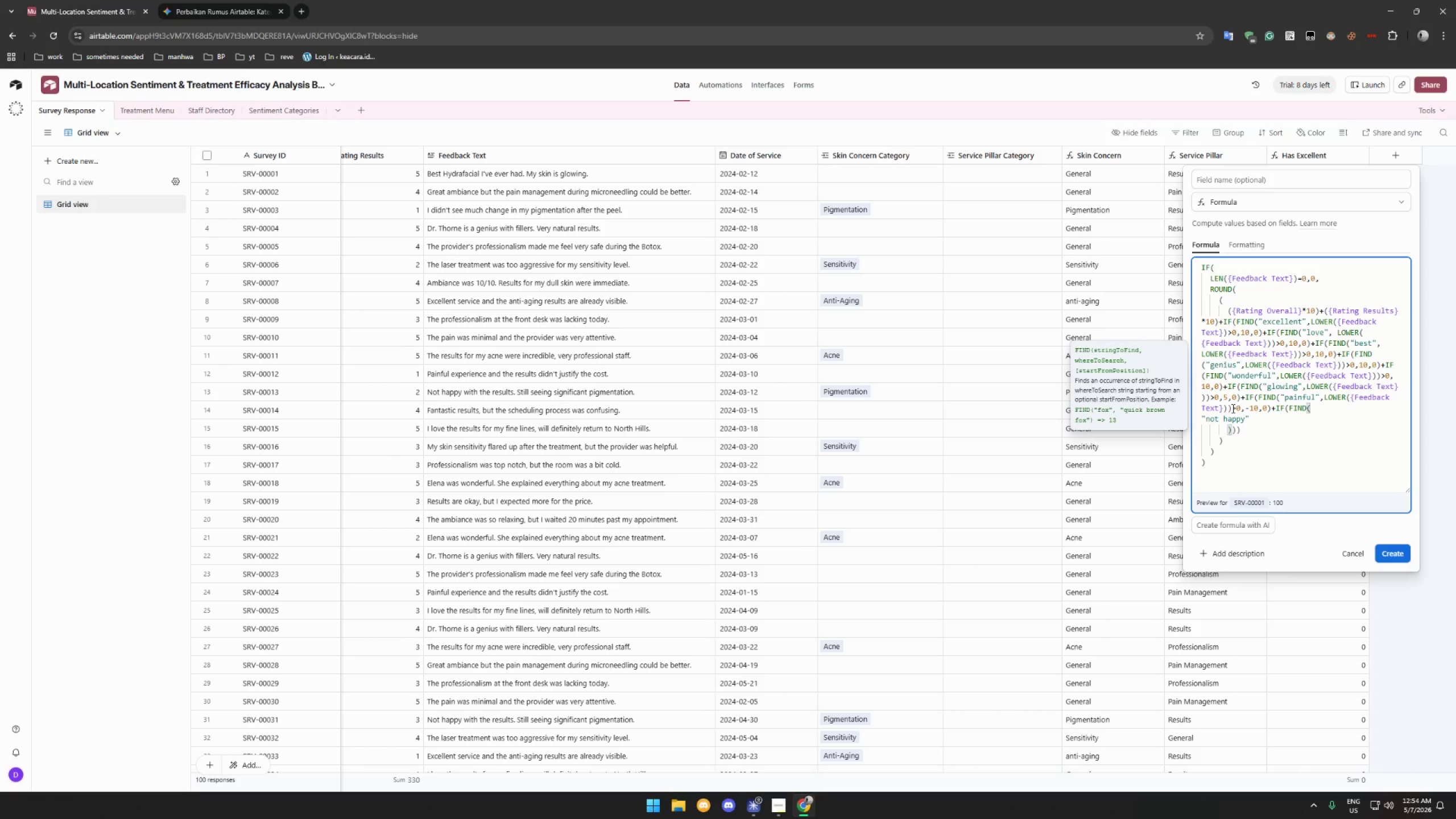 
type(,LOWER({Fe)
 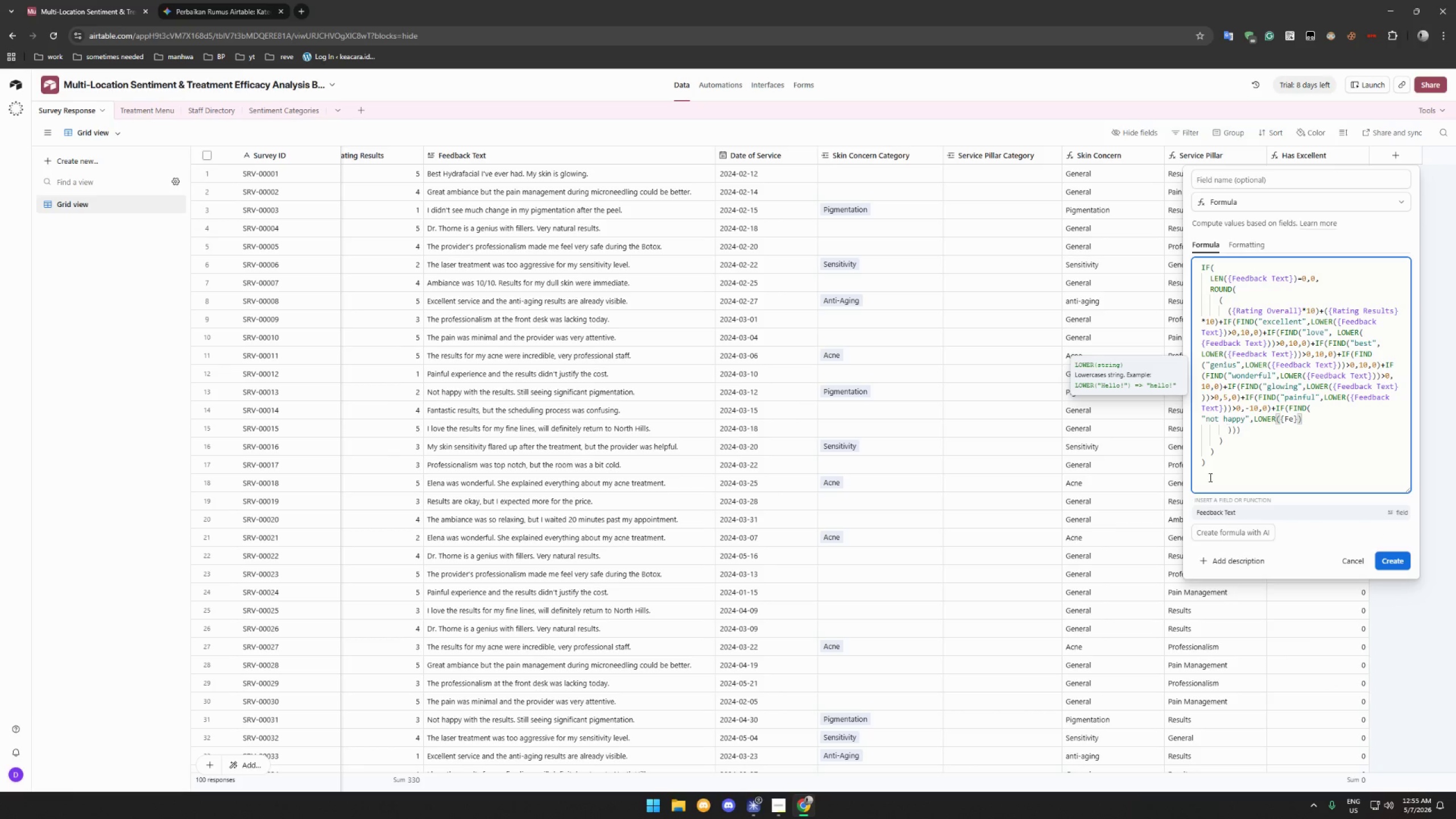 
left_click([1198, 508])
 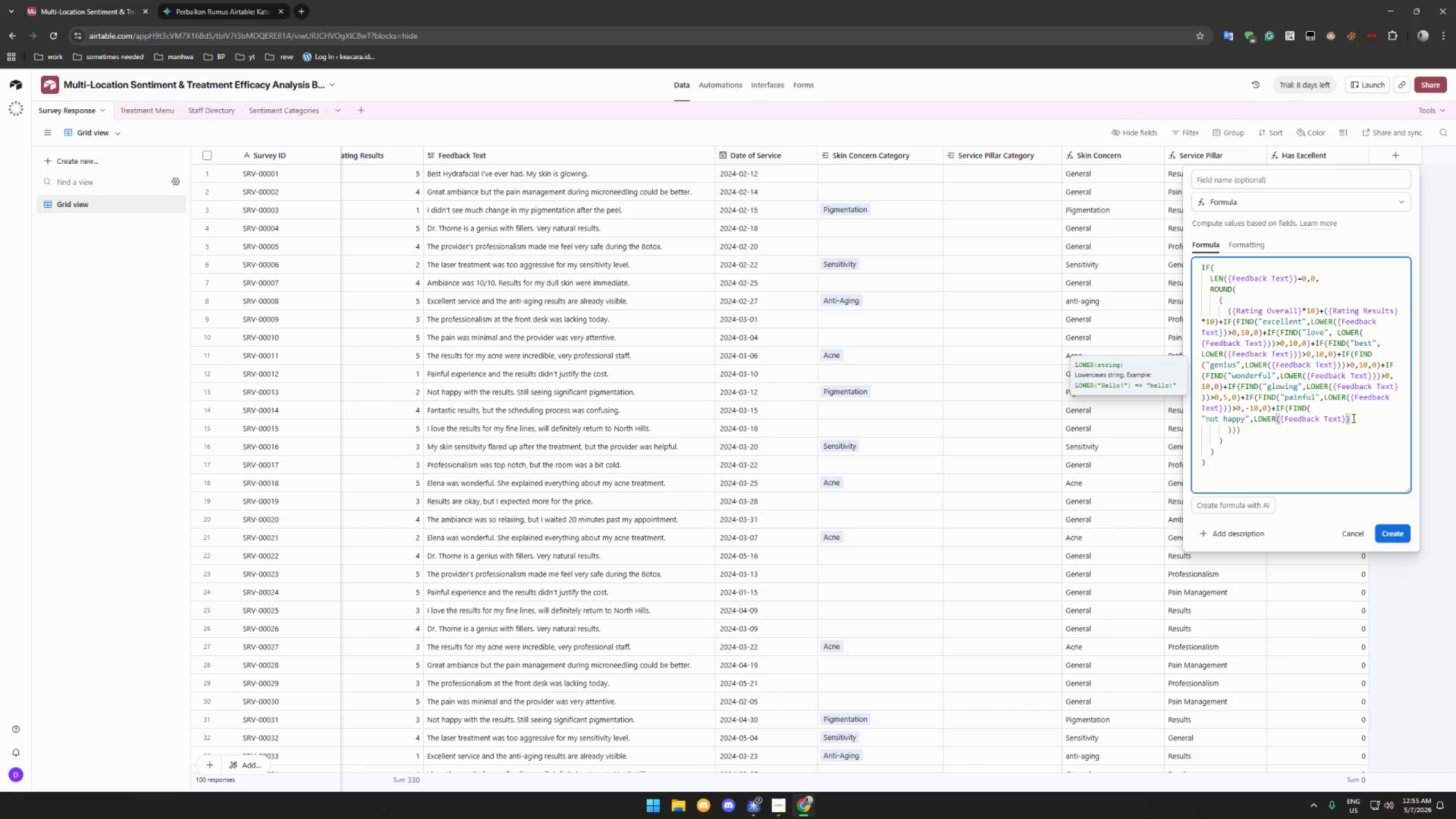 
left_click([1352, 417])
 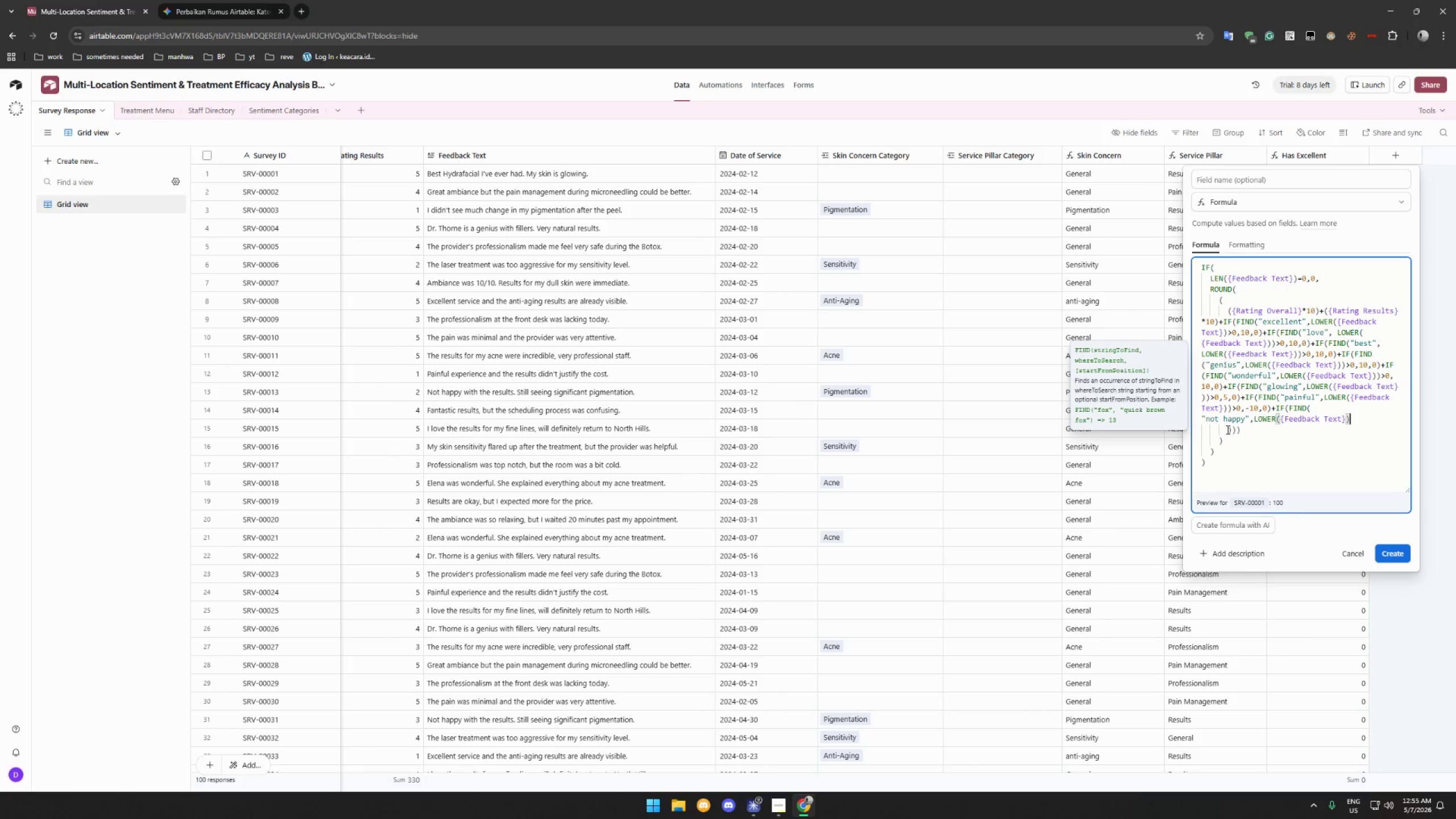 
left_click([1228, 429])
 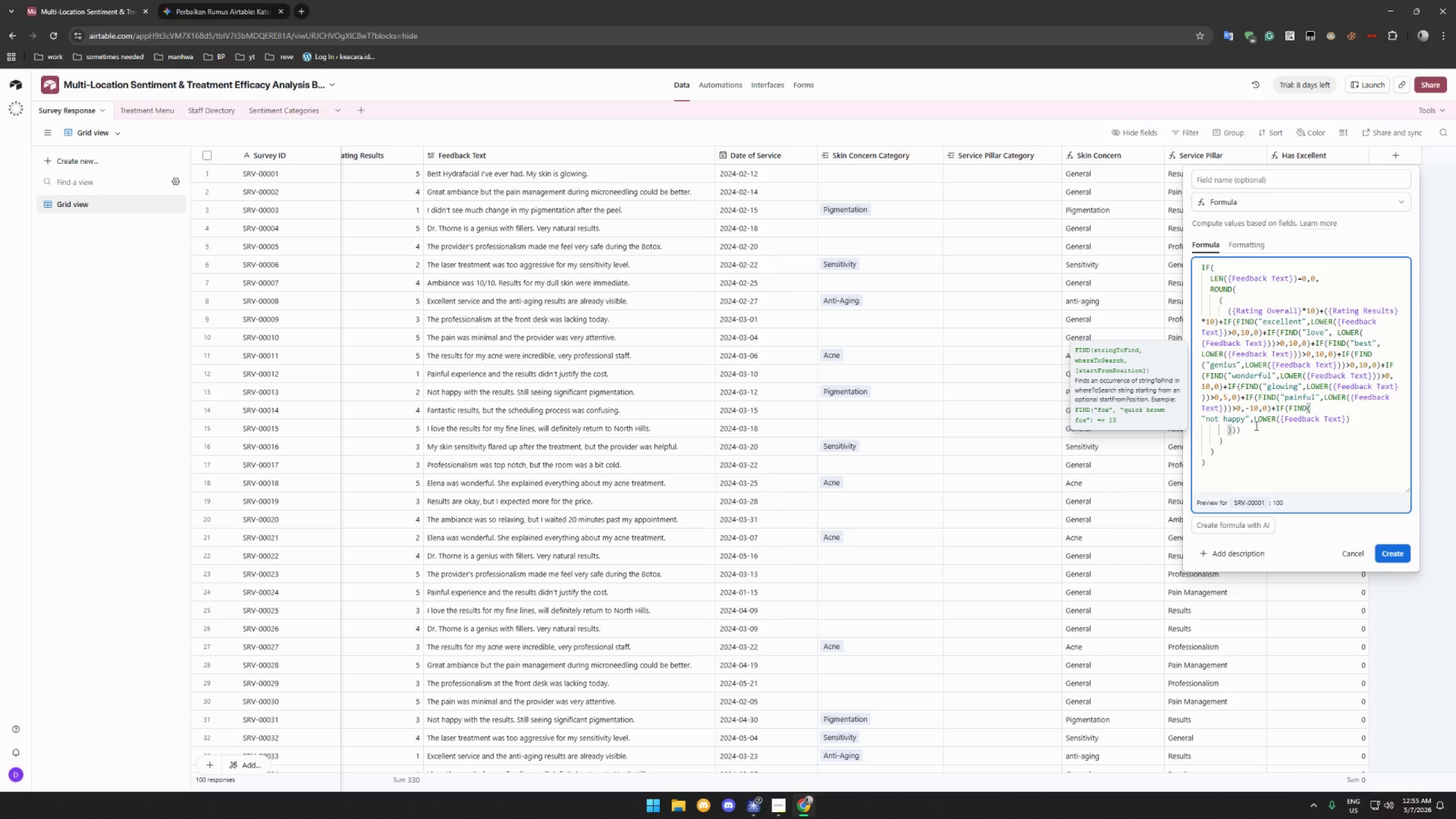 
key(Backspace)
 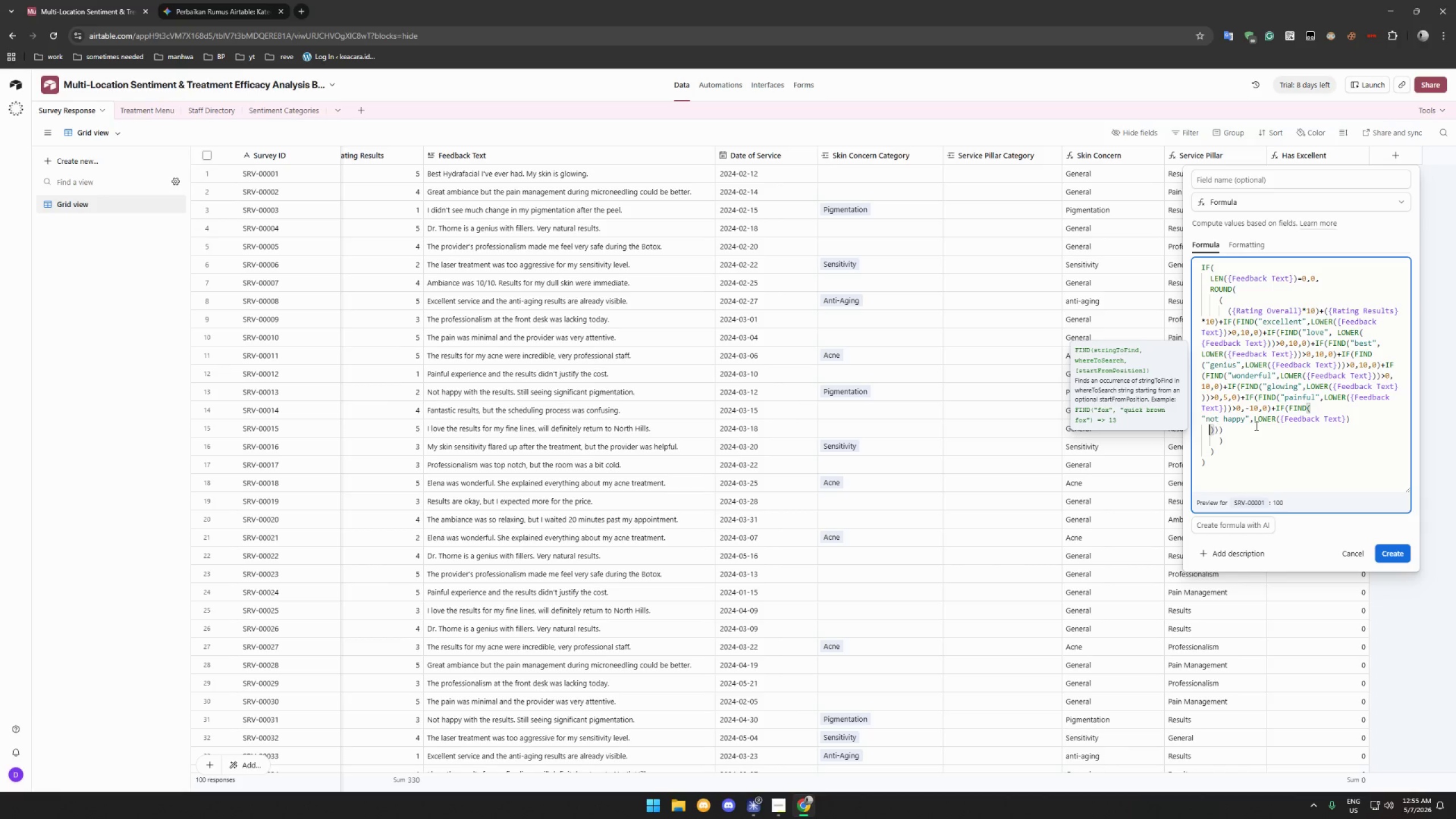 
key(Backspace)
 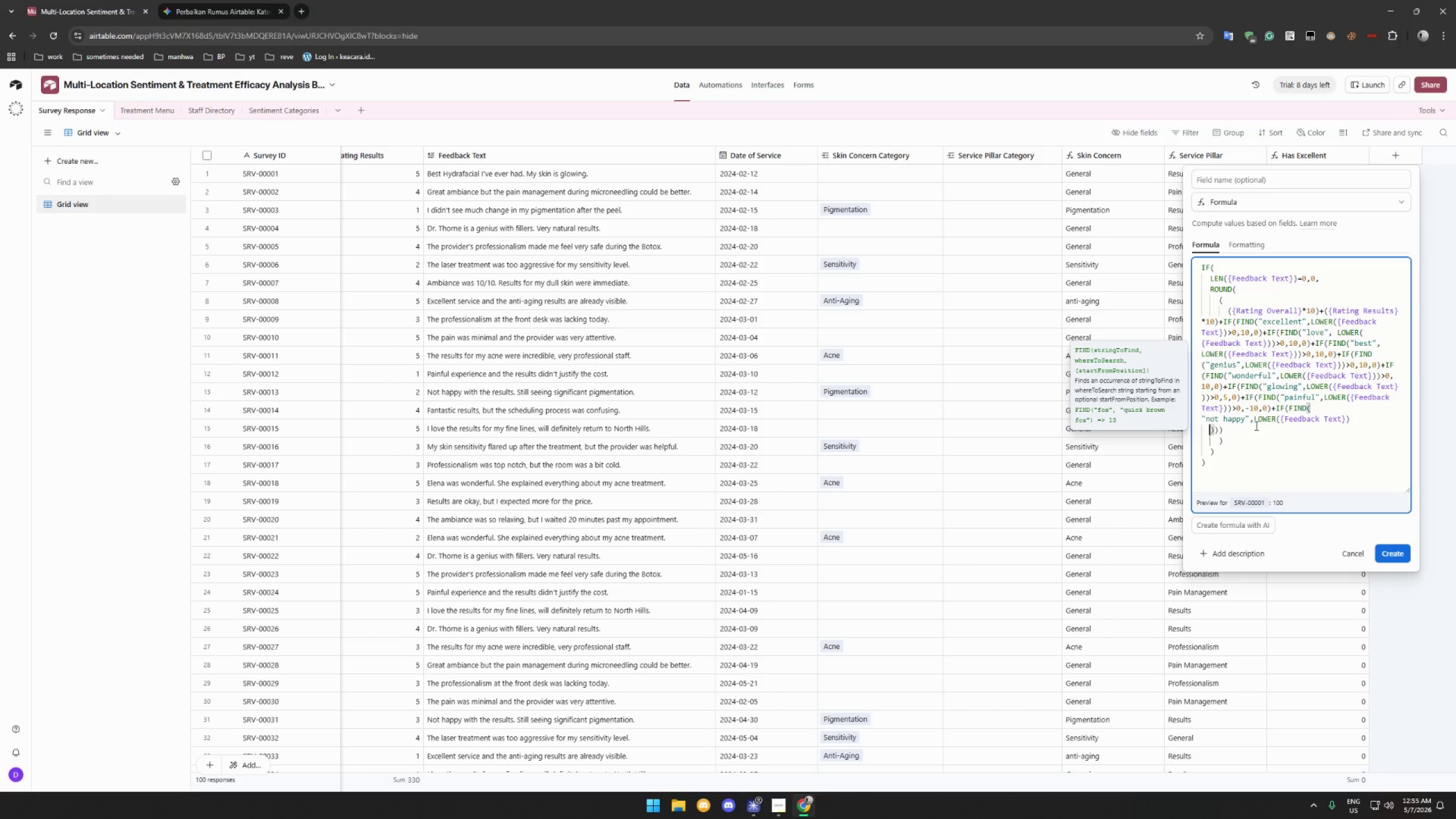 
key(Backspace)
 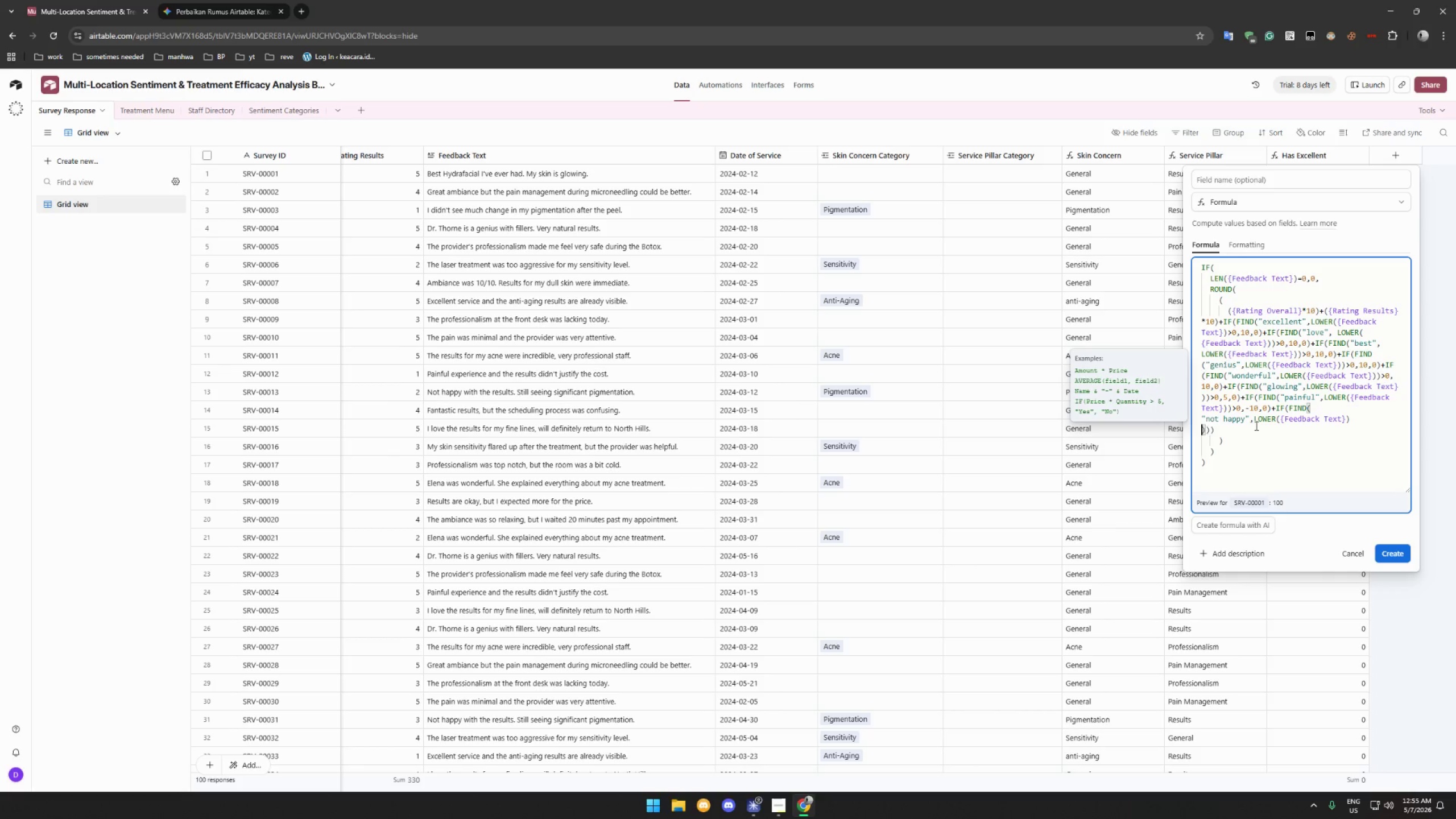 
key(Backspace)
 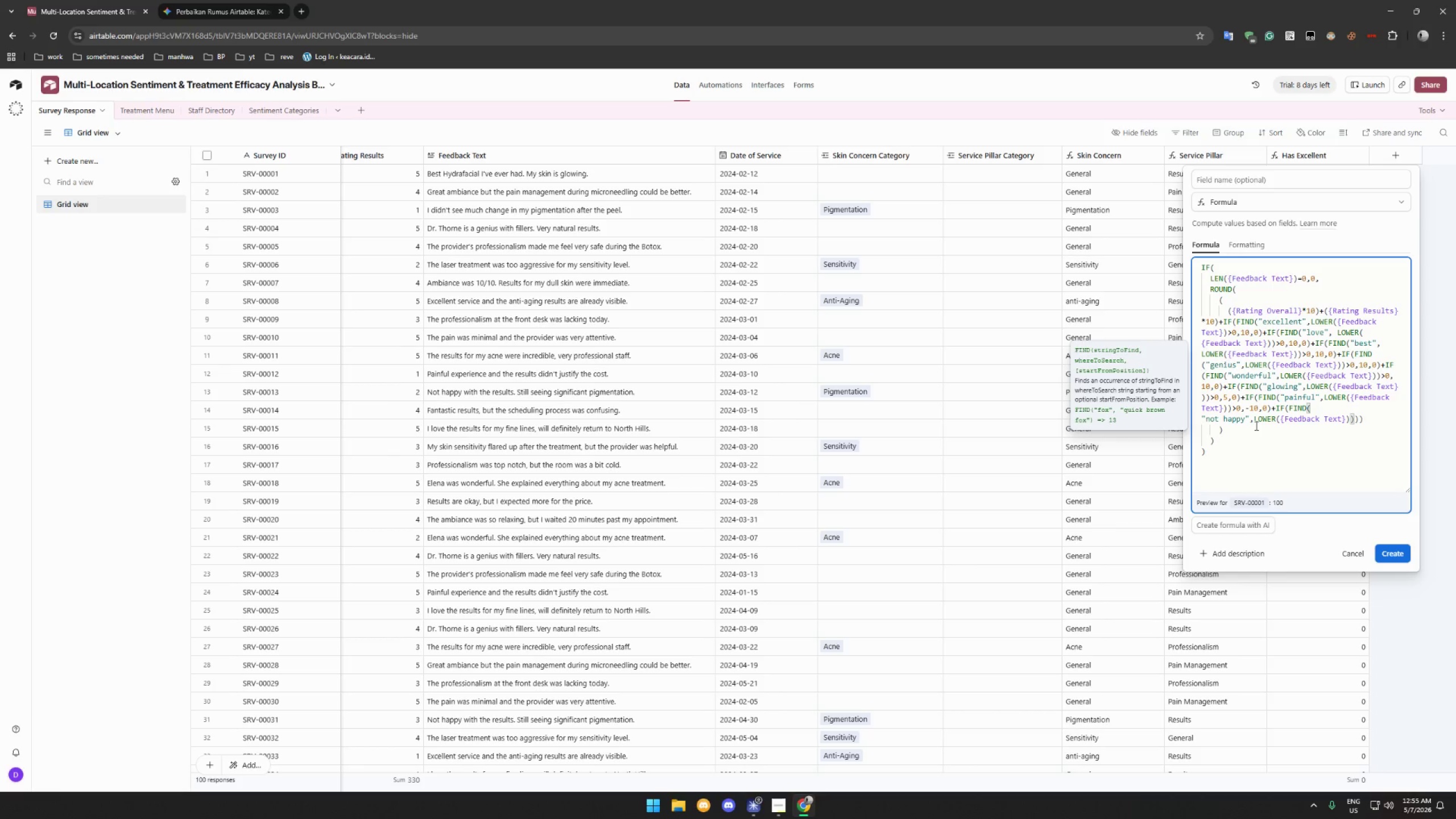 
key(ArrowRight)
 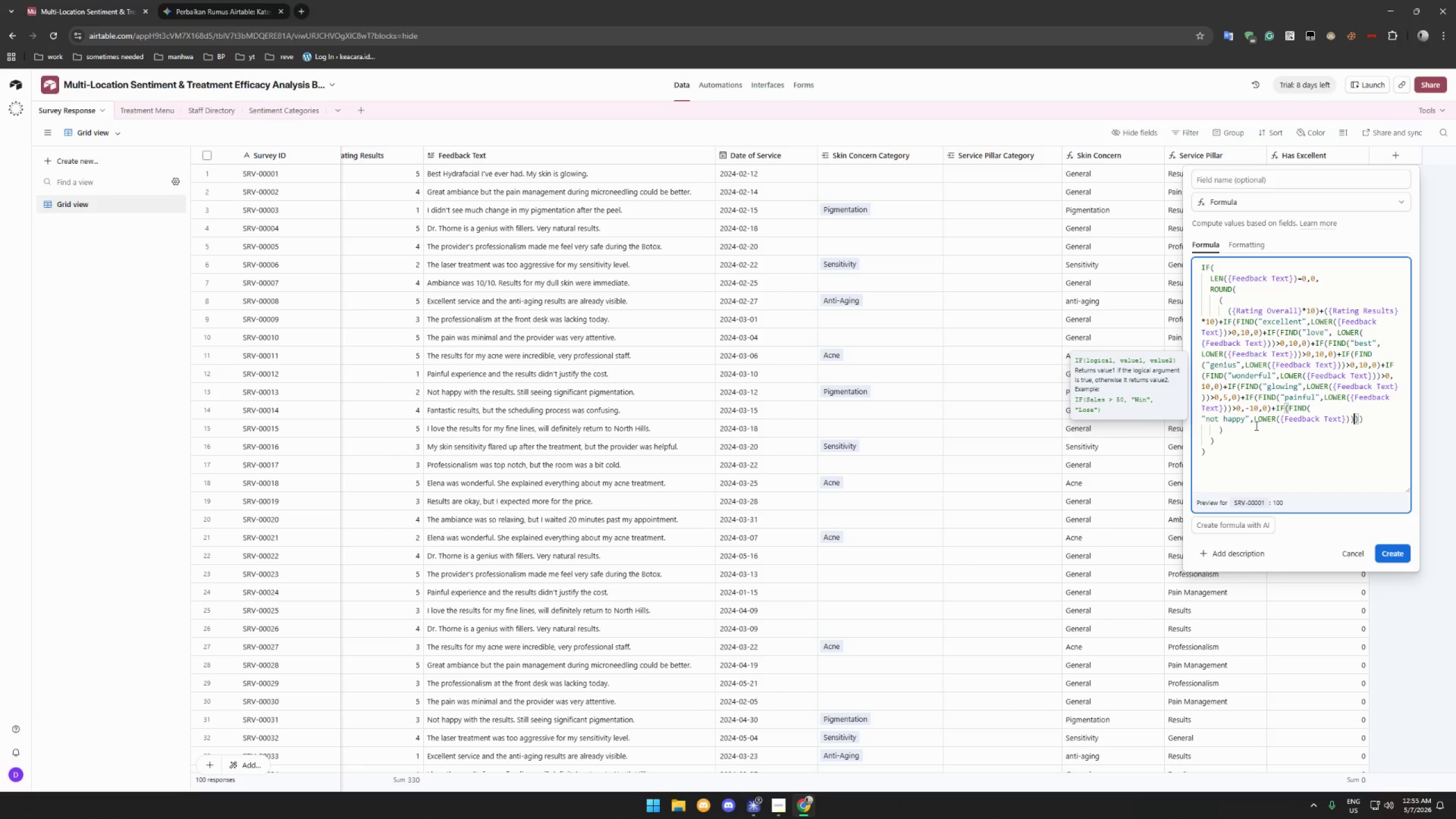 
type(>0,-10,0)
 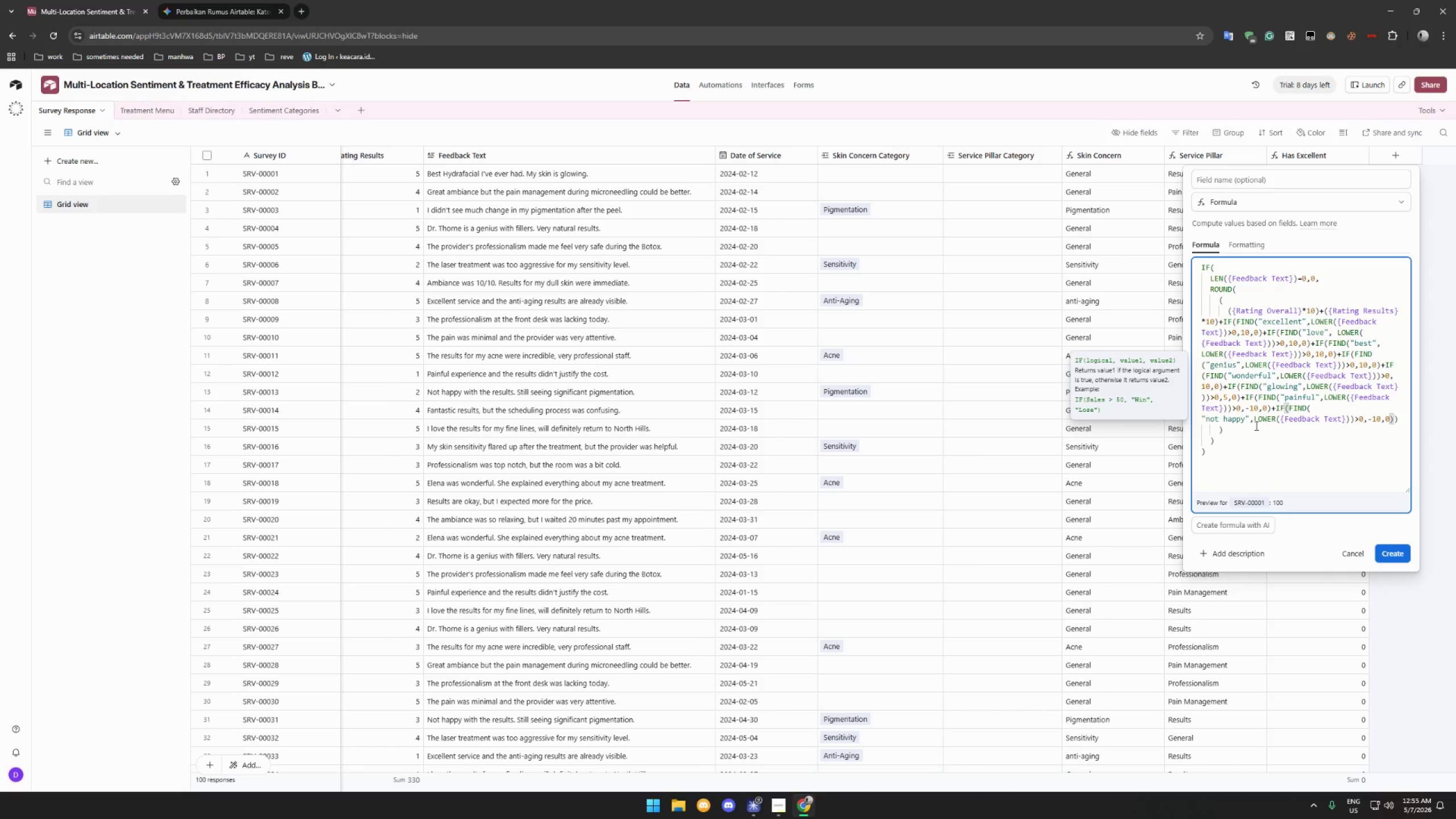 
key(ArrowRight)
 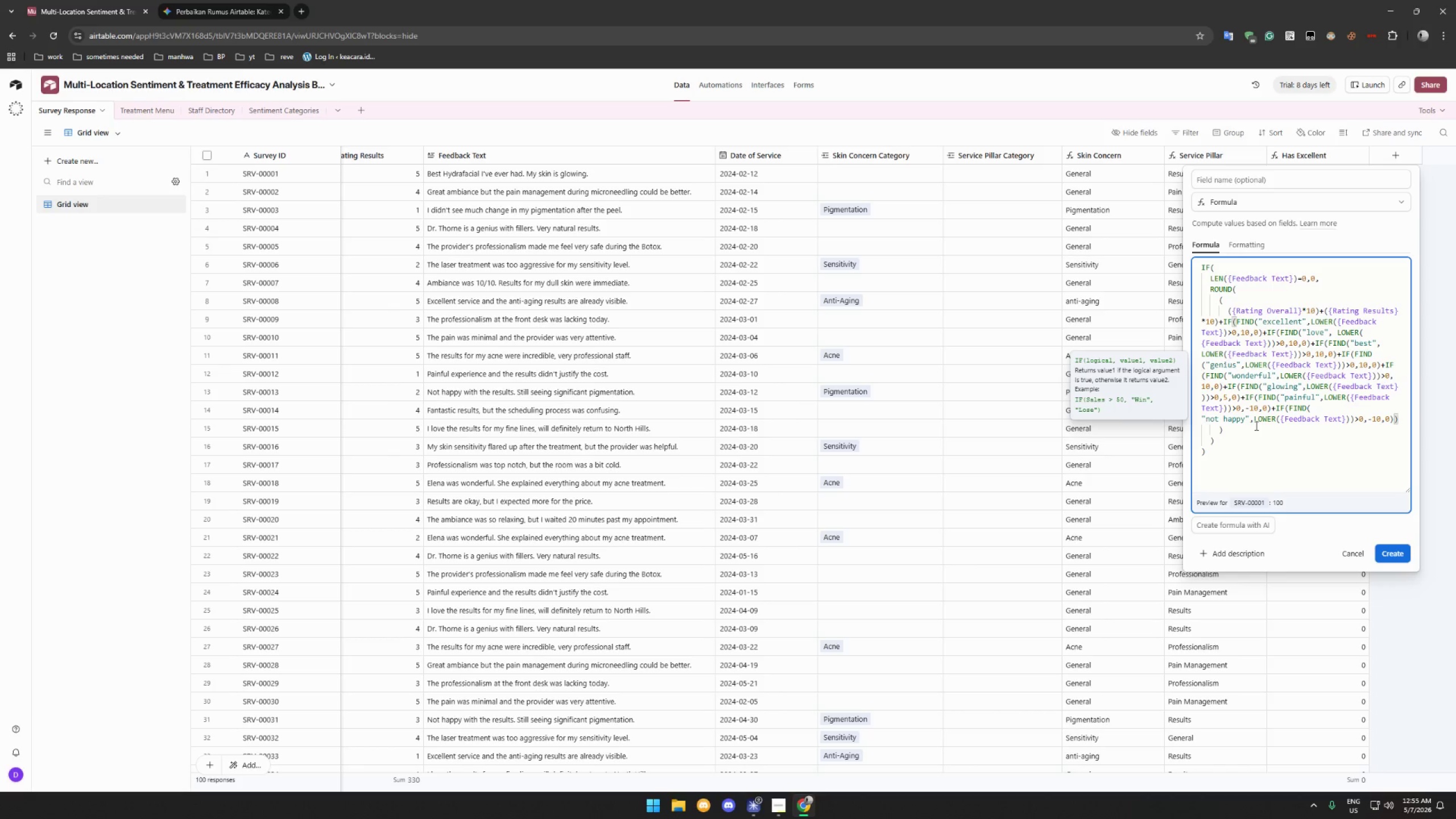 
type(+IF(FIND("lacking)
 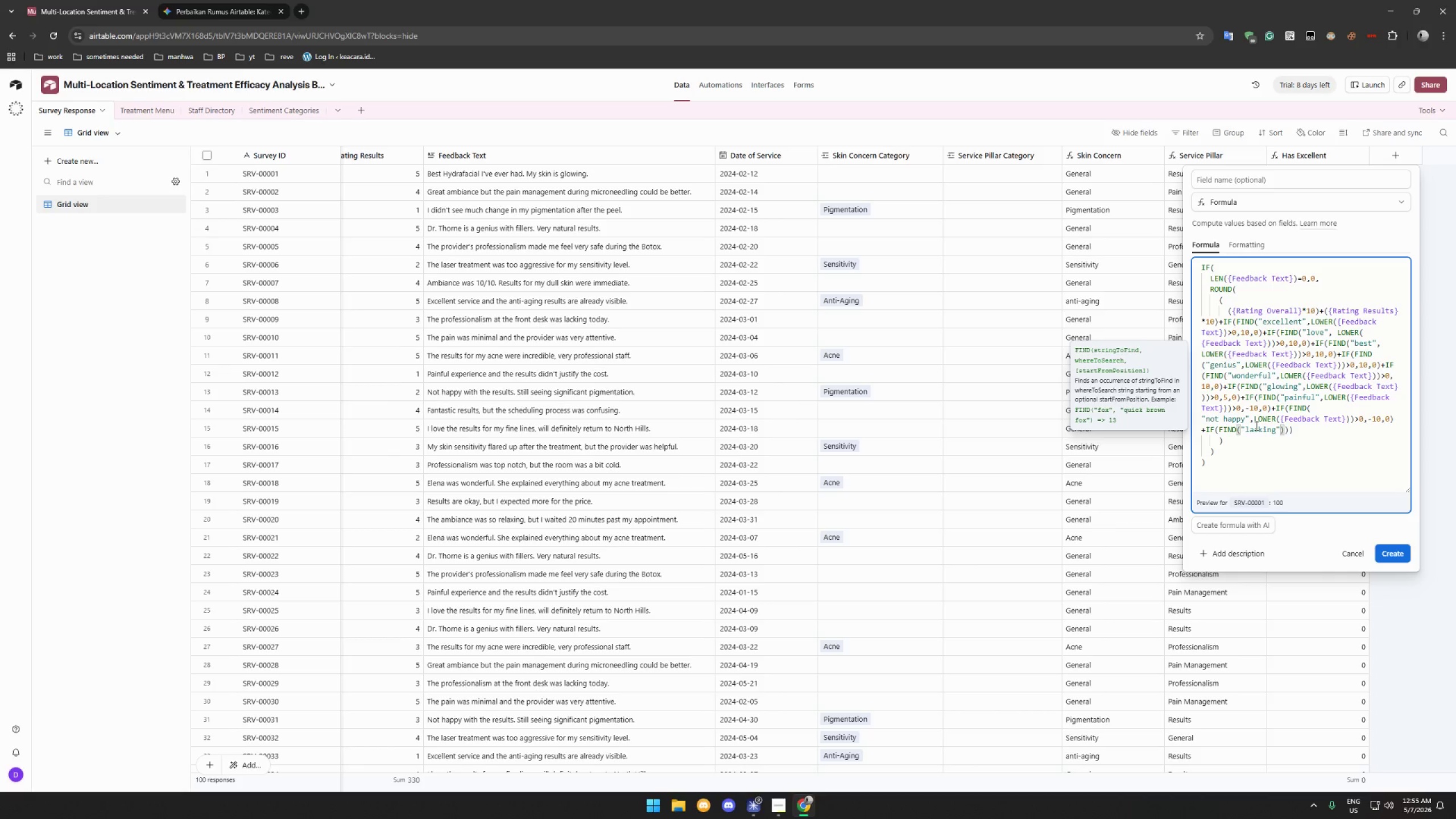 
key(ArrowRight)
 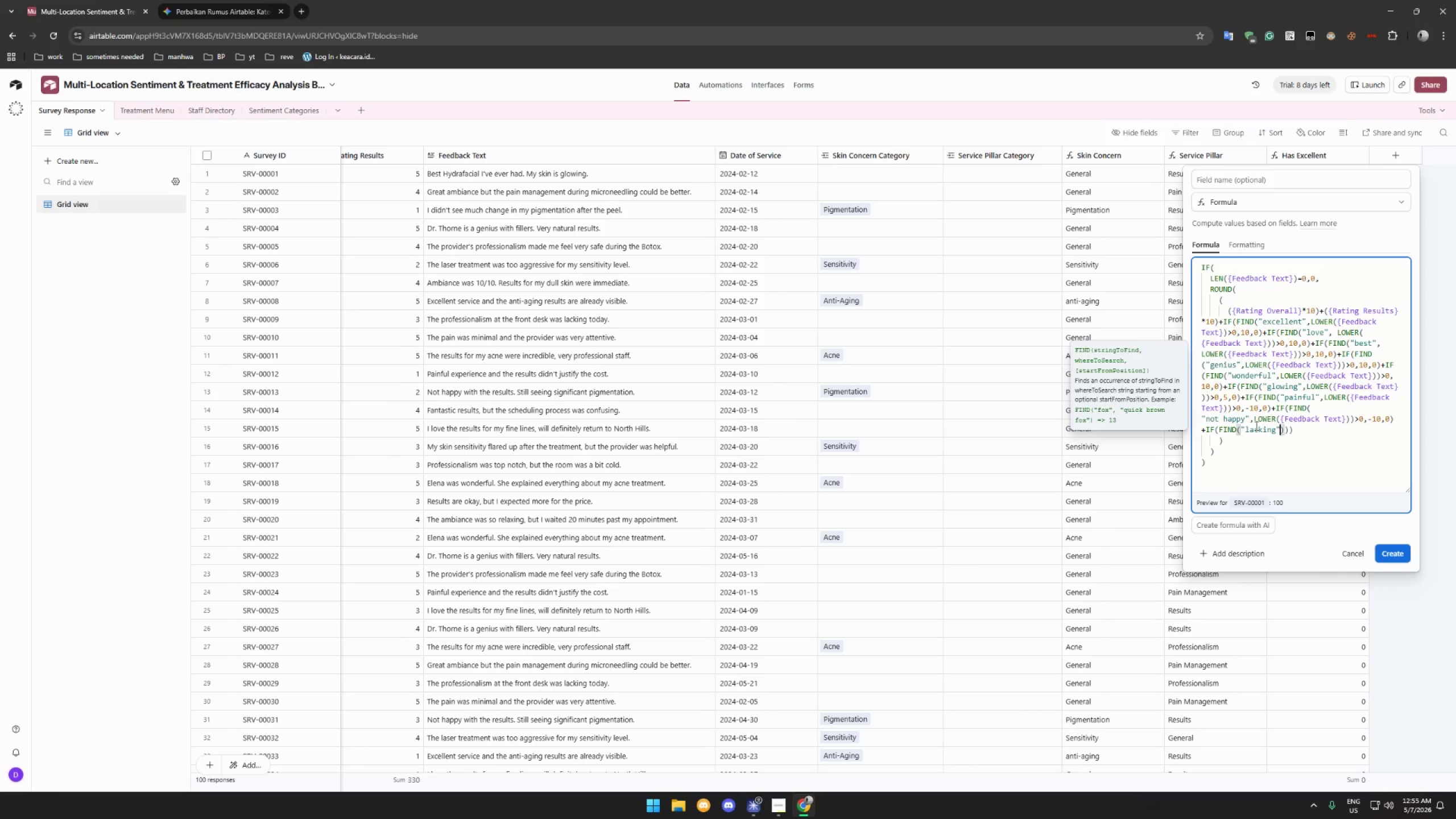 
type(,LOWER({Fe)
 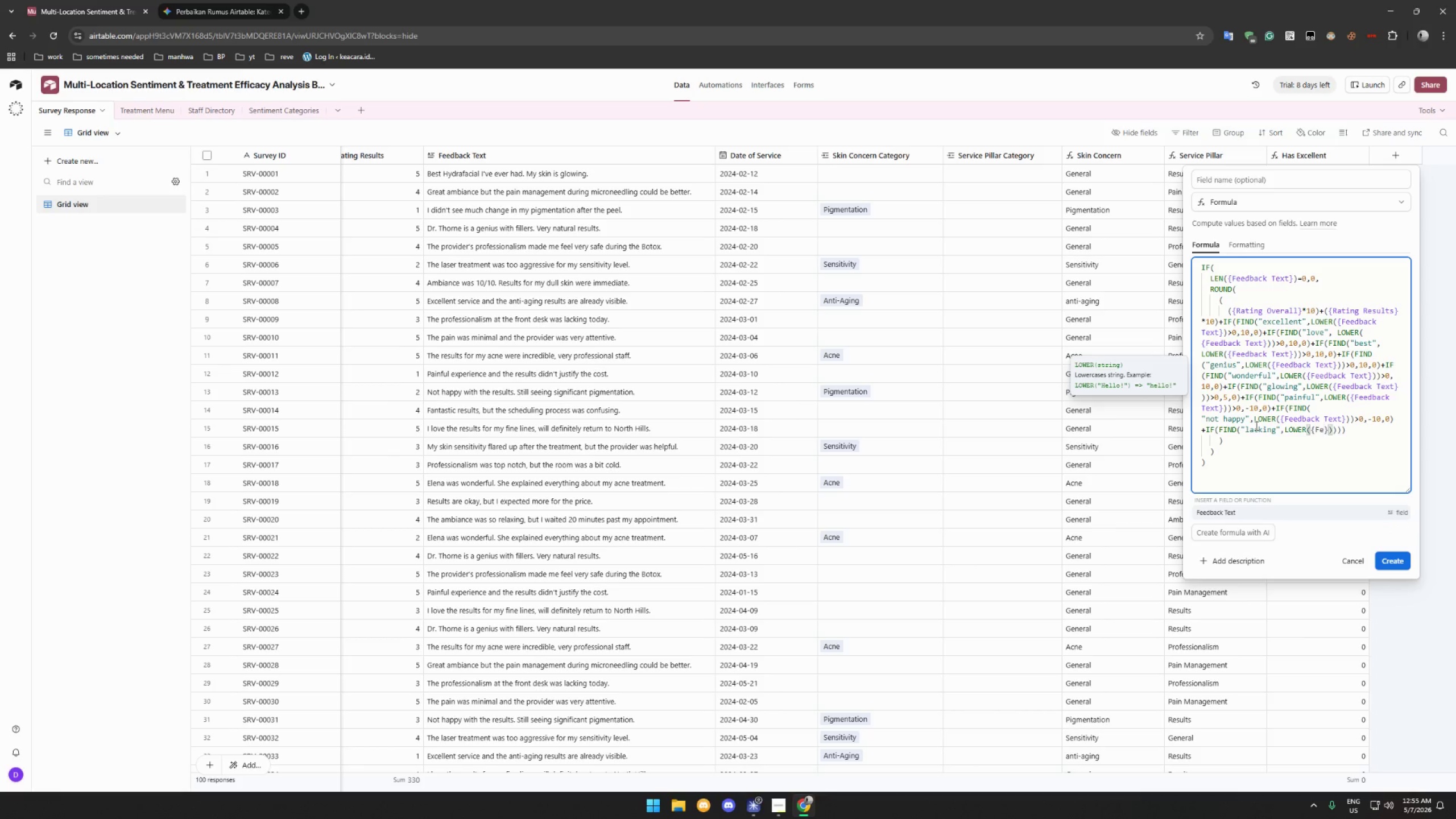 
left_click([1387, 431])
 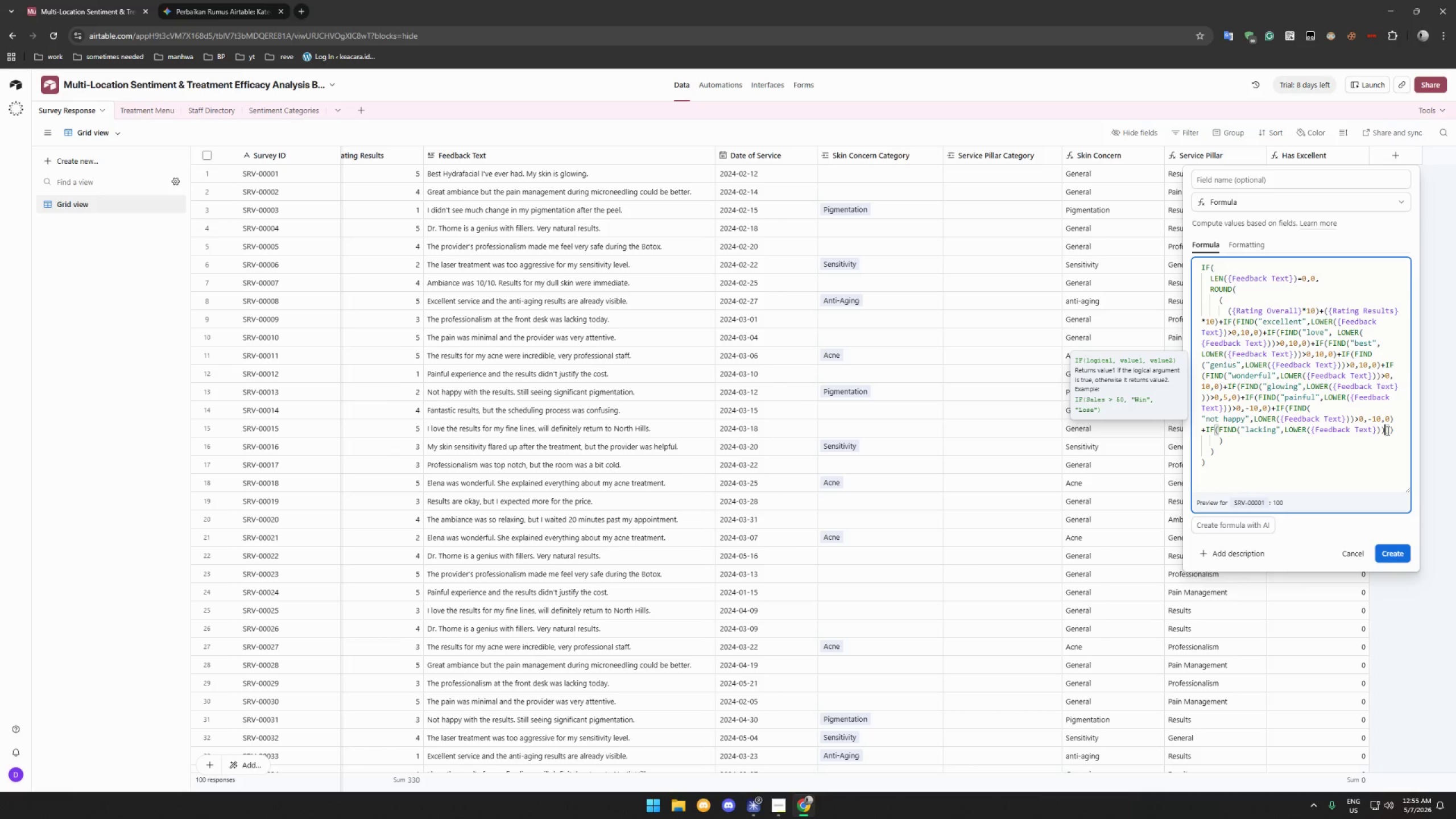 
key(Shift+ShiftRight)
 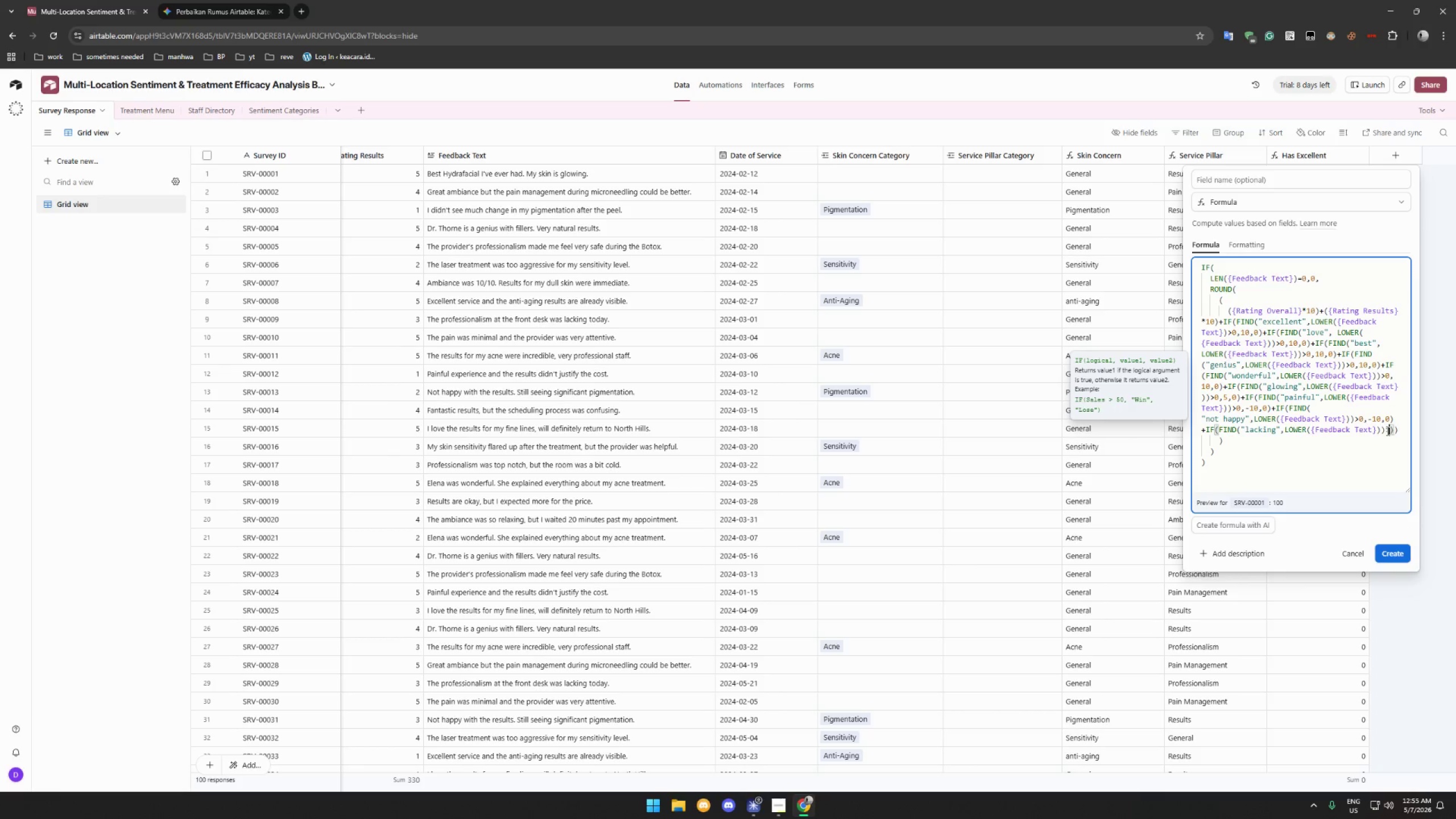 
key(Shift+Period)
 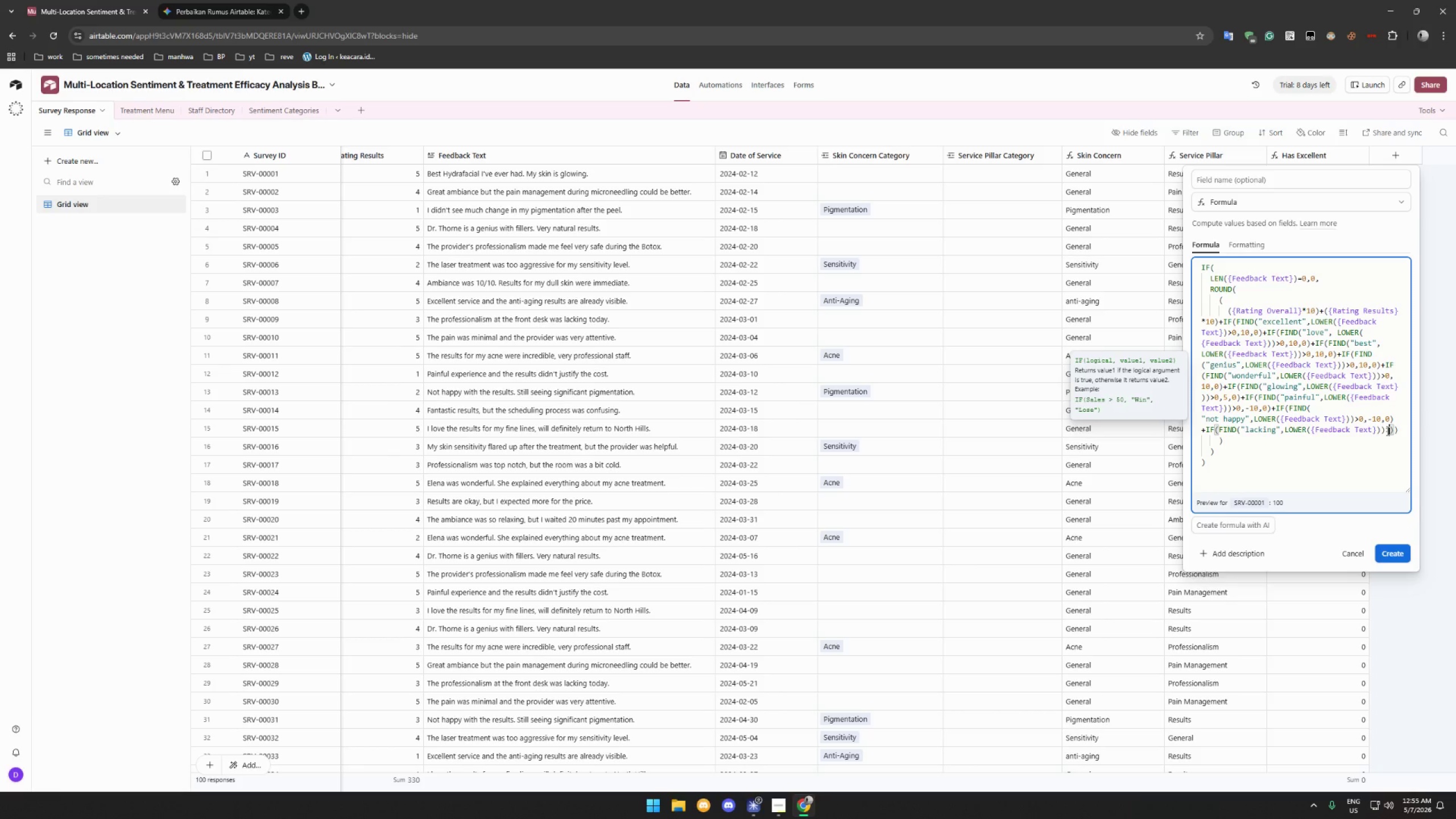 
key(0)
 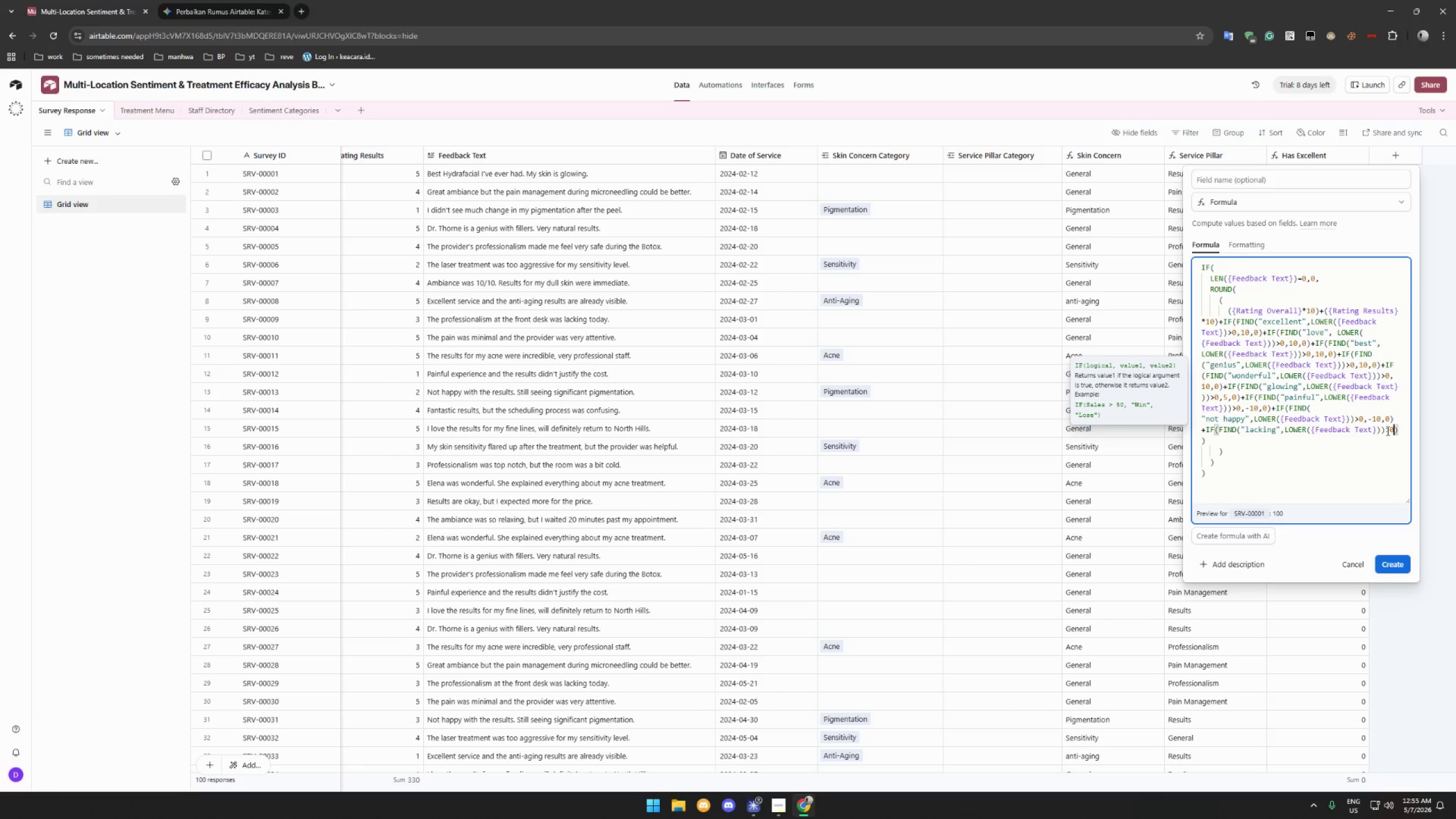 
key(Comma)
 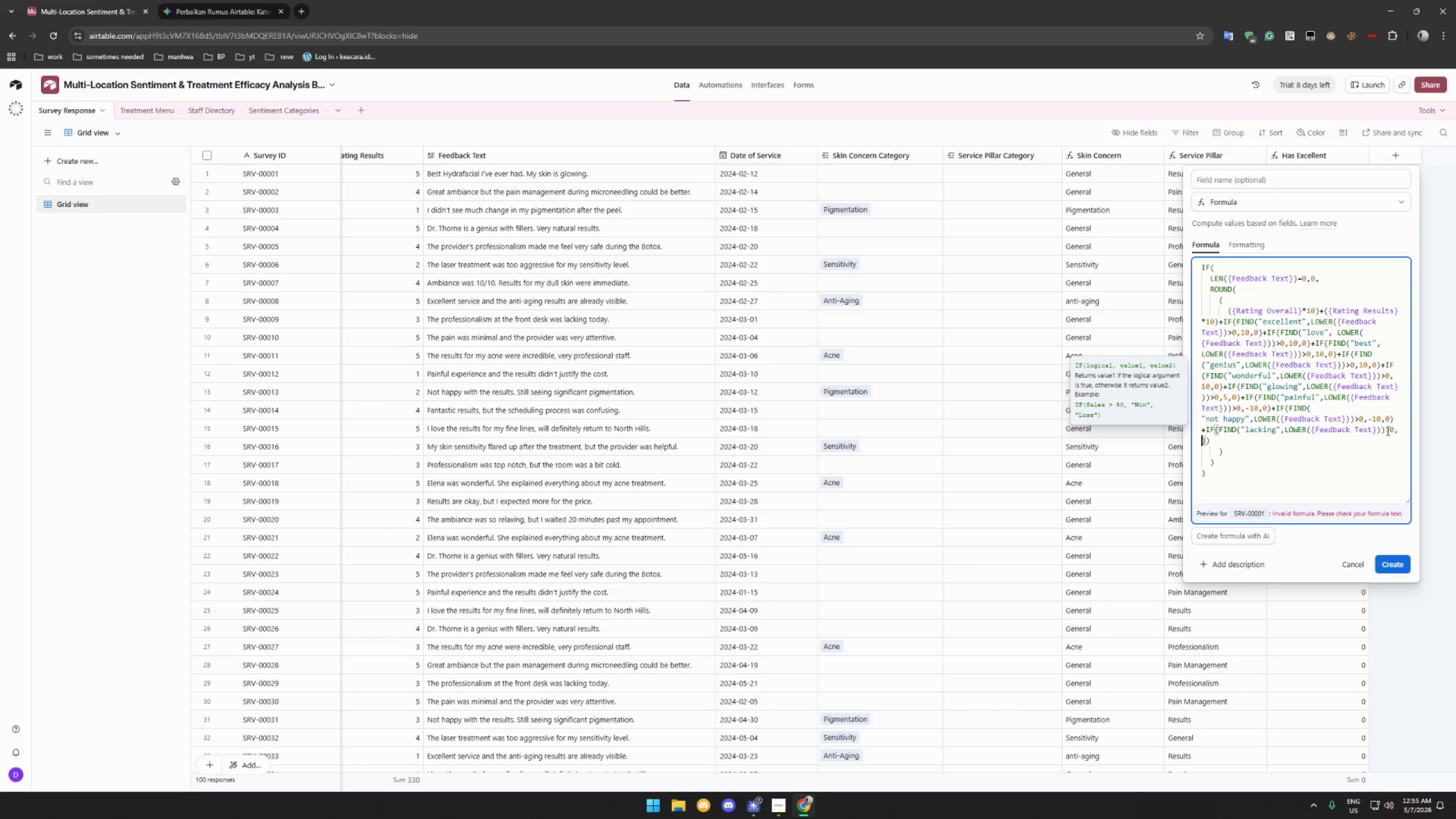 
key(Minus)
 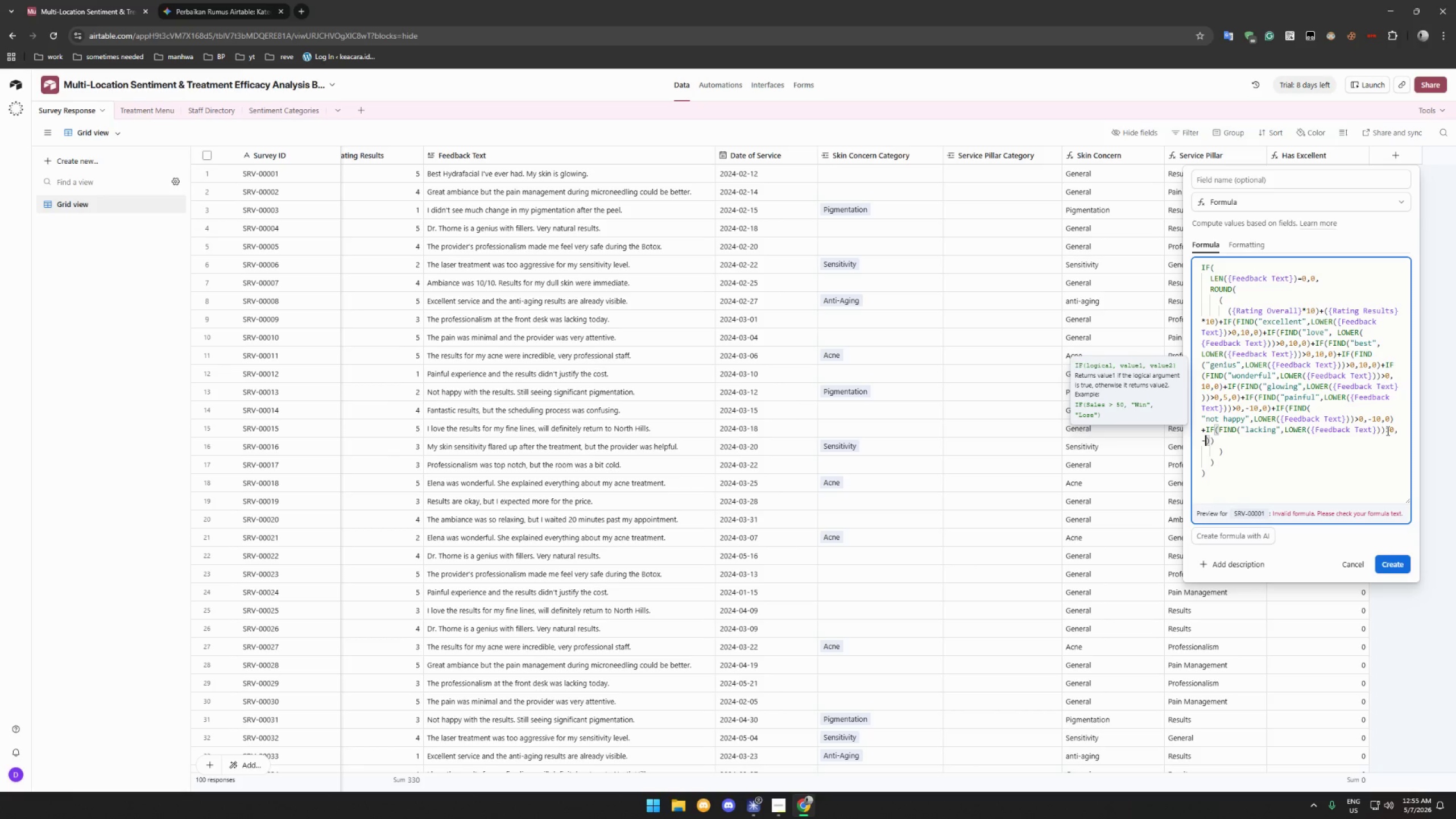 
key(5)
 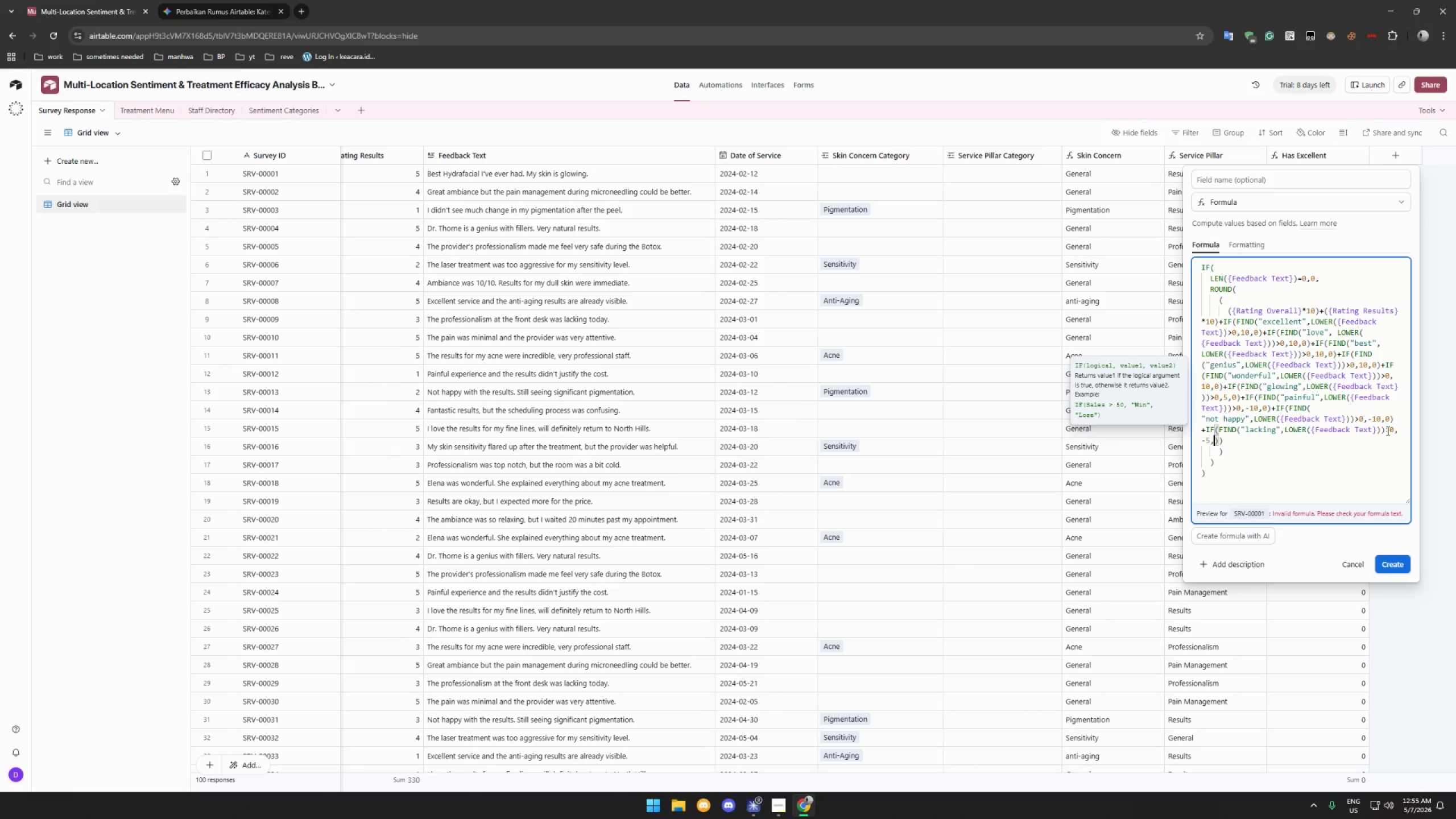 
key(Comma)
 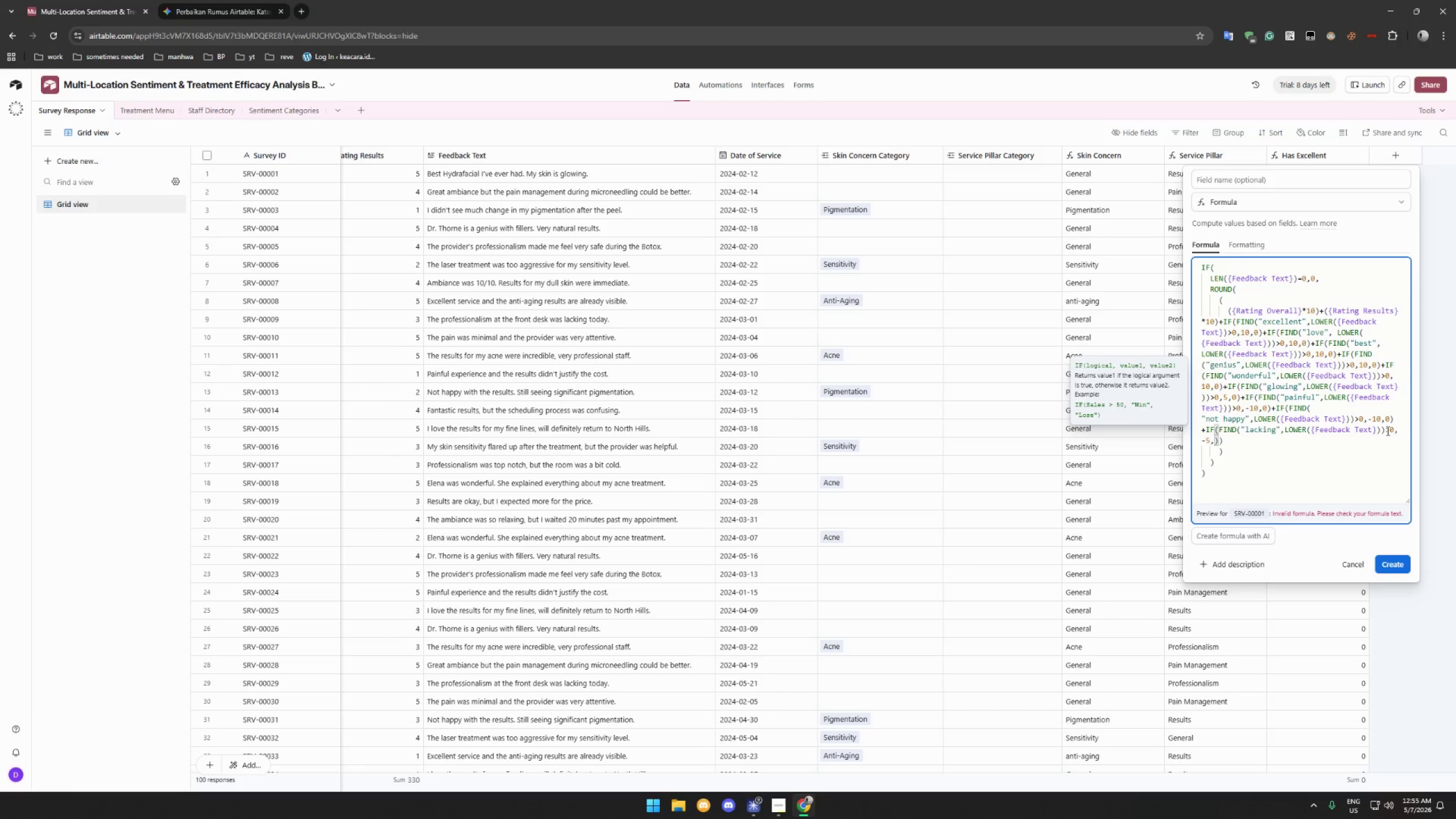 
key(0)
 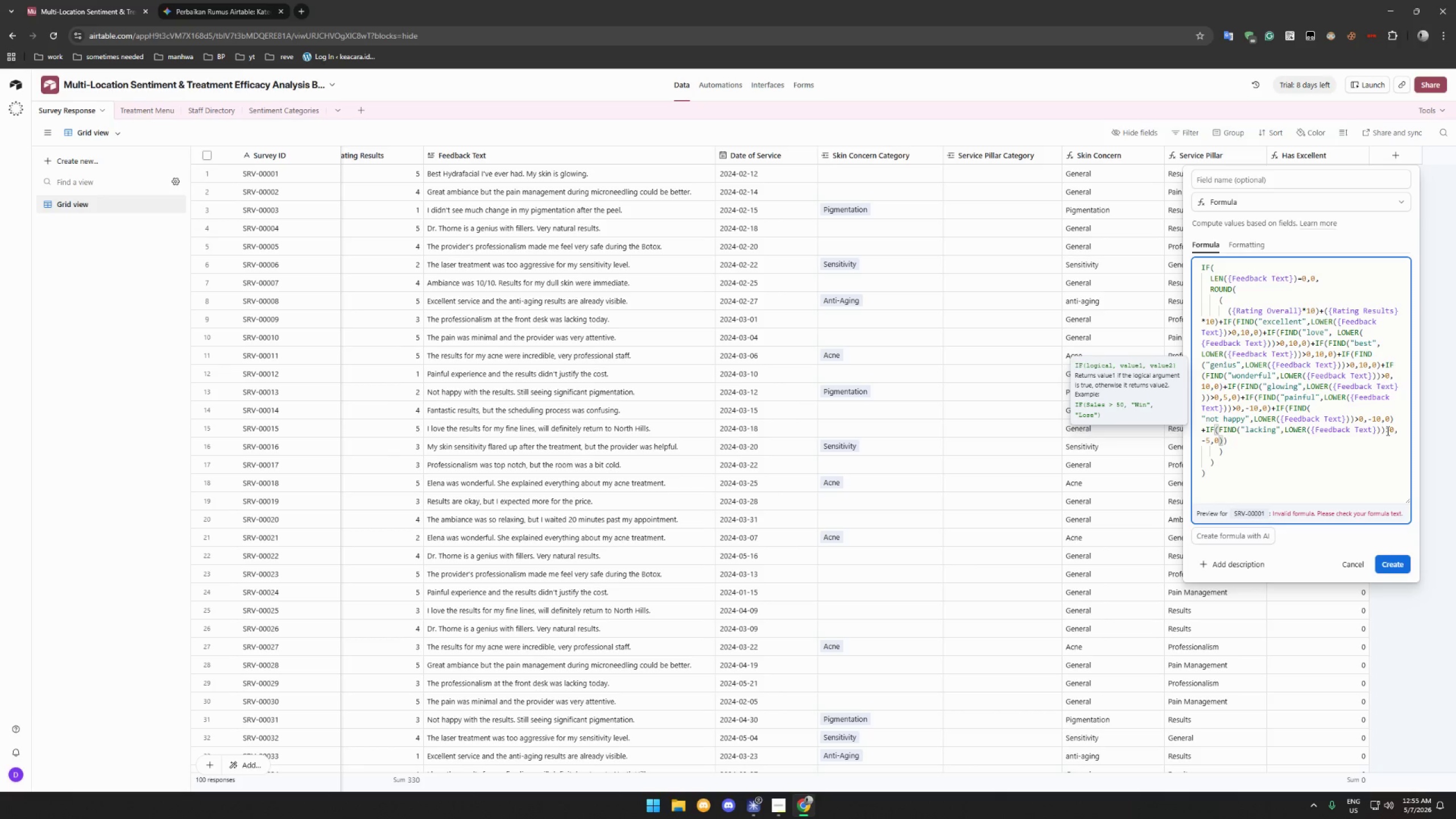 
key(ArrowRight)
 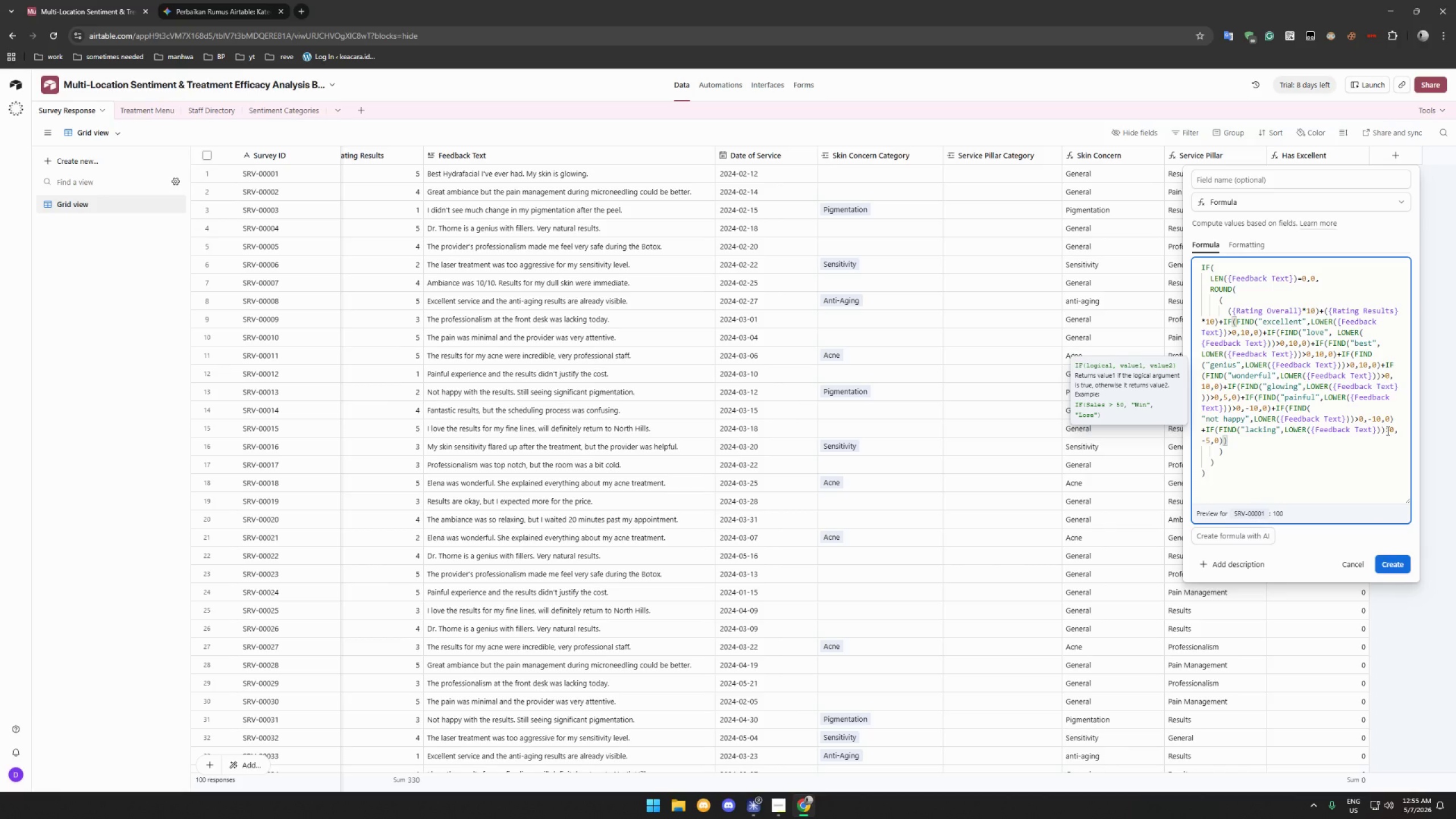 
type(+IF(FIND("didn't see",LOWER({Fe)
 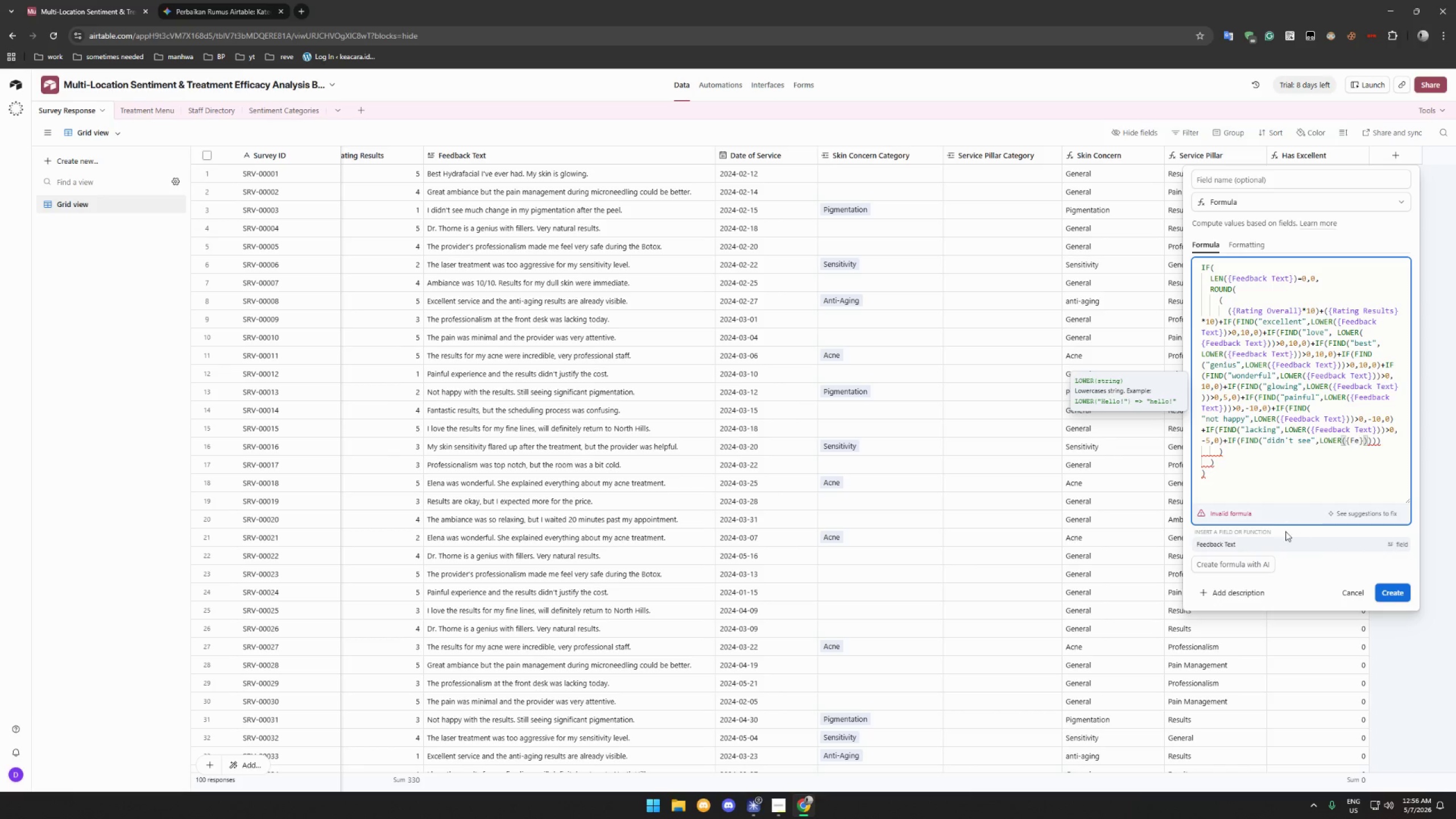 
left_click([1284, 540])
 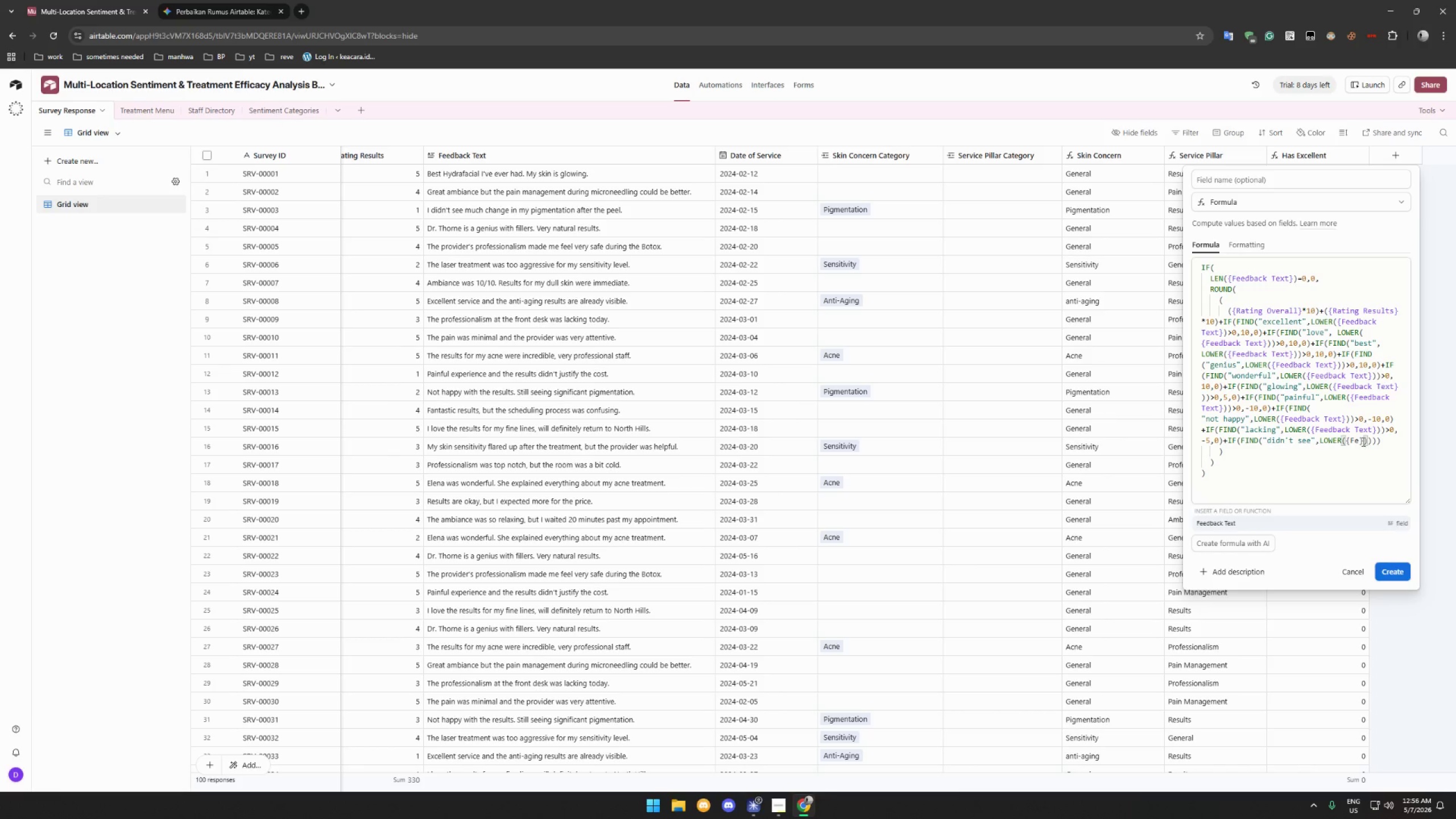 
left_click([1360, 440])
 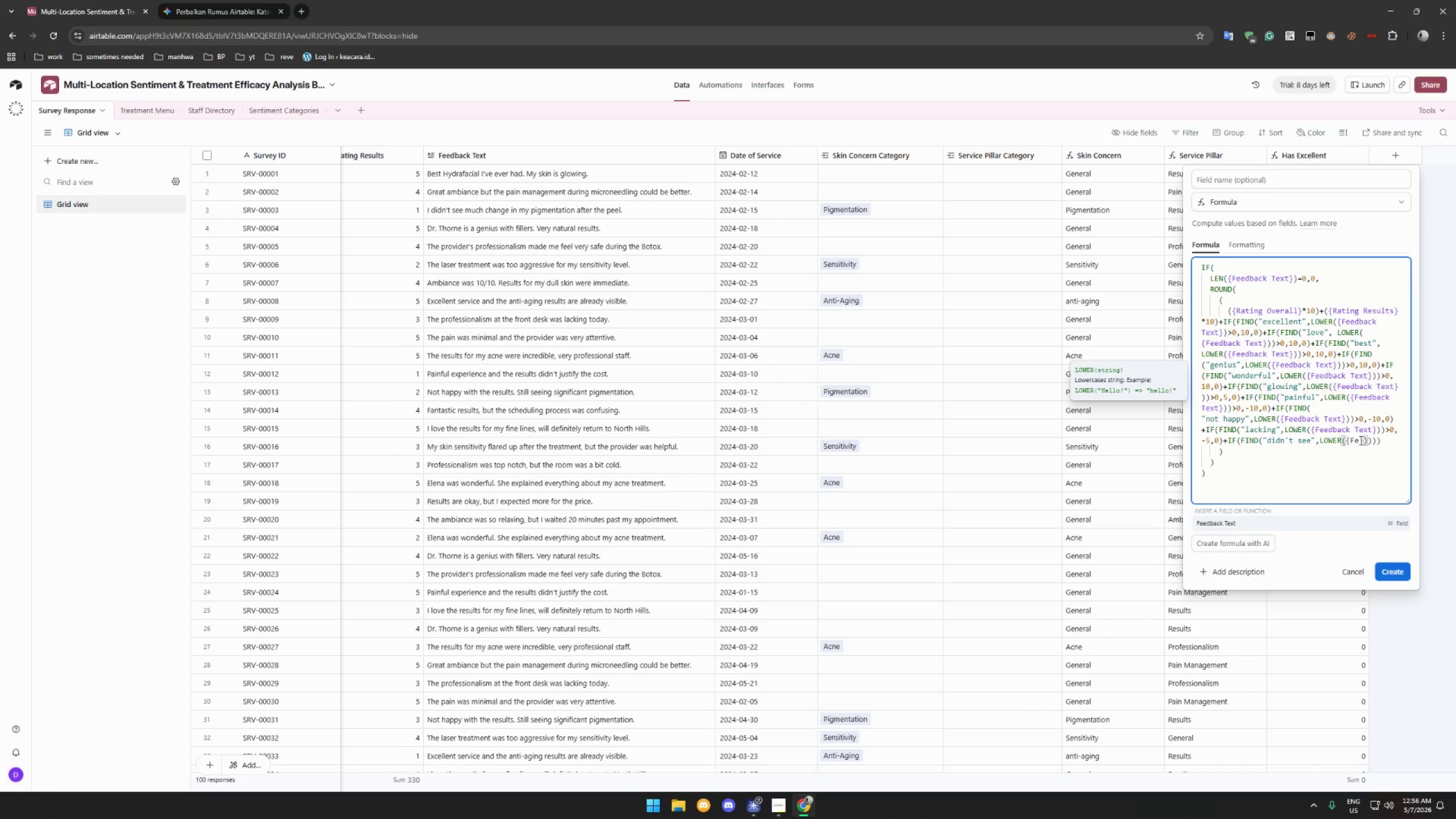 
key(E)
 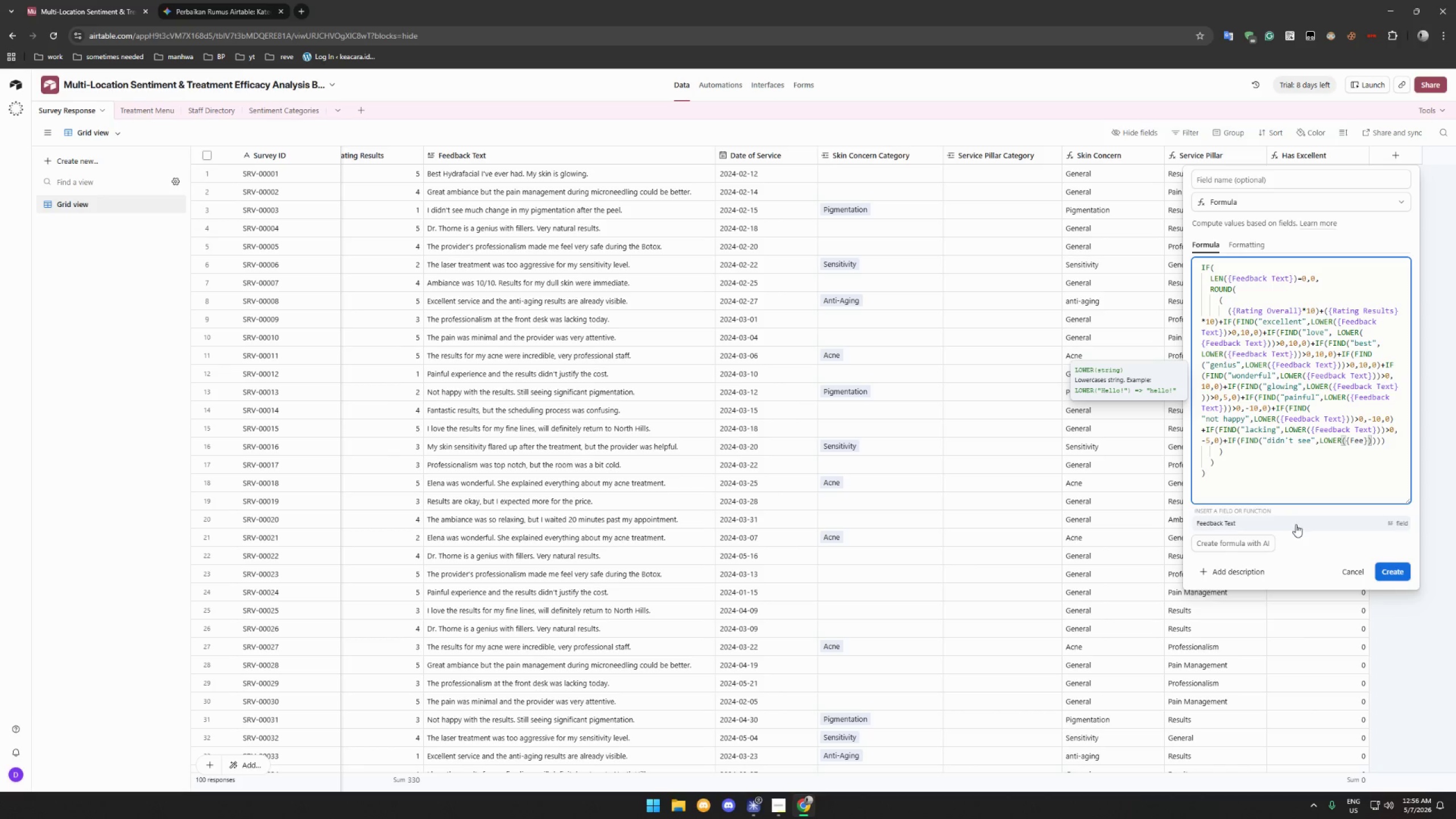 
left_click([1295, 525])
 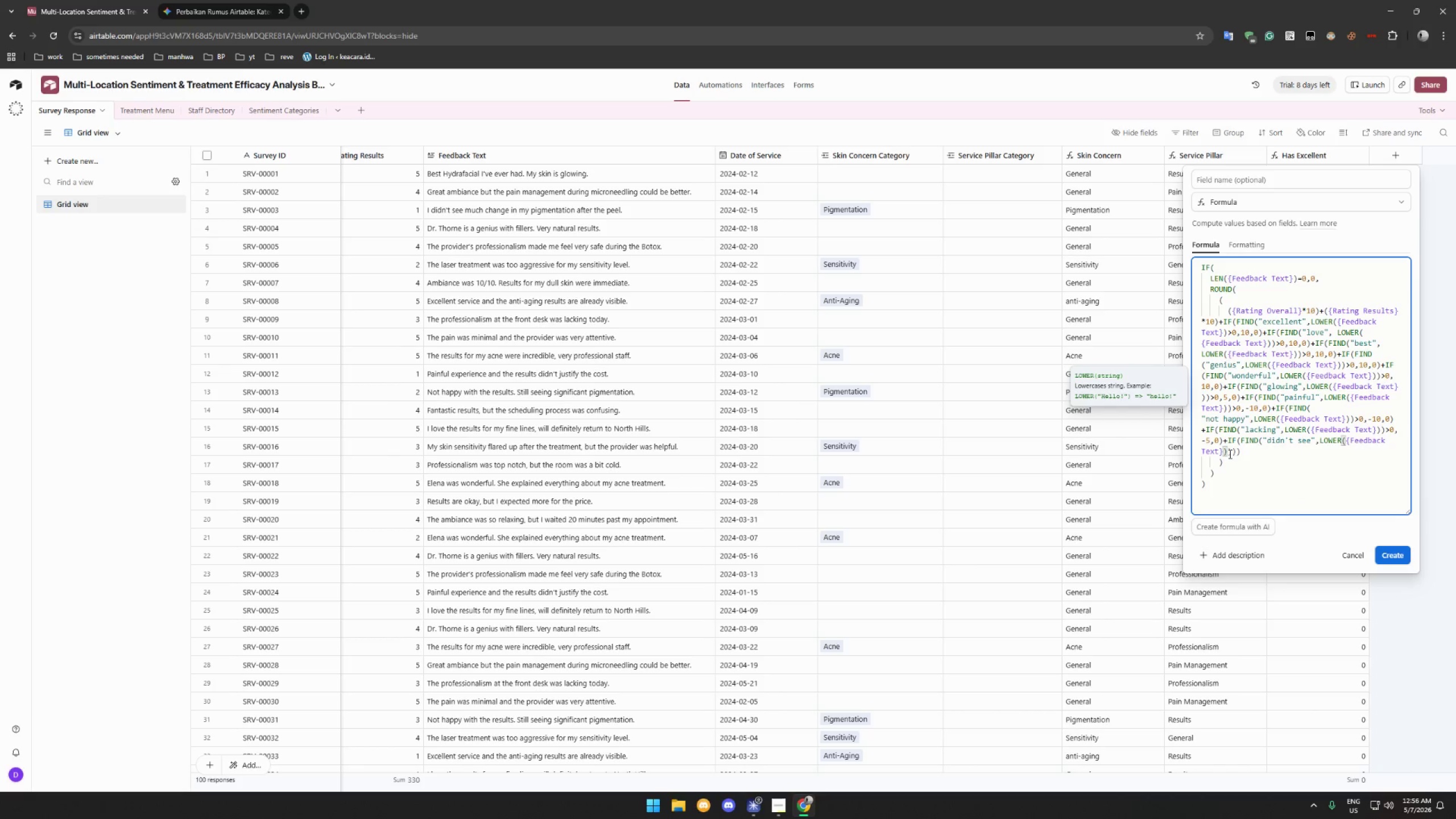 
left_click([1232, 453])
 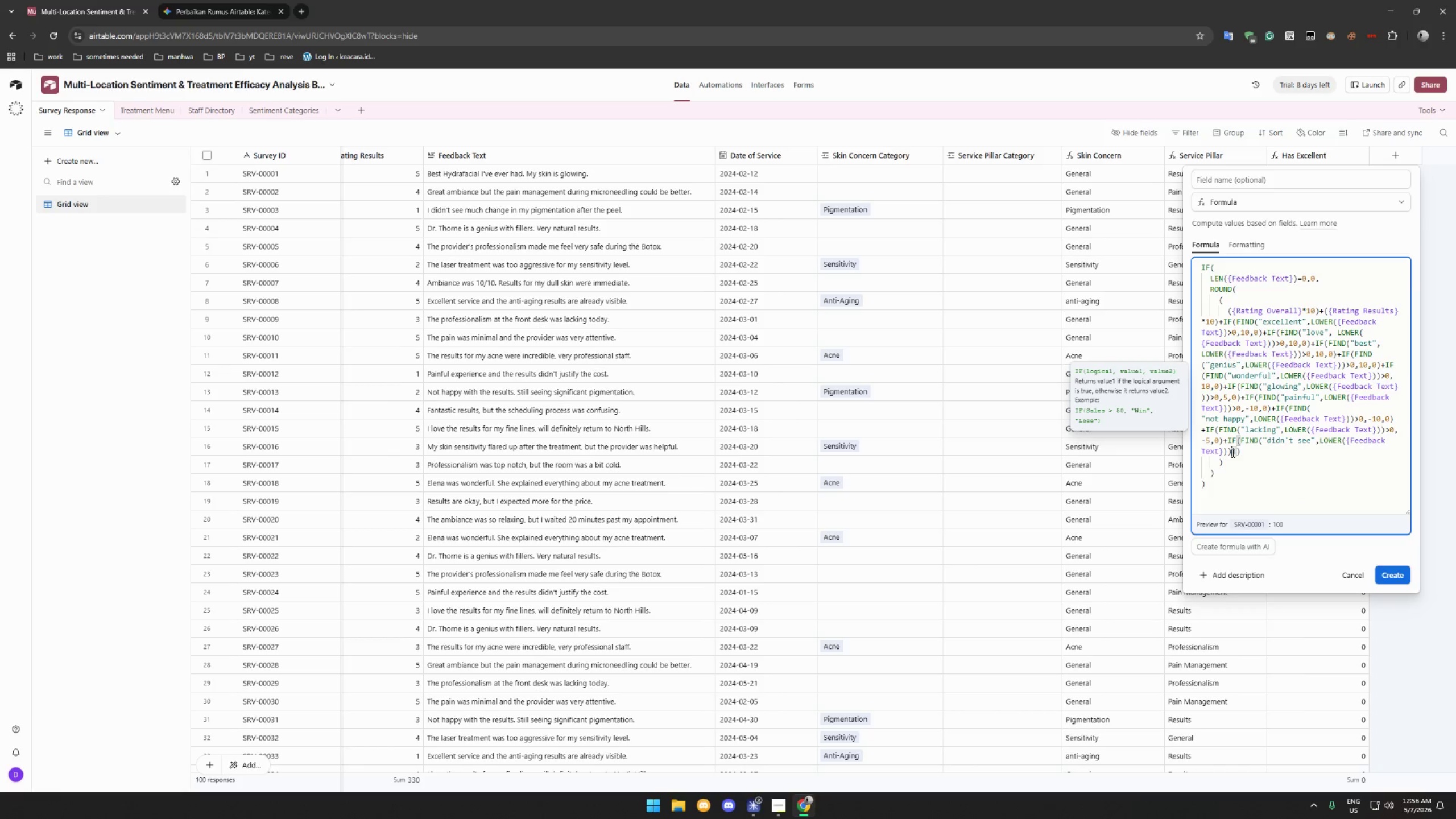 
key(Shift+Period)
 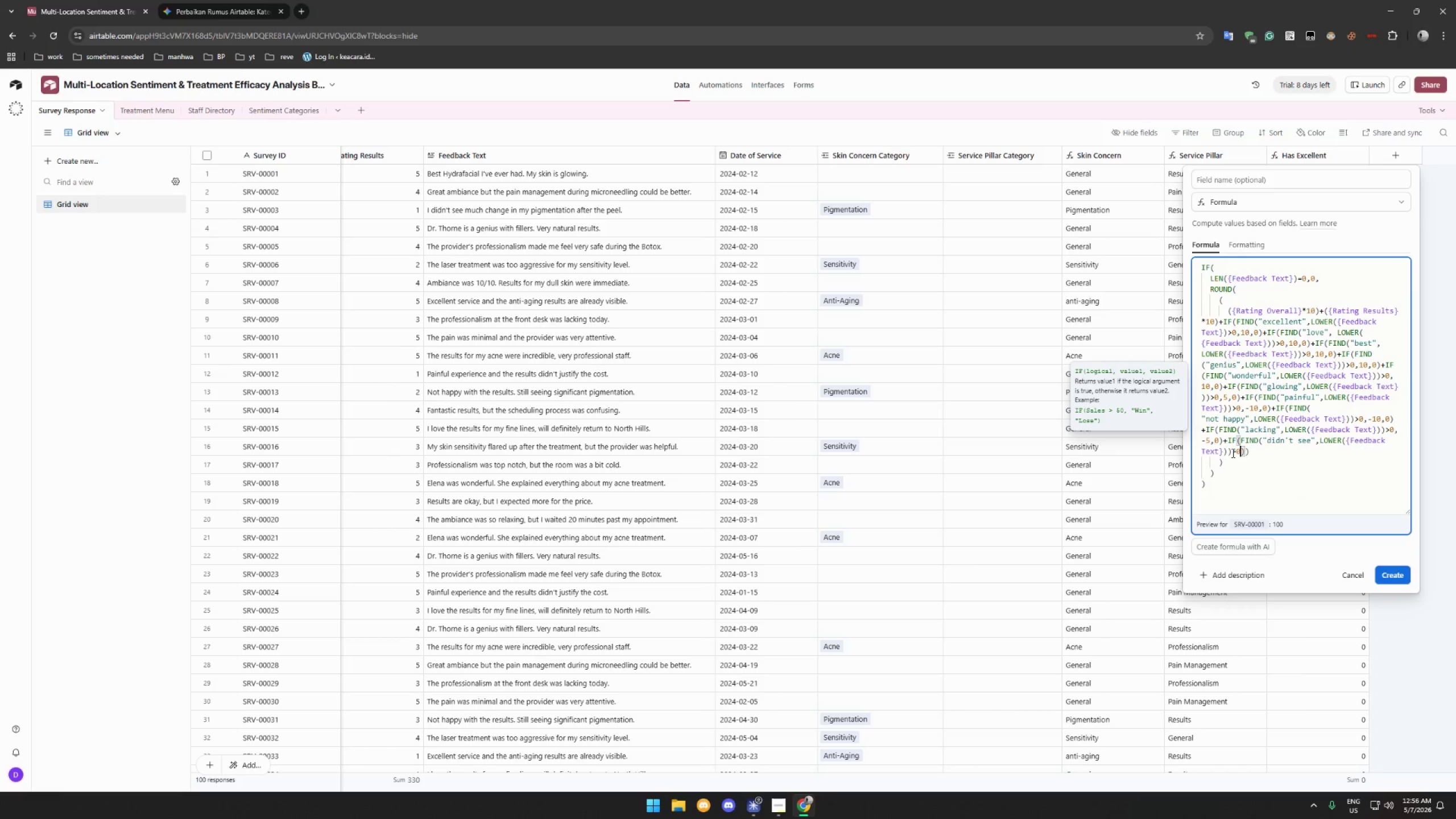 
key(0)
 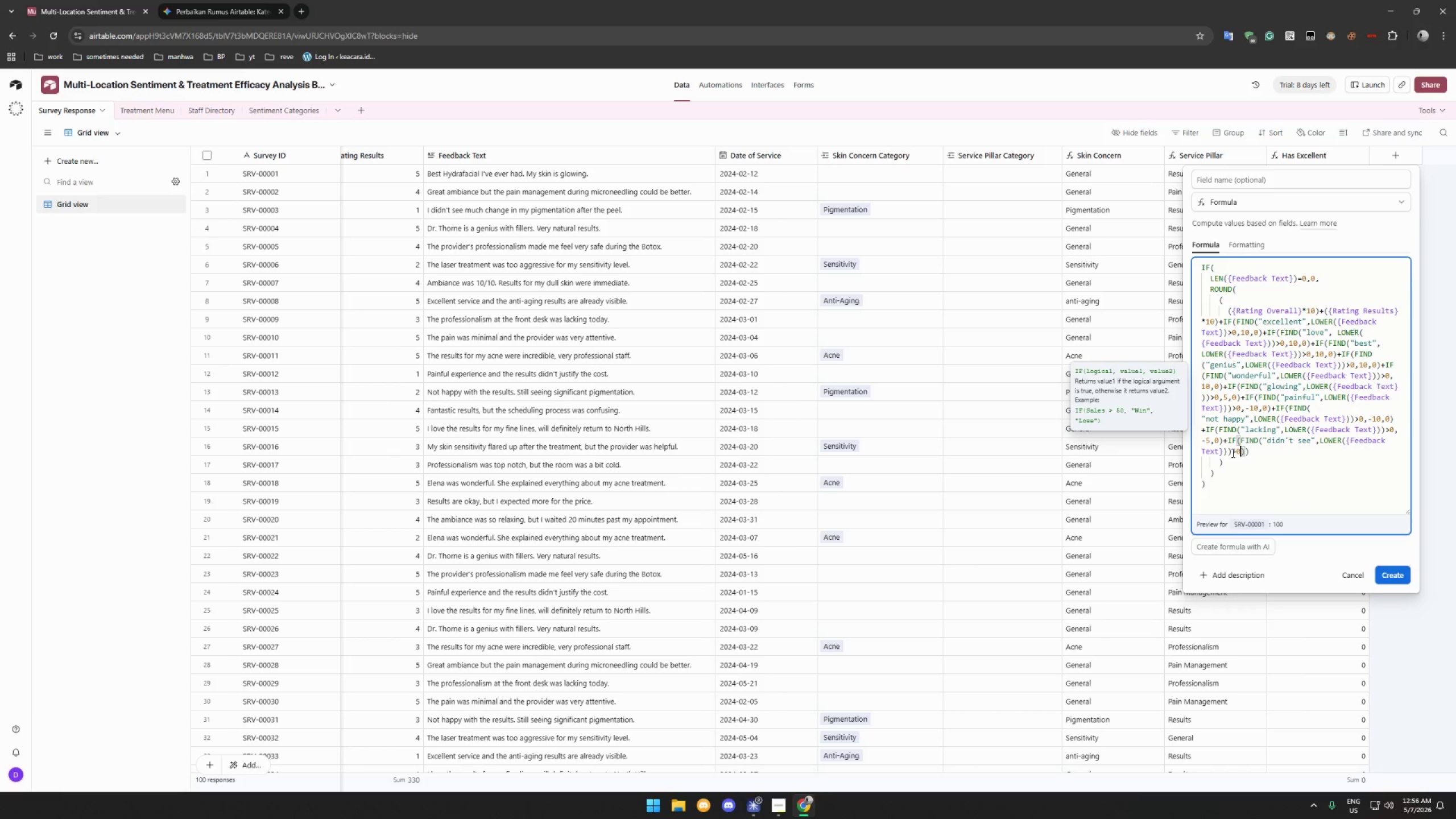 
key(Comma)
 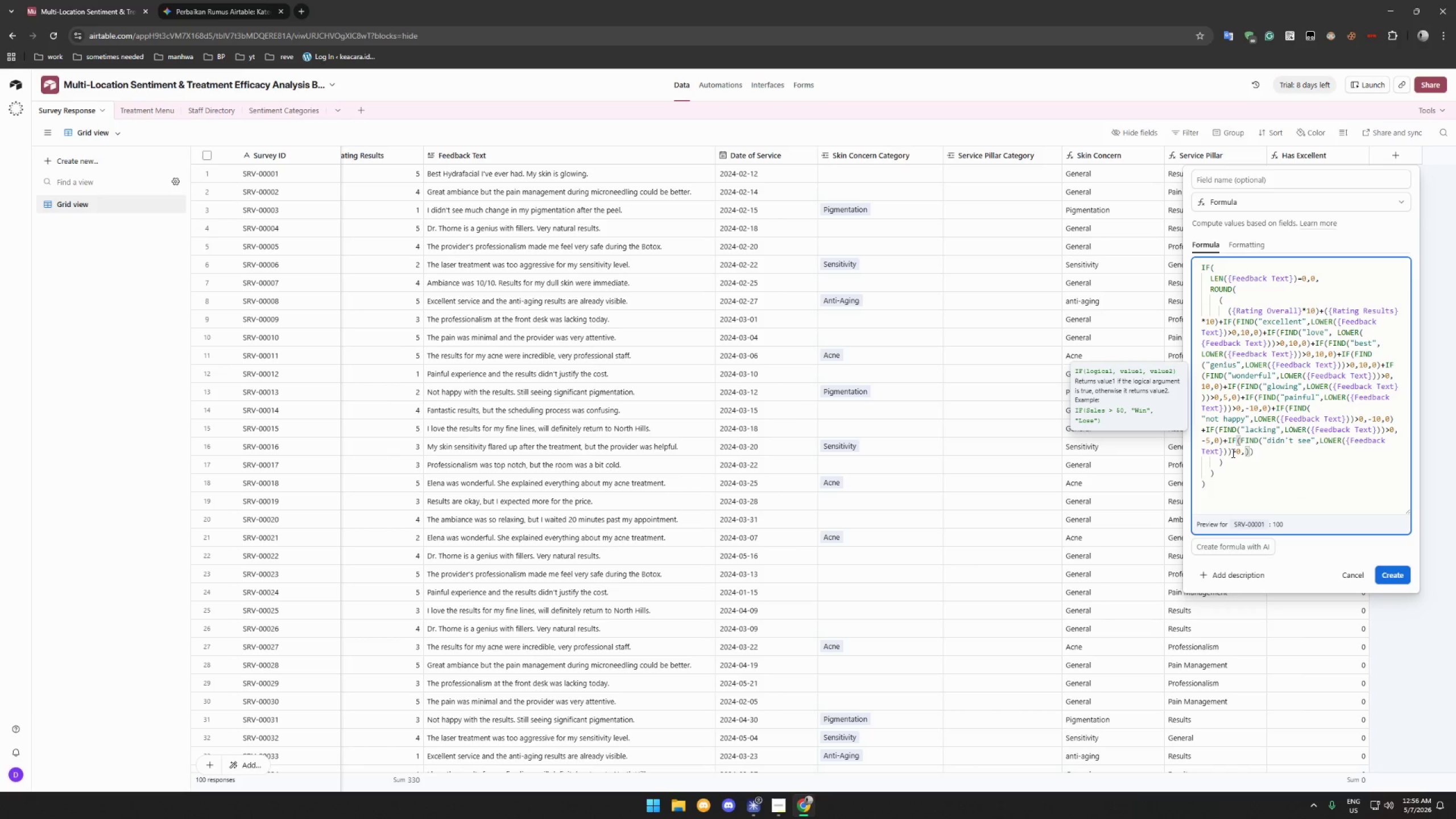 
key(Minus)
 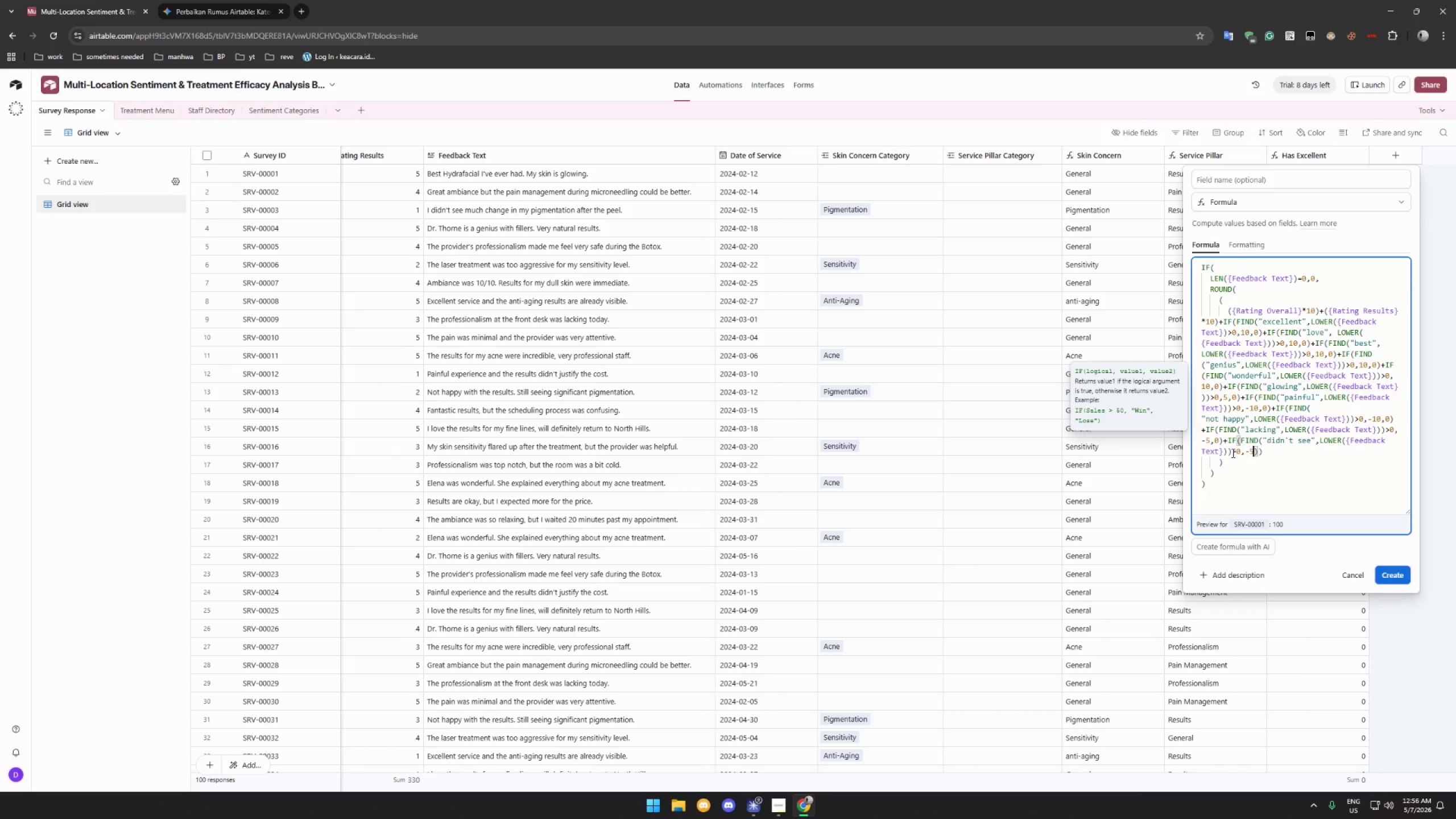 
key(5)
 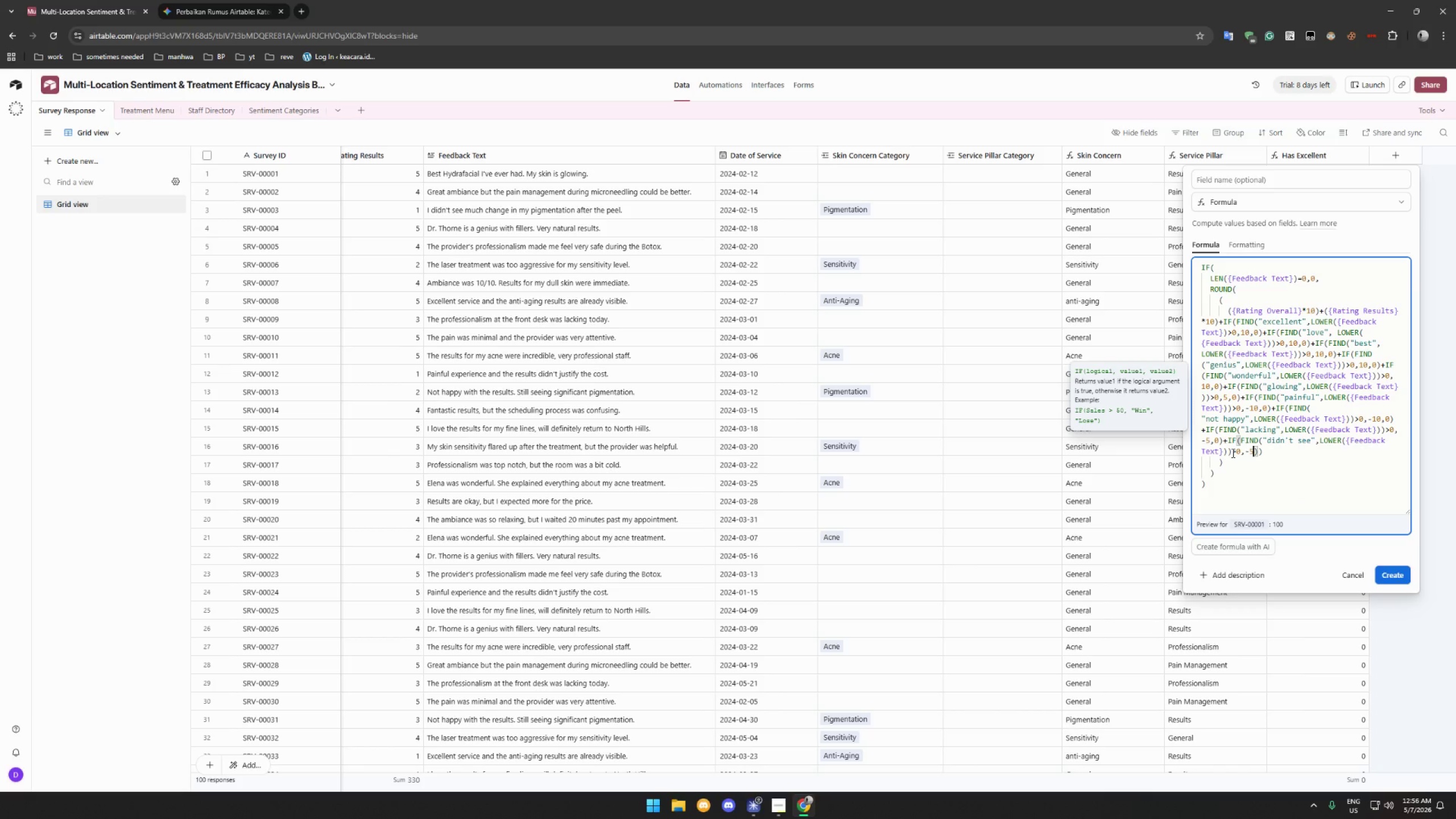 
key(Comma)
 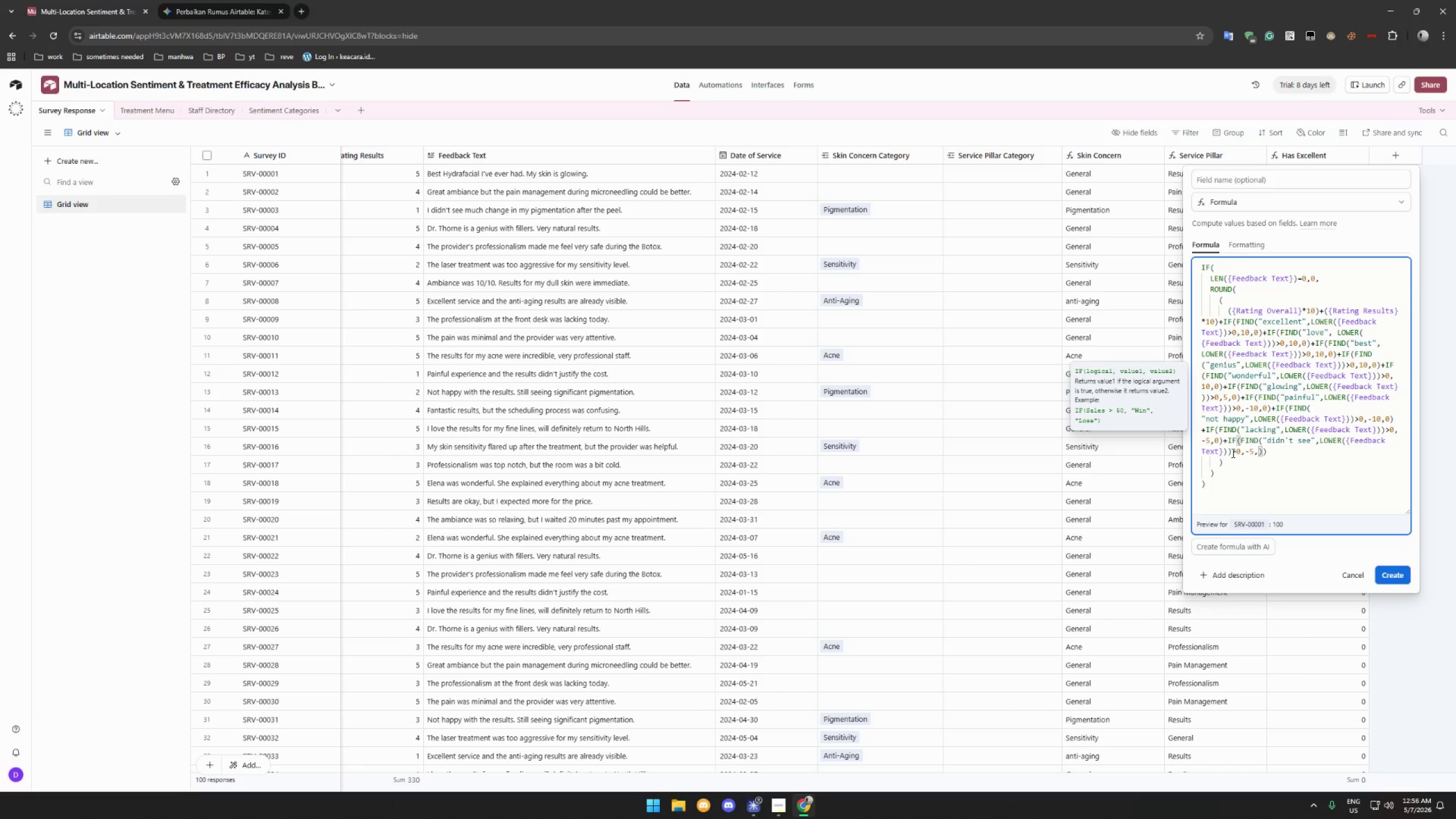 
key(0)
 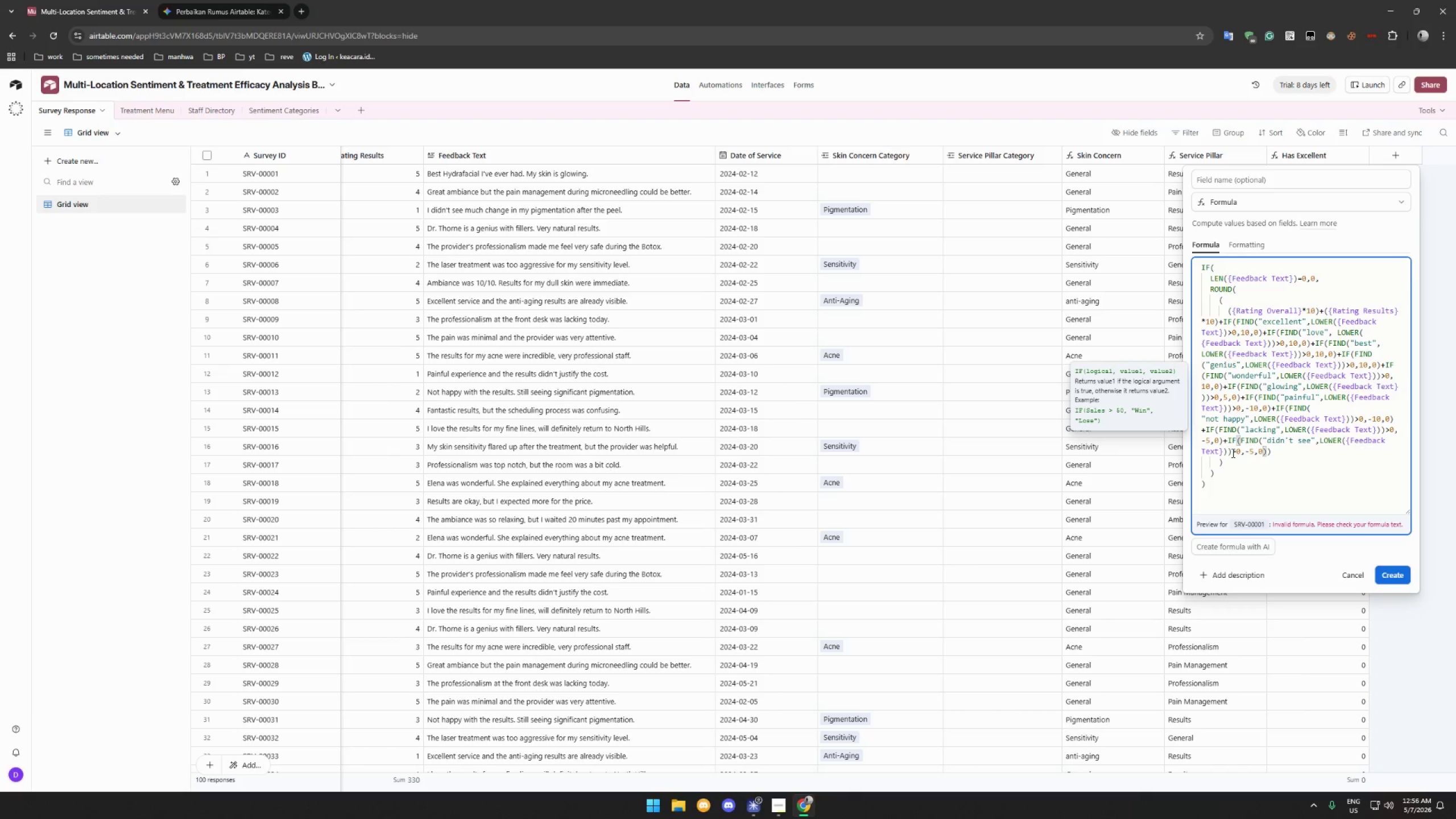 
key(ArrowRight)
 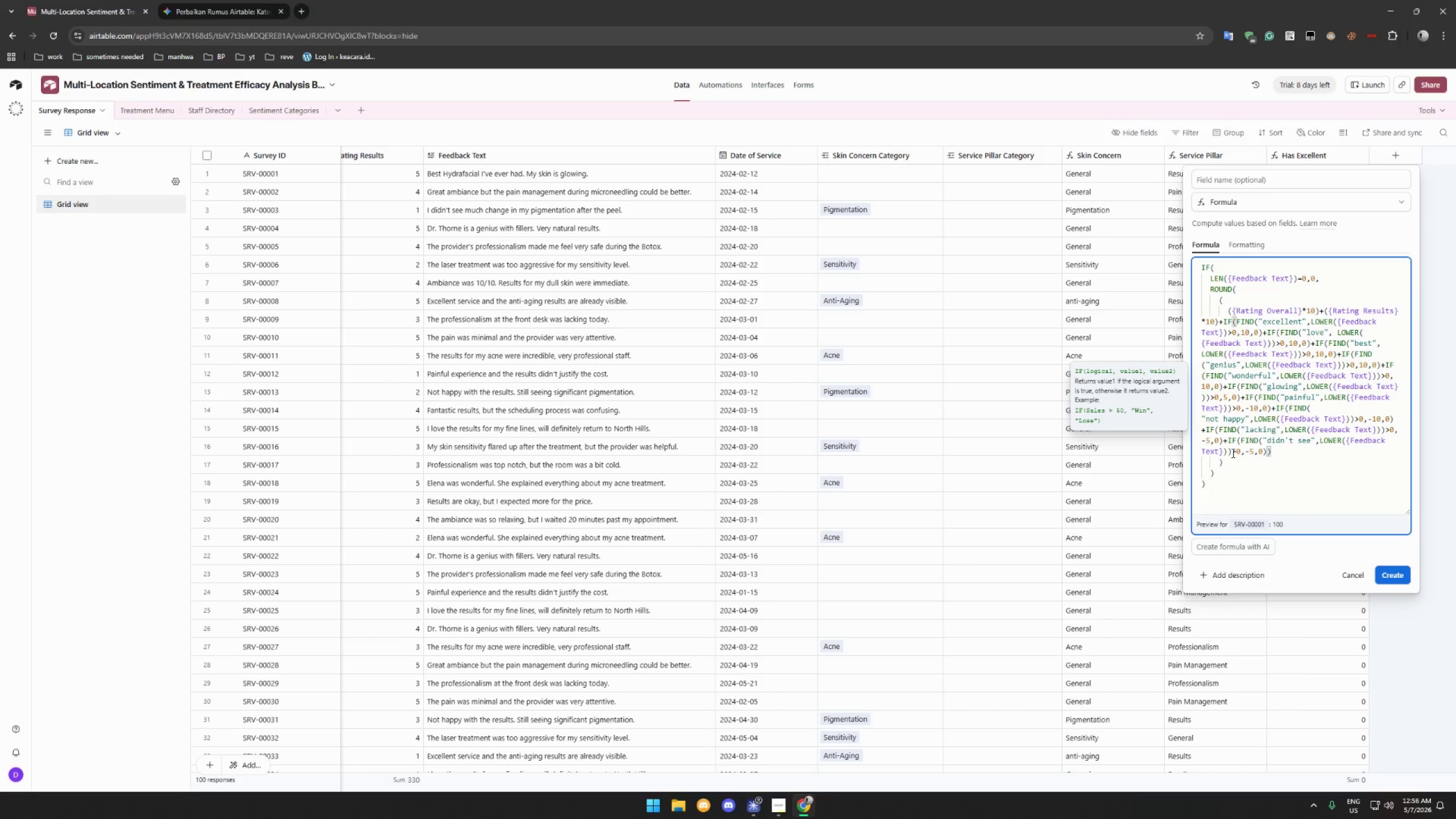 
type(+IF(FIND("aggressive)
 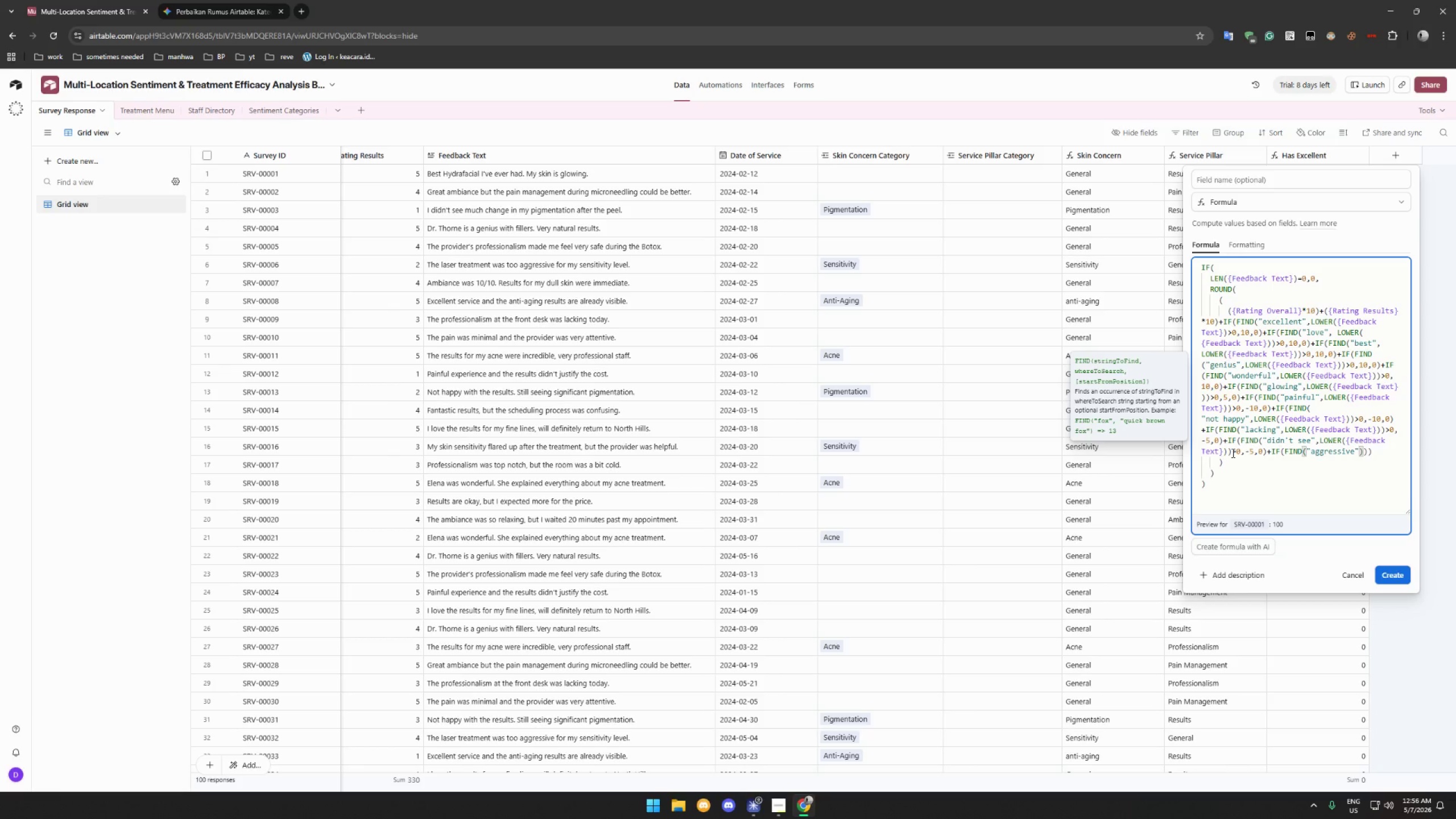 
key(ArrowRight)
 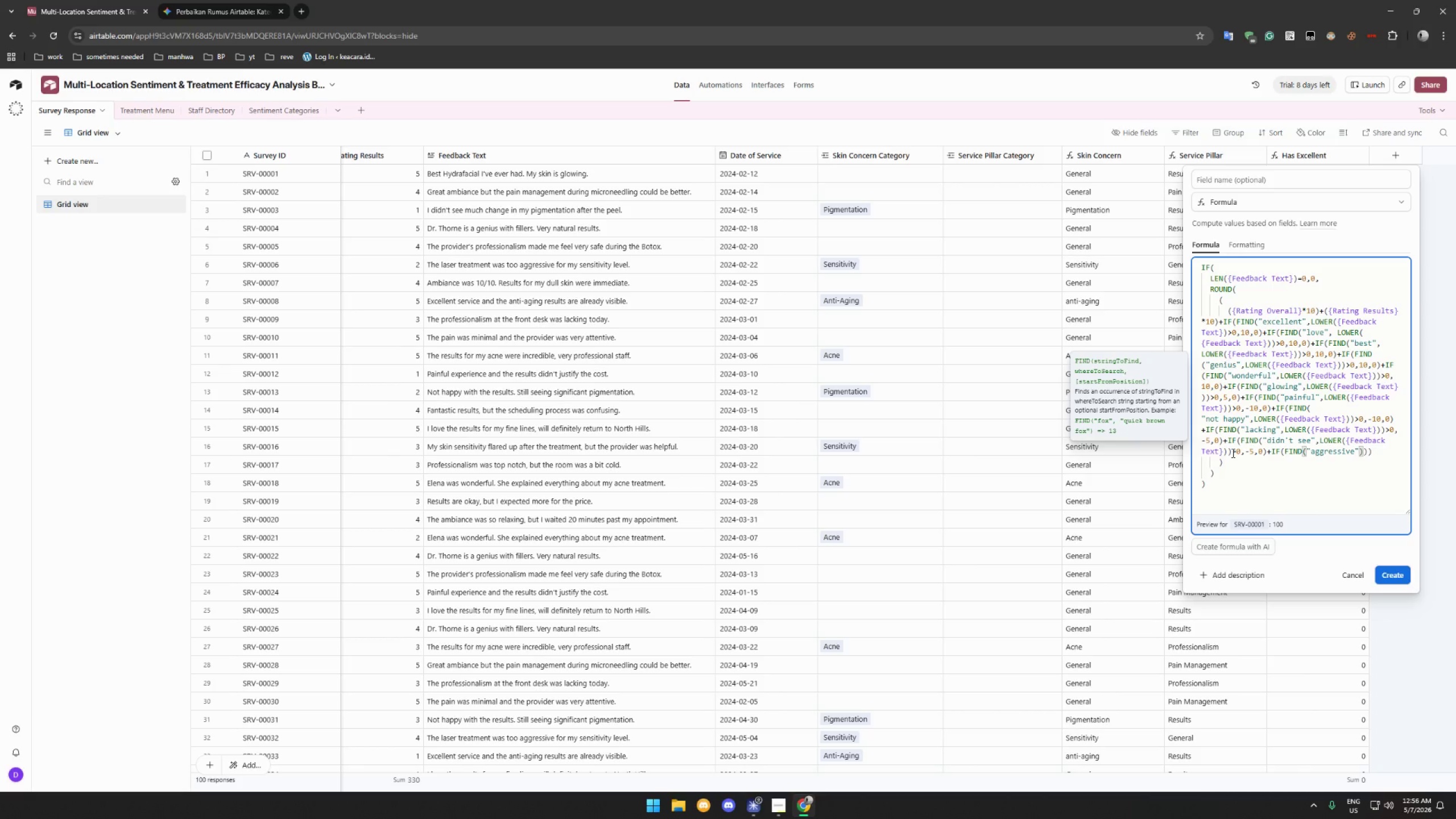 
type(,LOWER({F)
 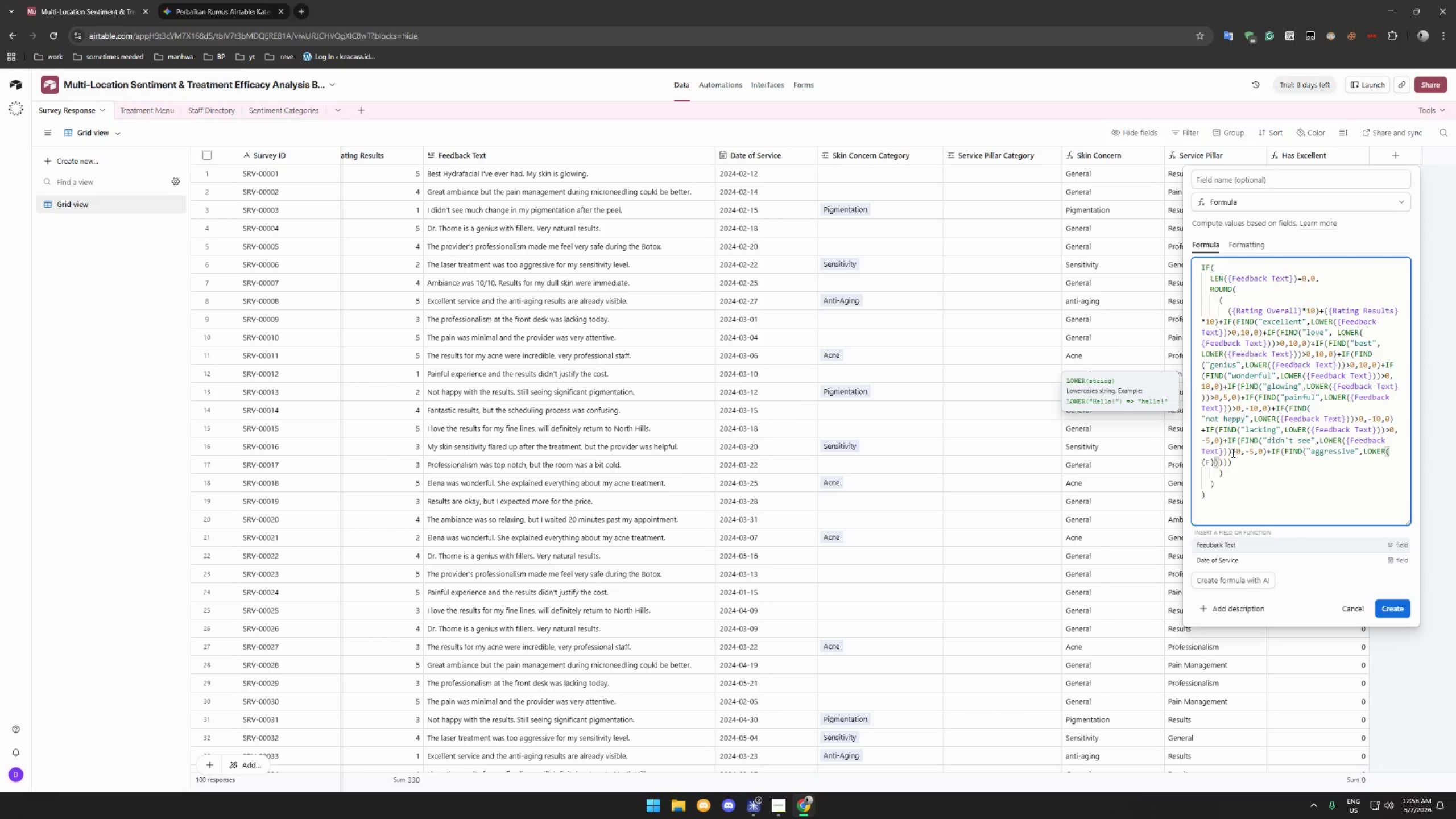 
left_click([1201, 544])
 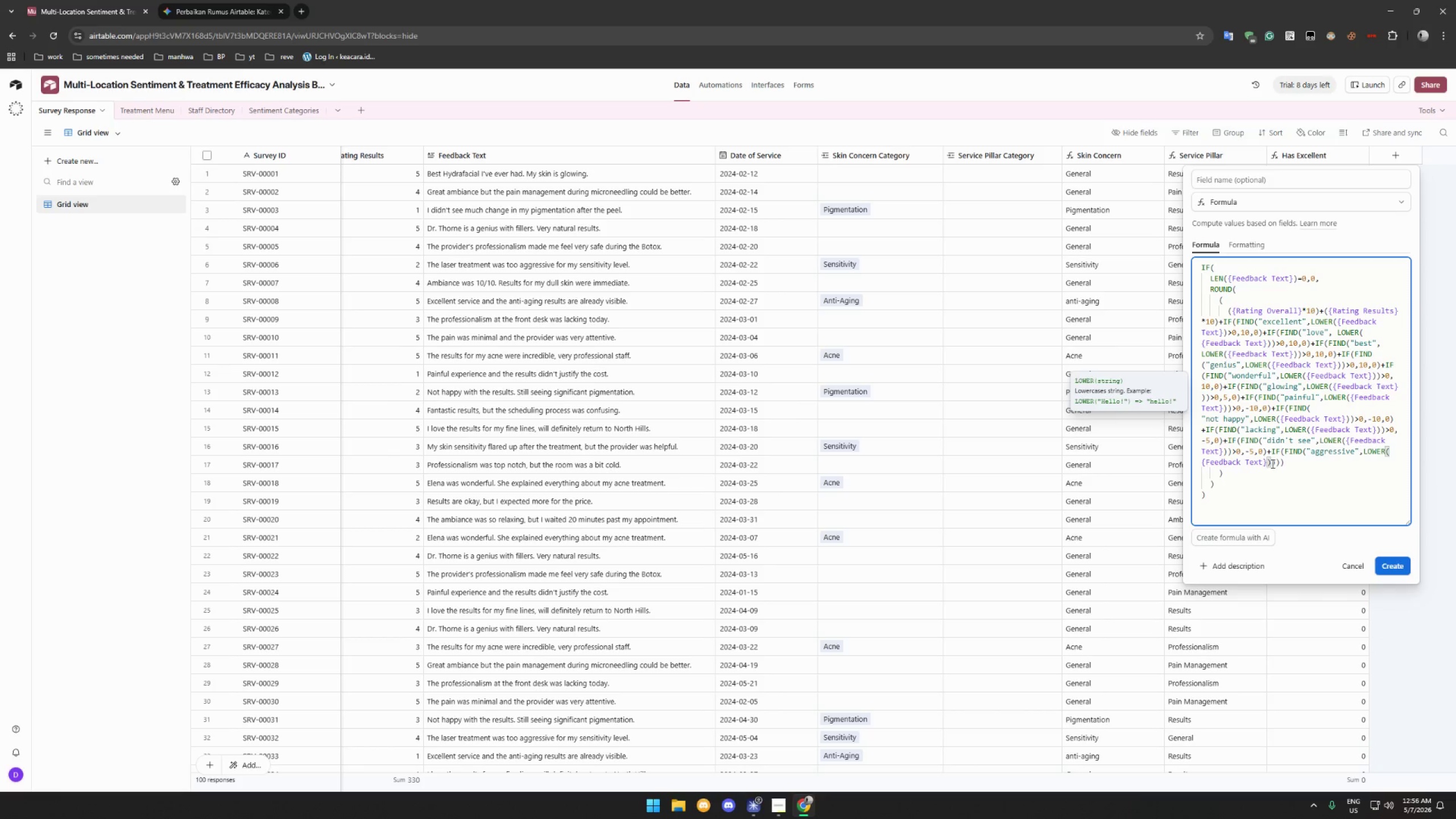 
left_click([1275, 461])
 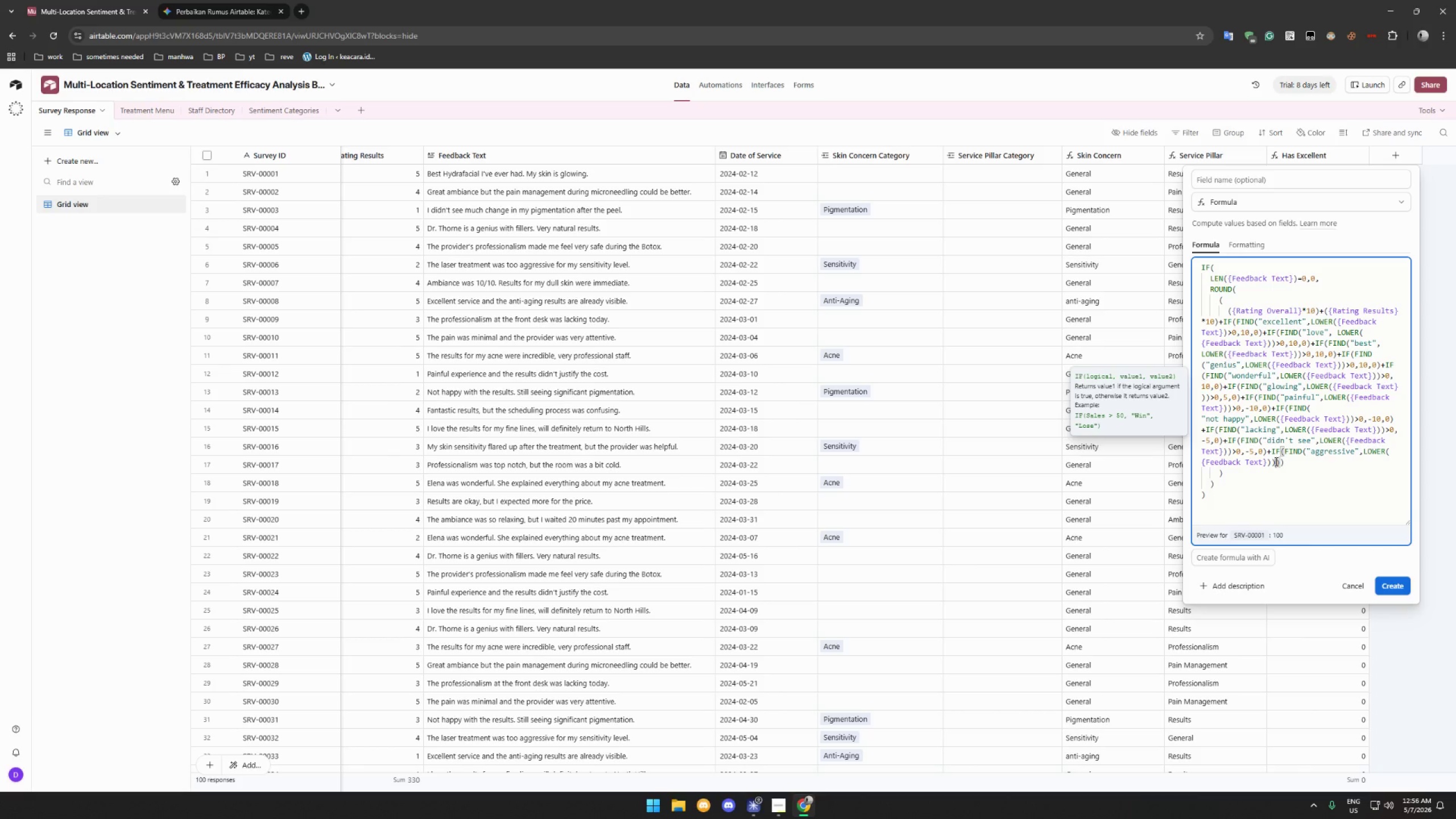 
key(Shift+ShiftRight)
 